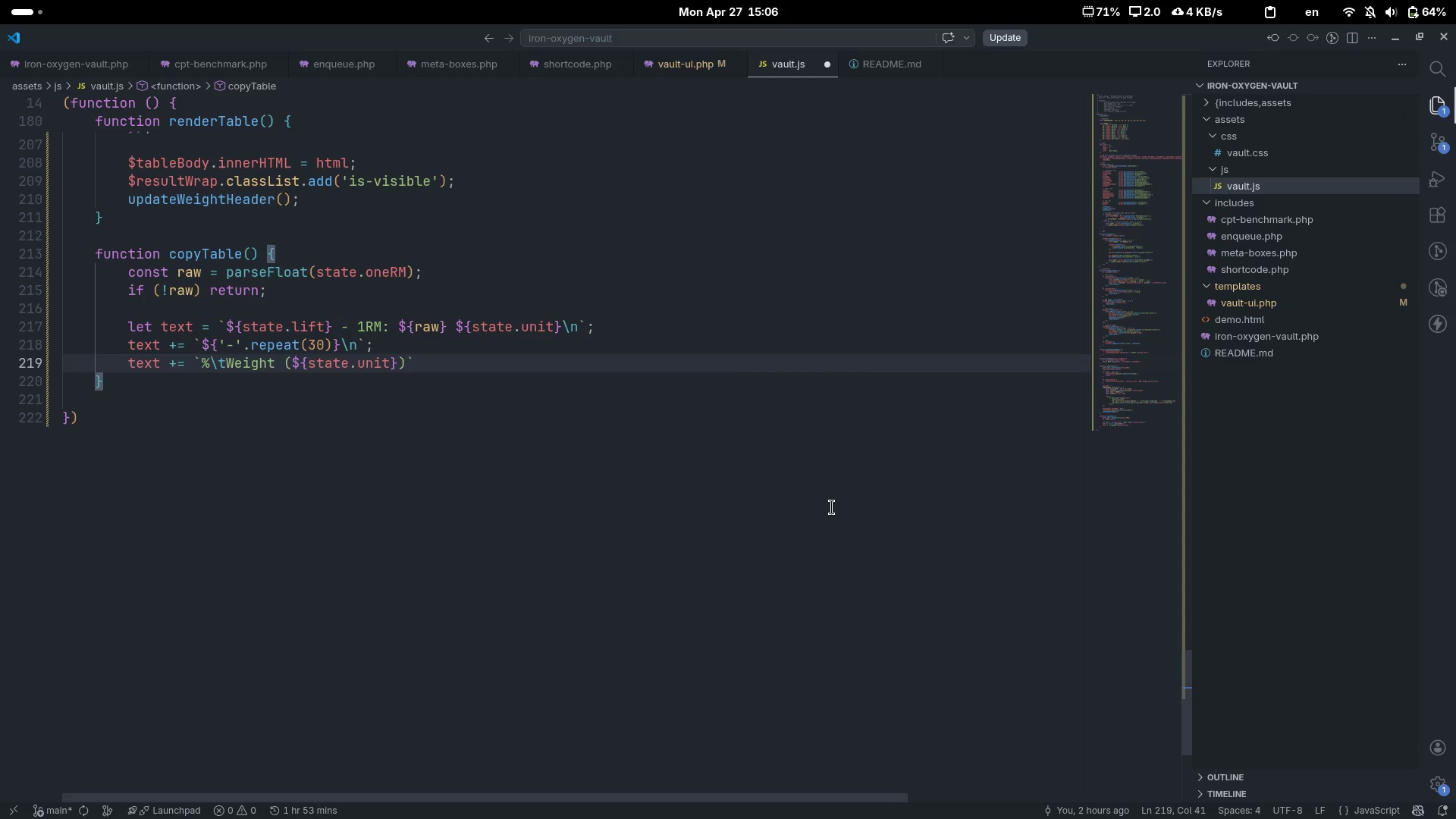 
key(ArrowRight)
 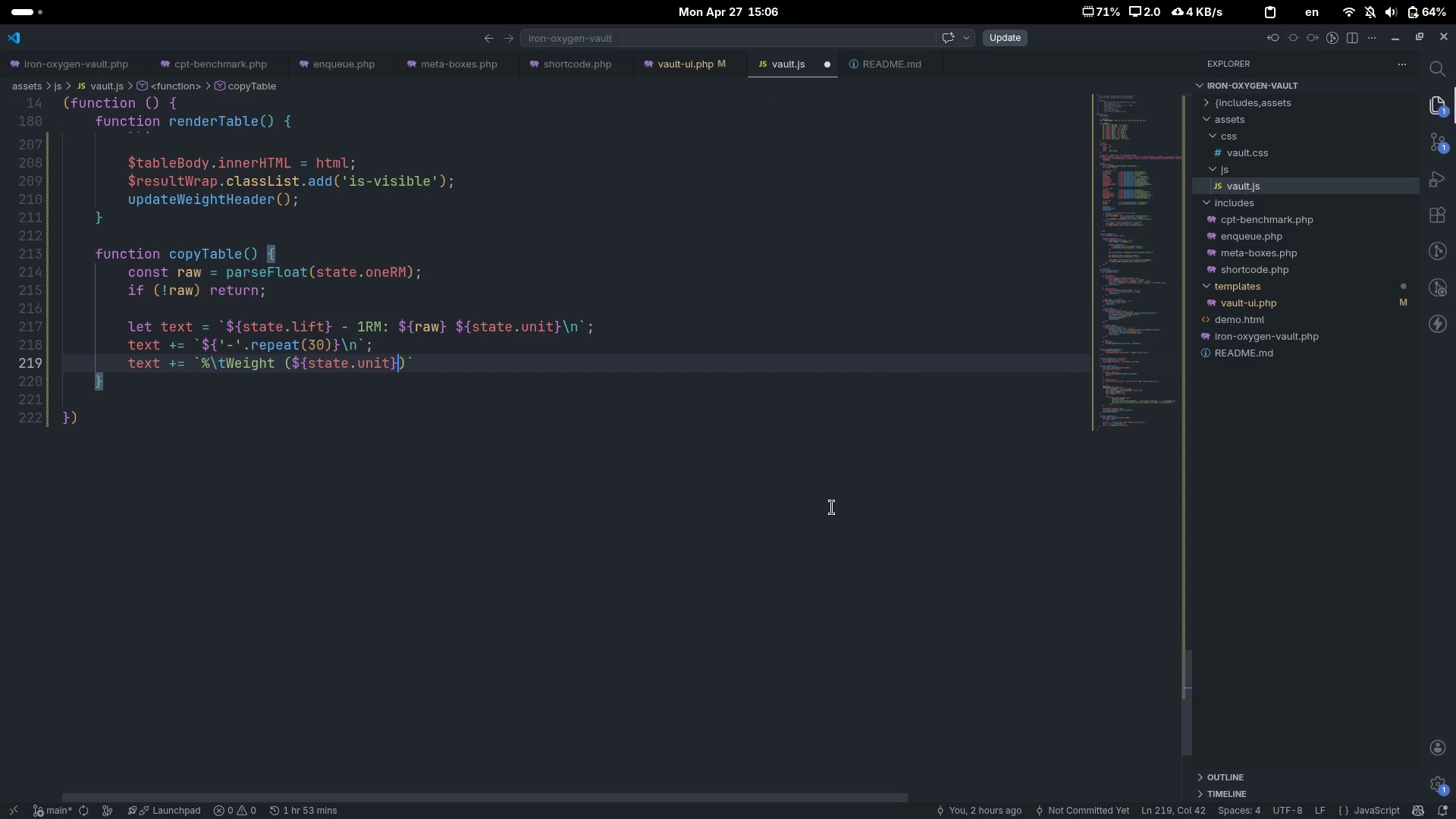 
key(ArrowRight)
 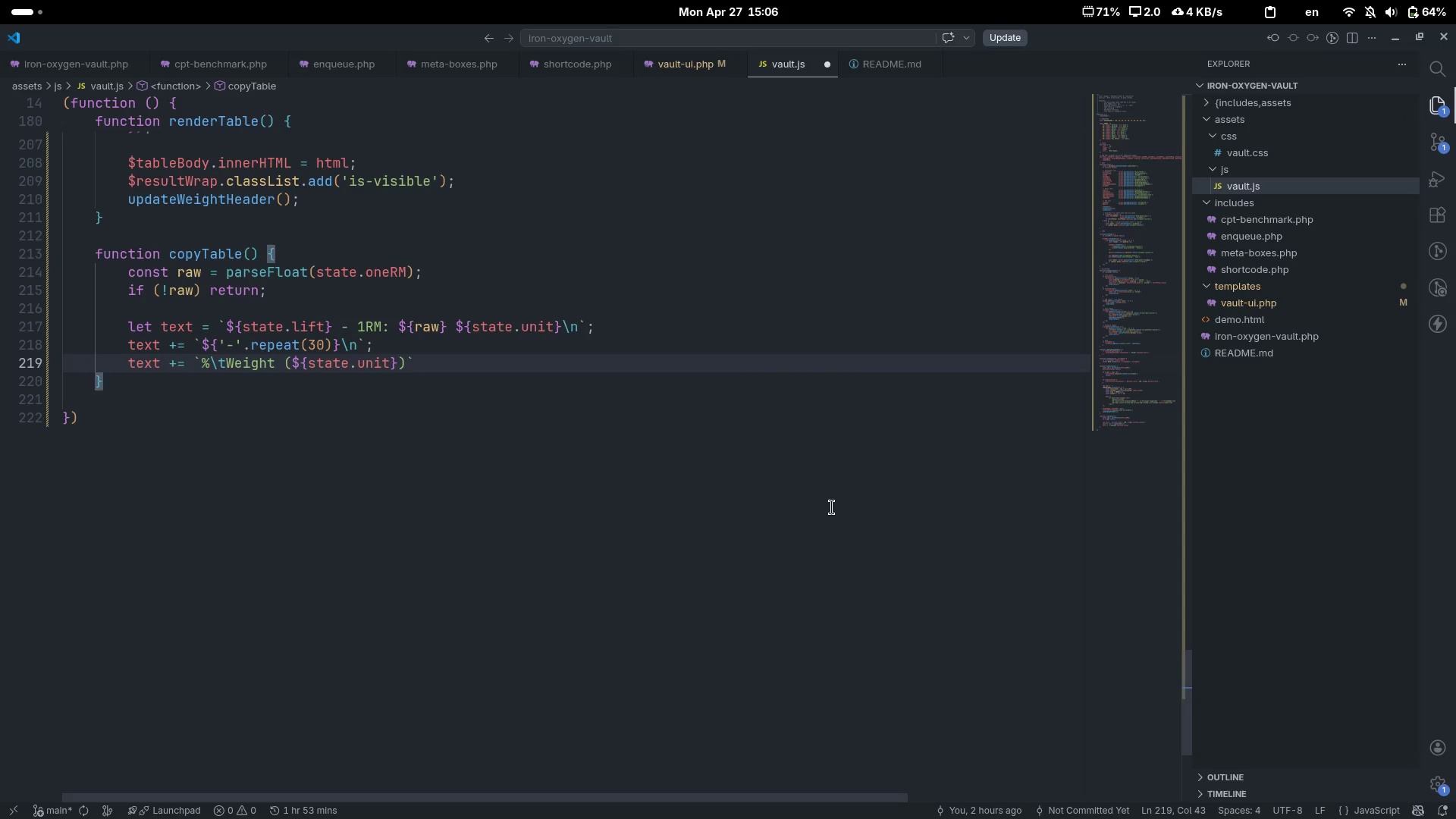 
type(\tS)
key(Backspace)
type(Zone\n)
 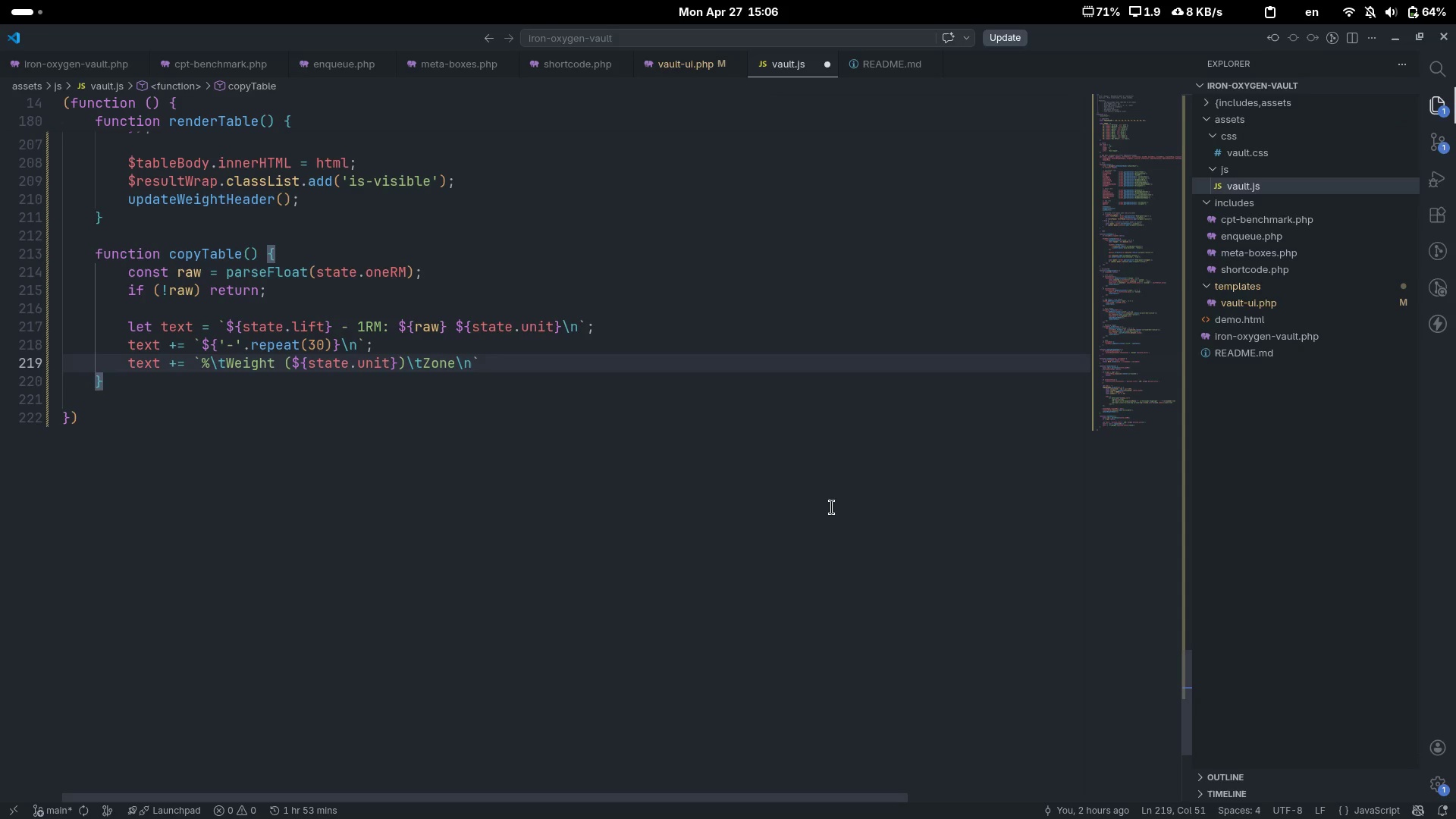 
key(ArrowRight)
 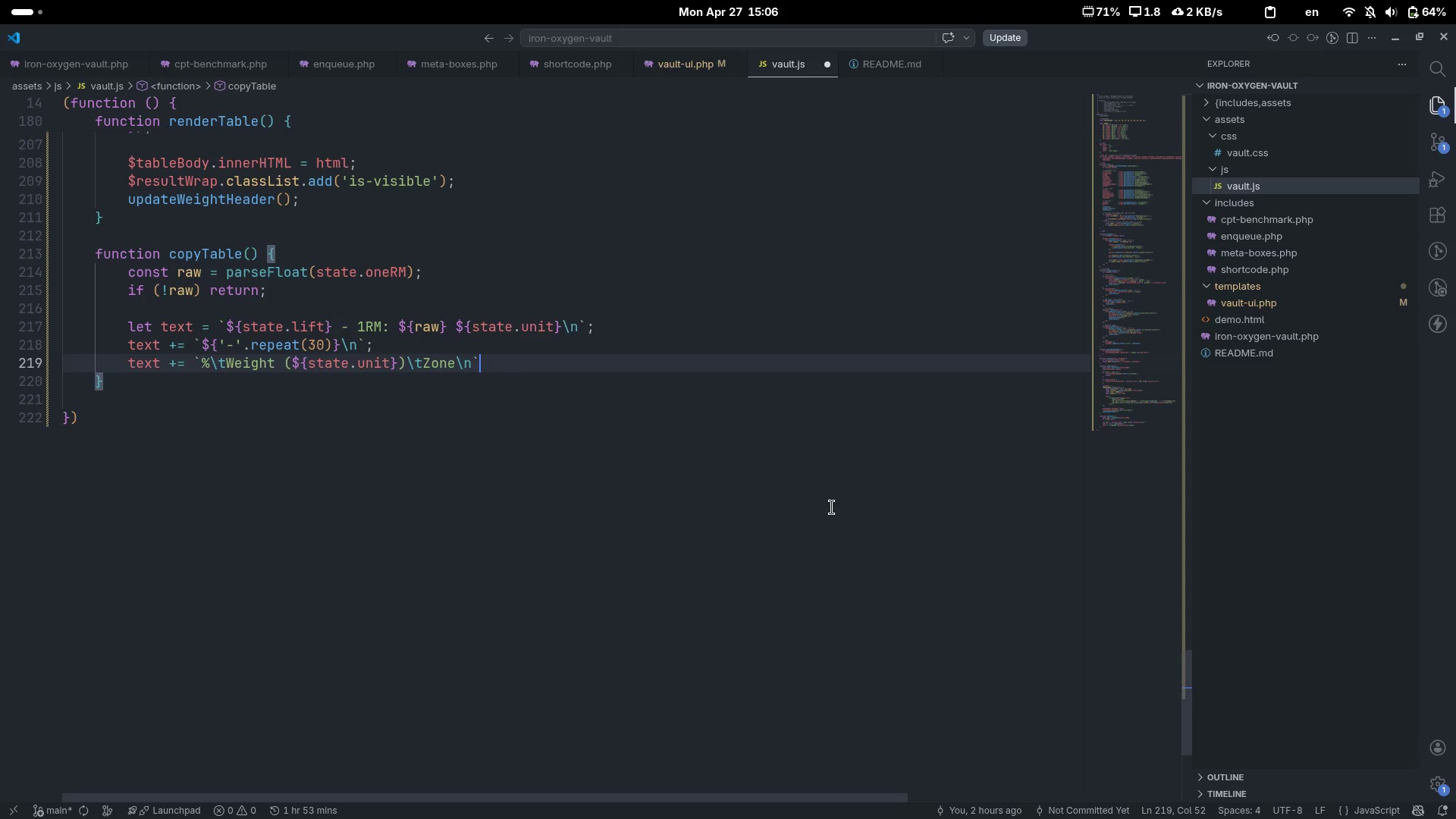 
key(Semicolon)
 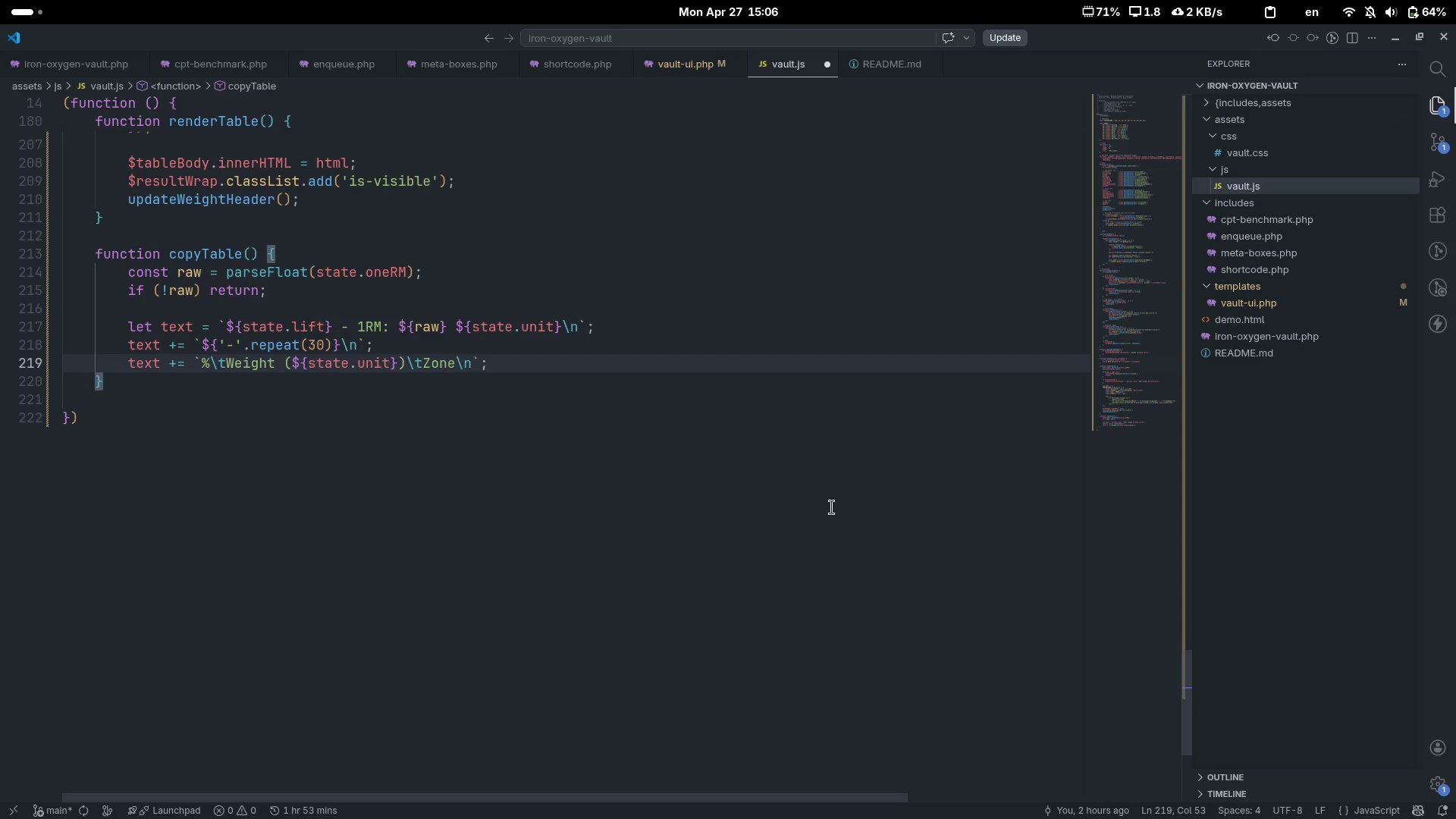 
key(Enter)
 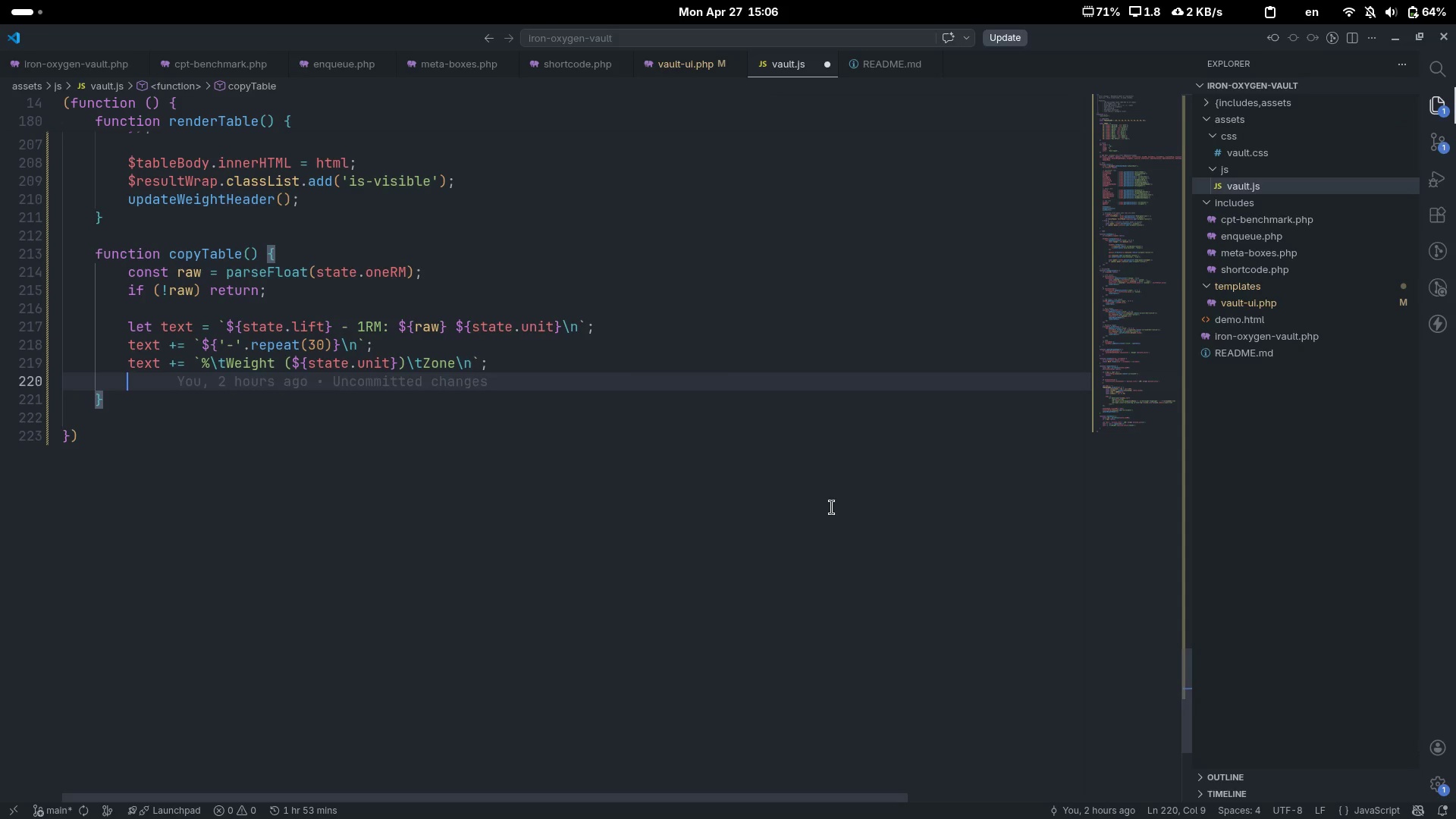 
key(Enter)
 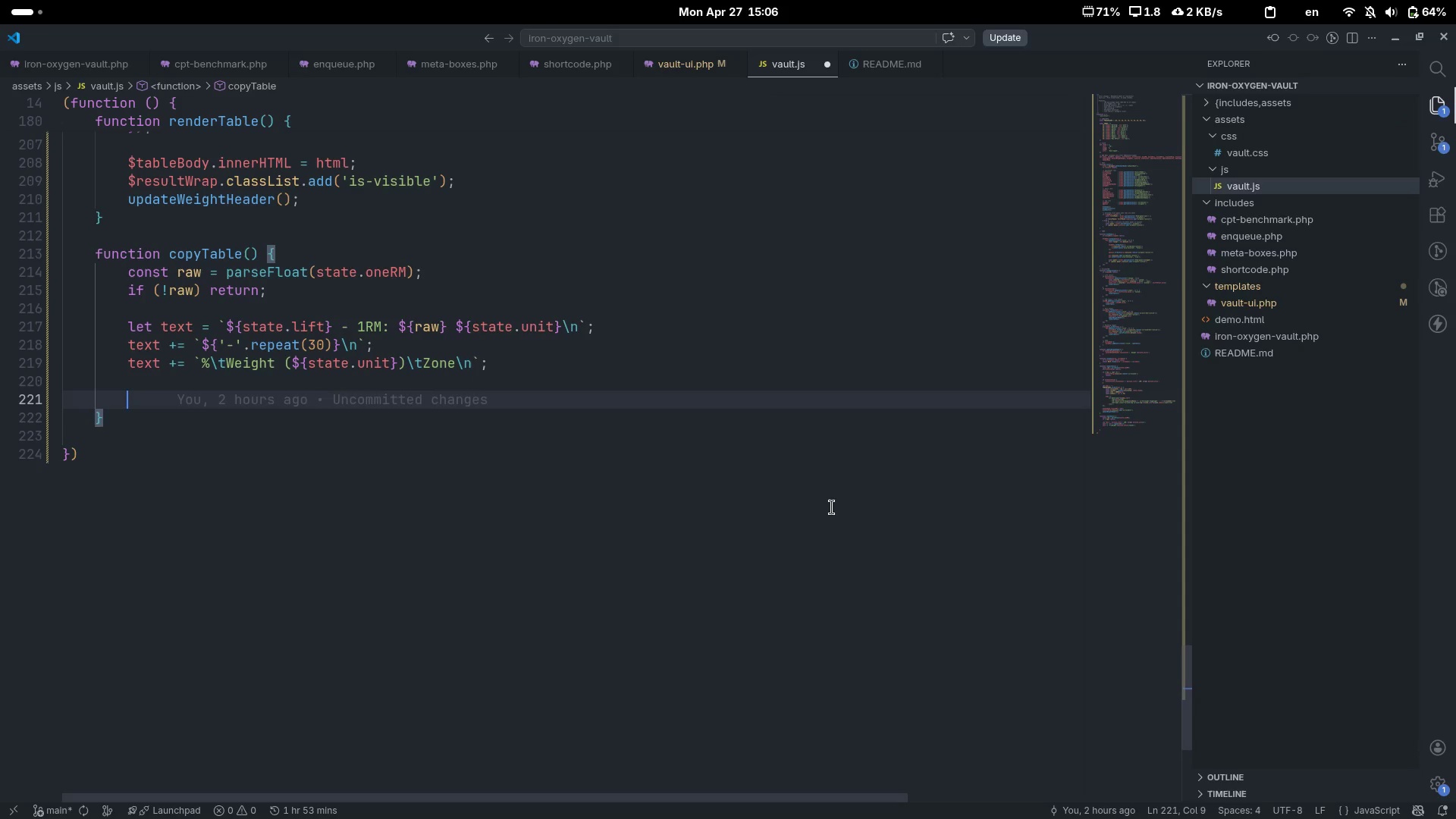 
type(PR)
key(Tab)
 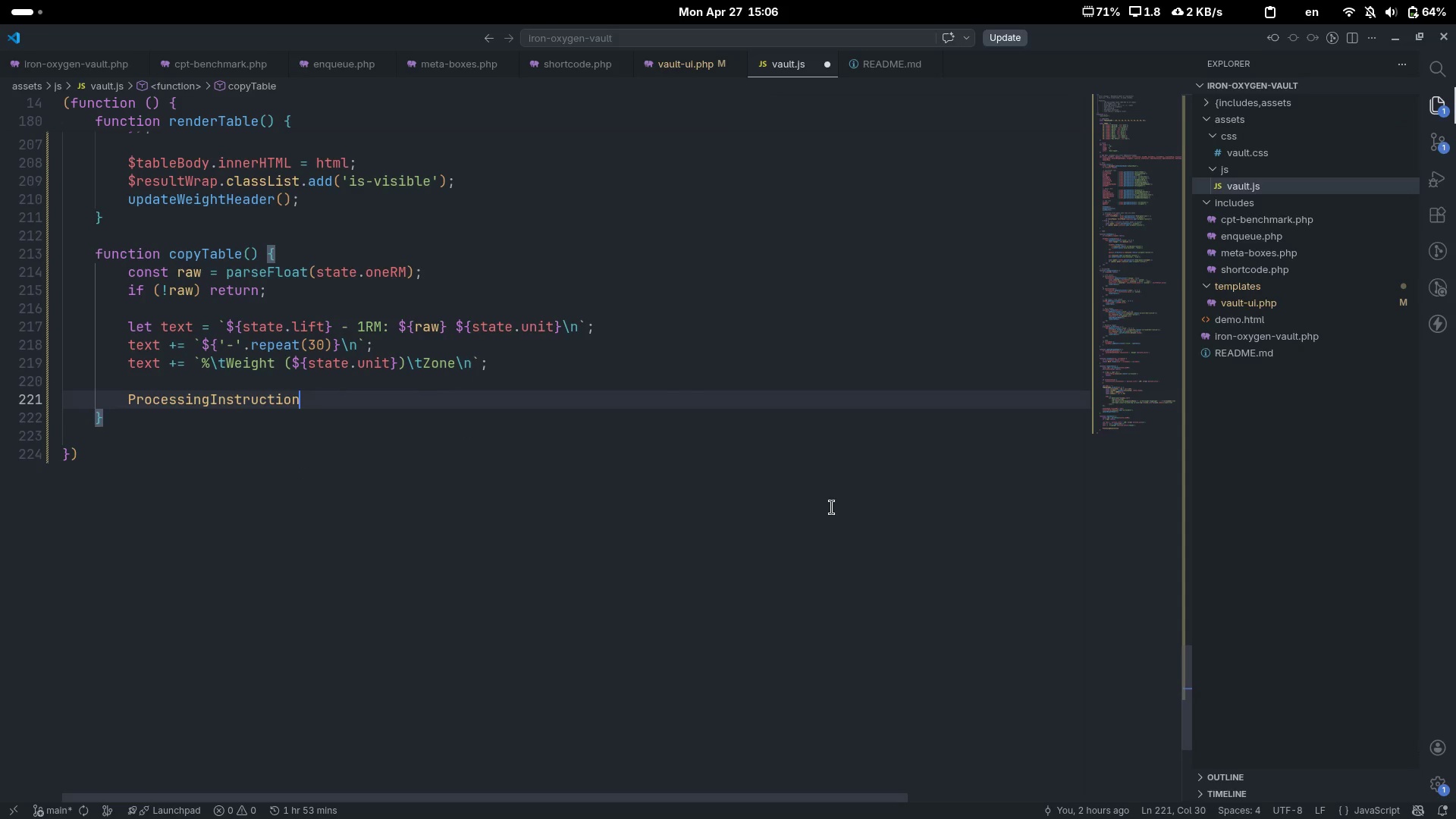 
key(Control+Z)
 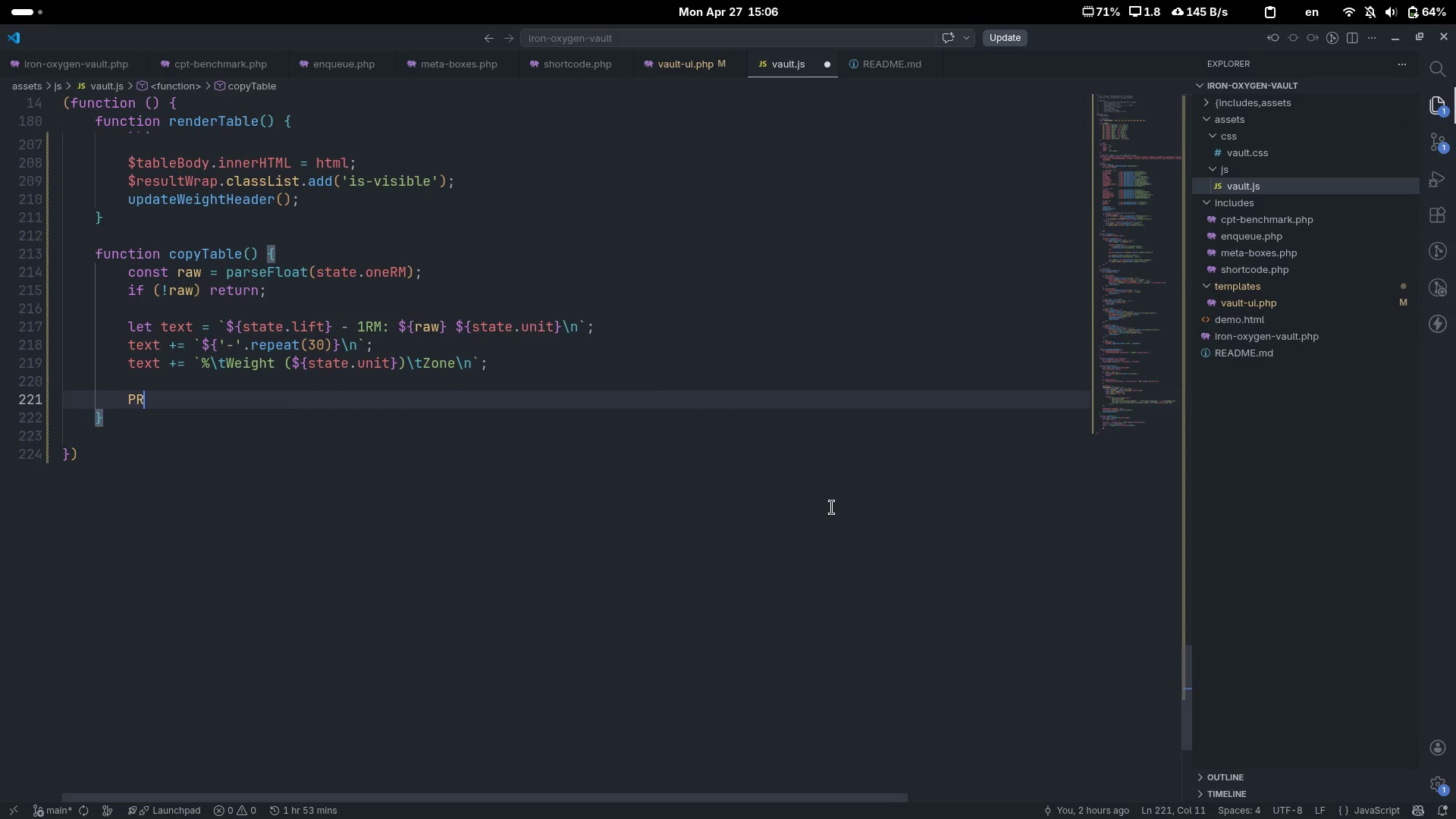 
key(Control+Backspace)
 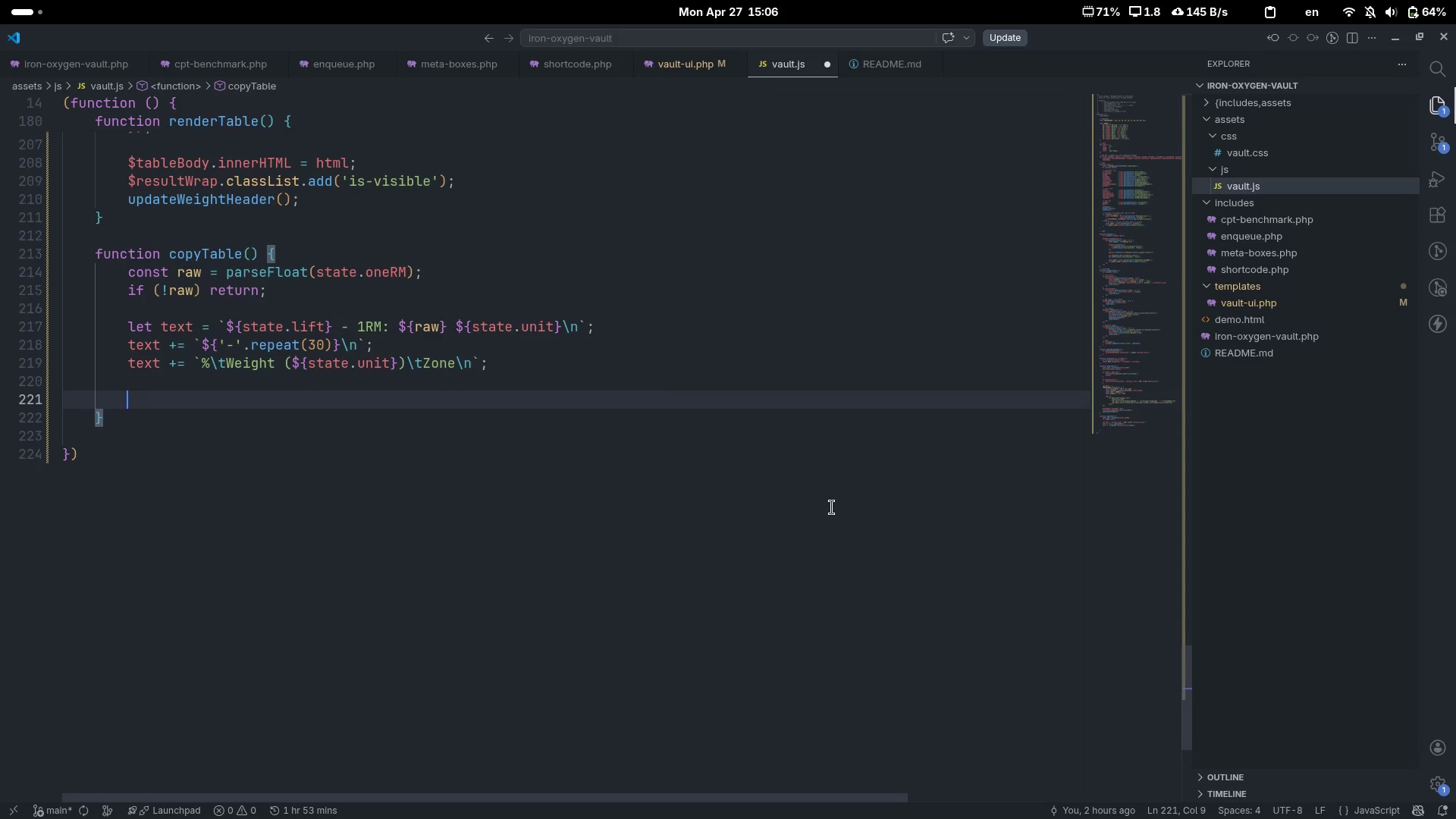 
type(PER)
key(Tab)
type(.forea)
key(Tab)
type((pct )
key(Backspace)
type(=>{)
 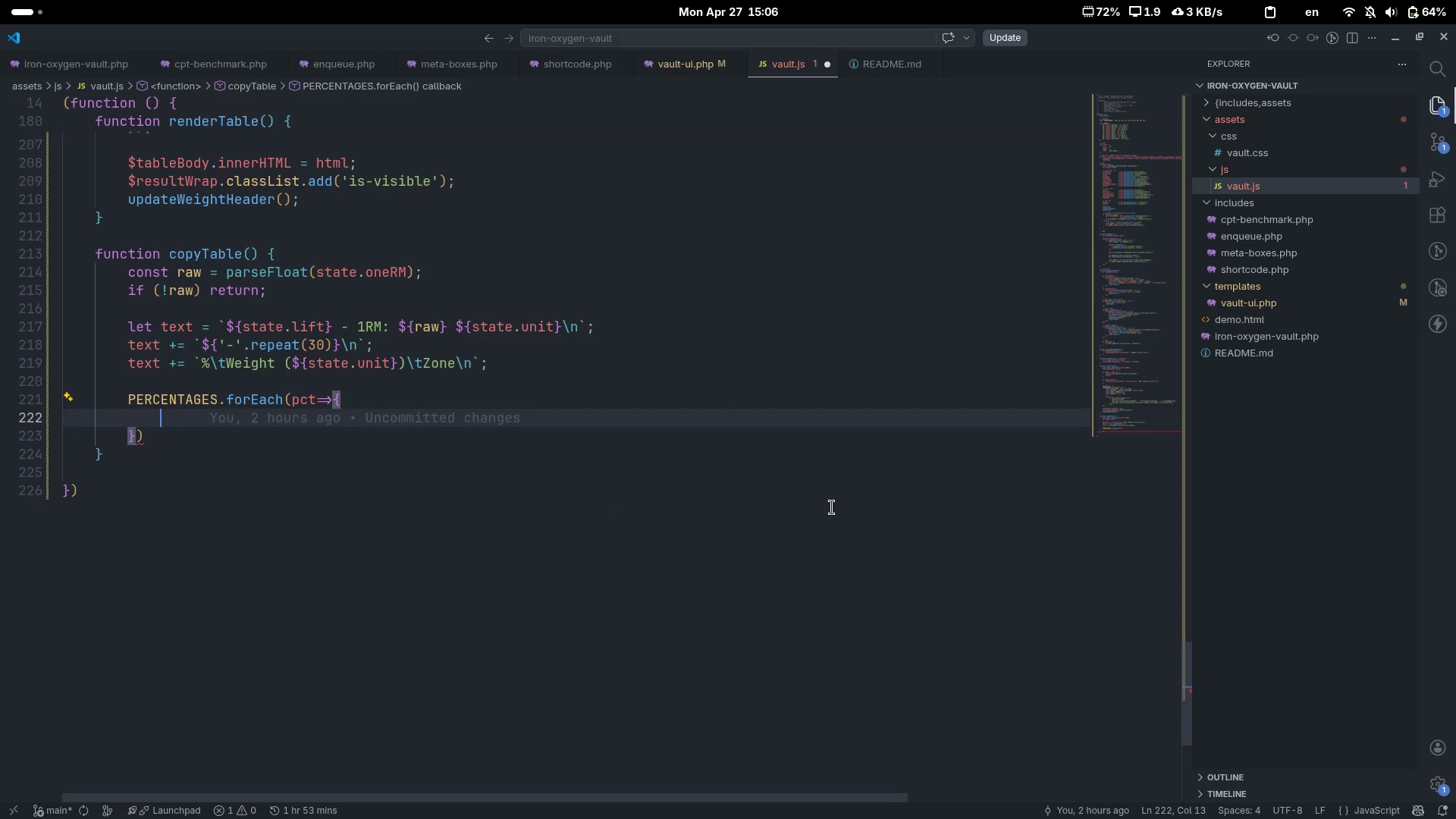 
 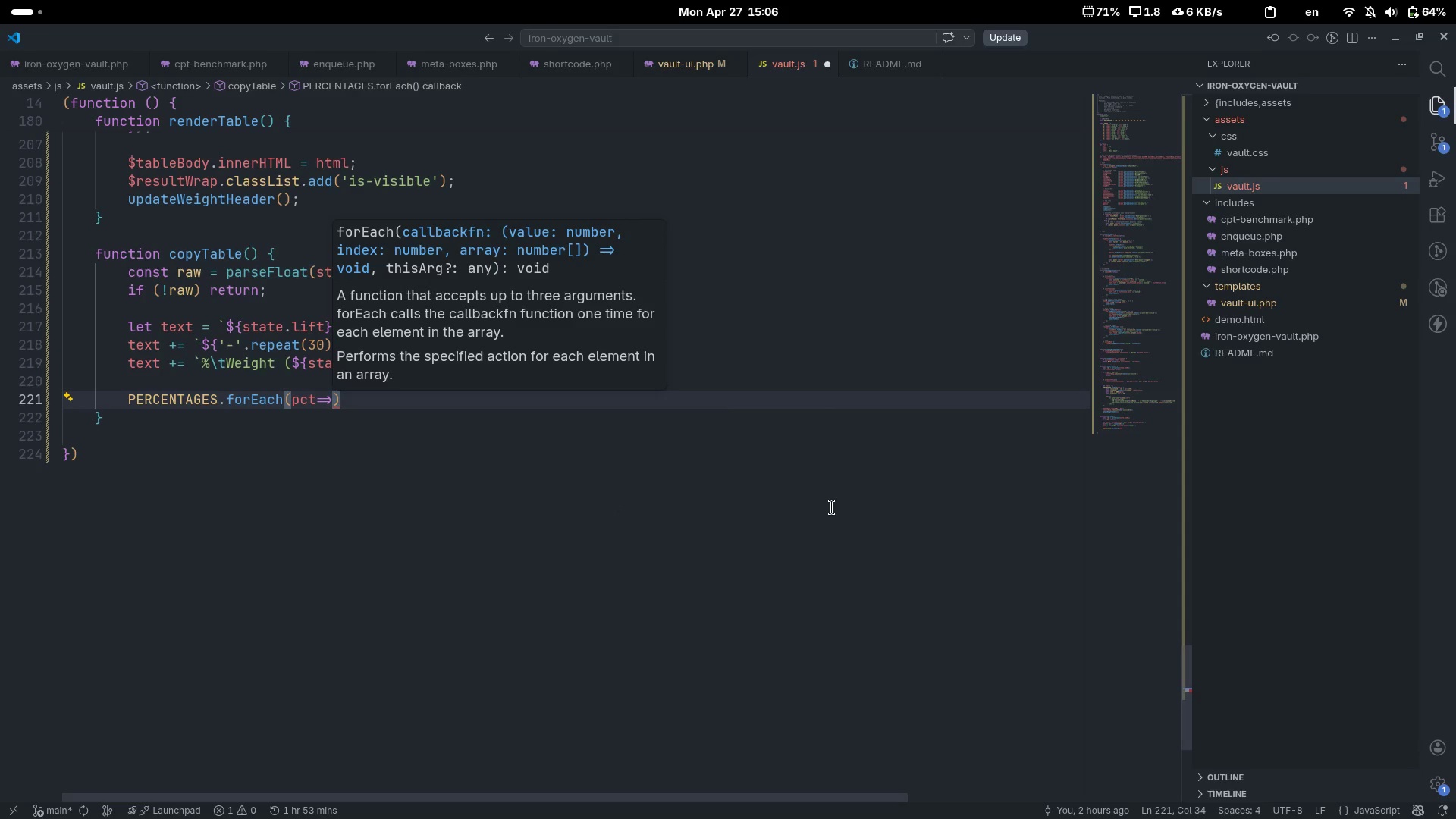 
key(Enter)
 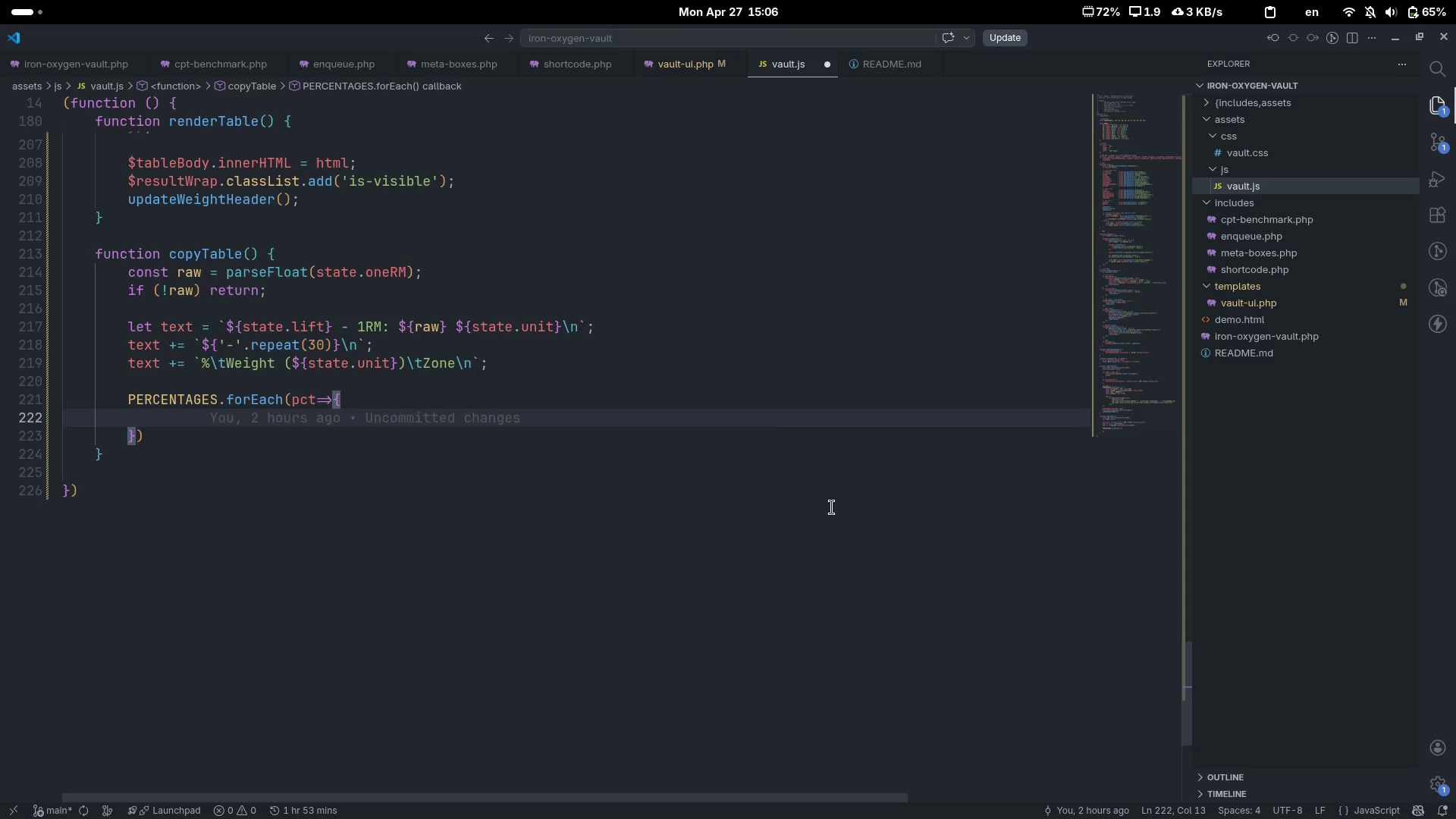 
key(ArrowUp)
 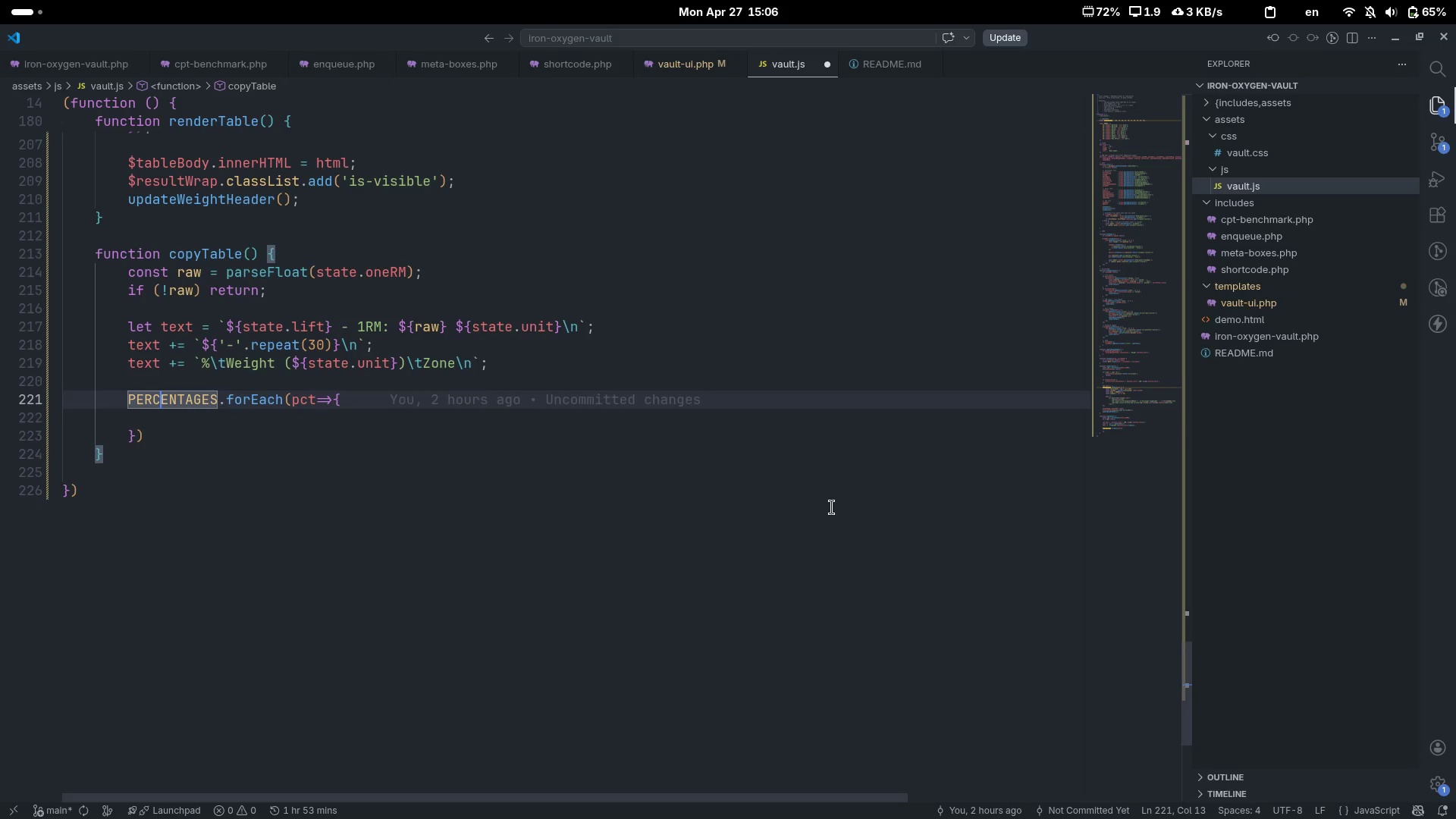 
key(ArrowDown)
 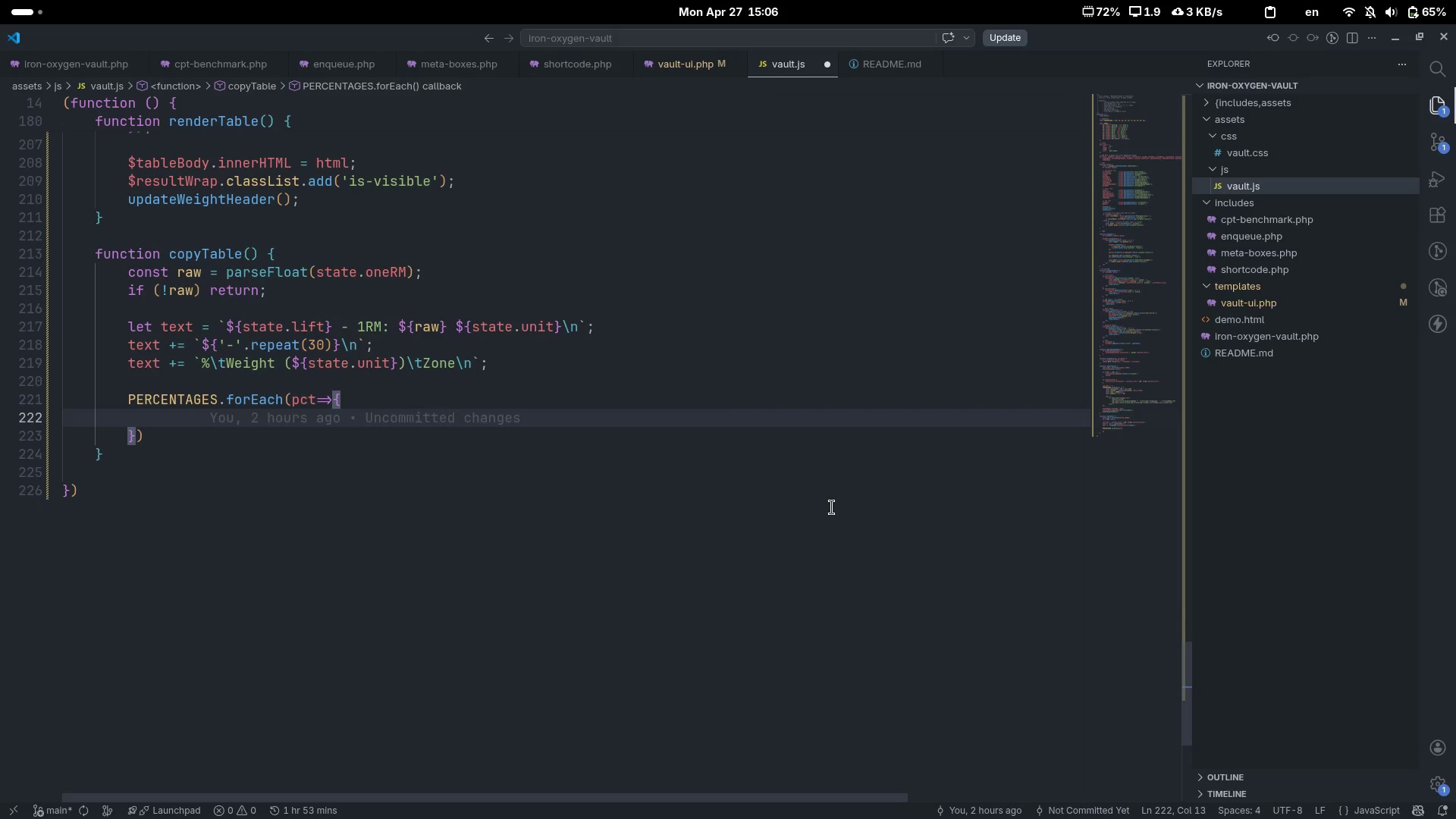 
type(const = )
key(Backspace)
key(Backspace)
type(calcu)
key(Tab)
type( = raw * (c)
key(Backspace)
type(pc)
key(Tab)
type( / 100)
 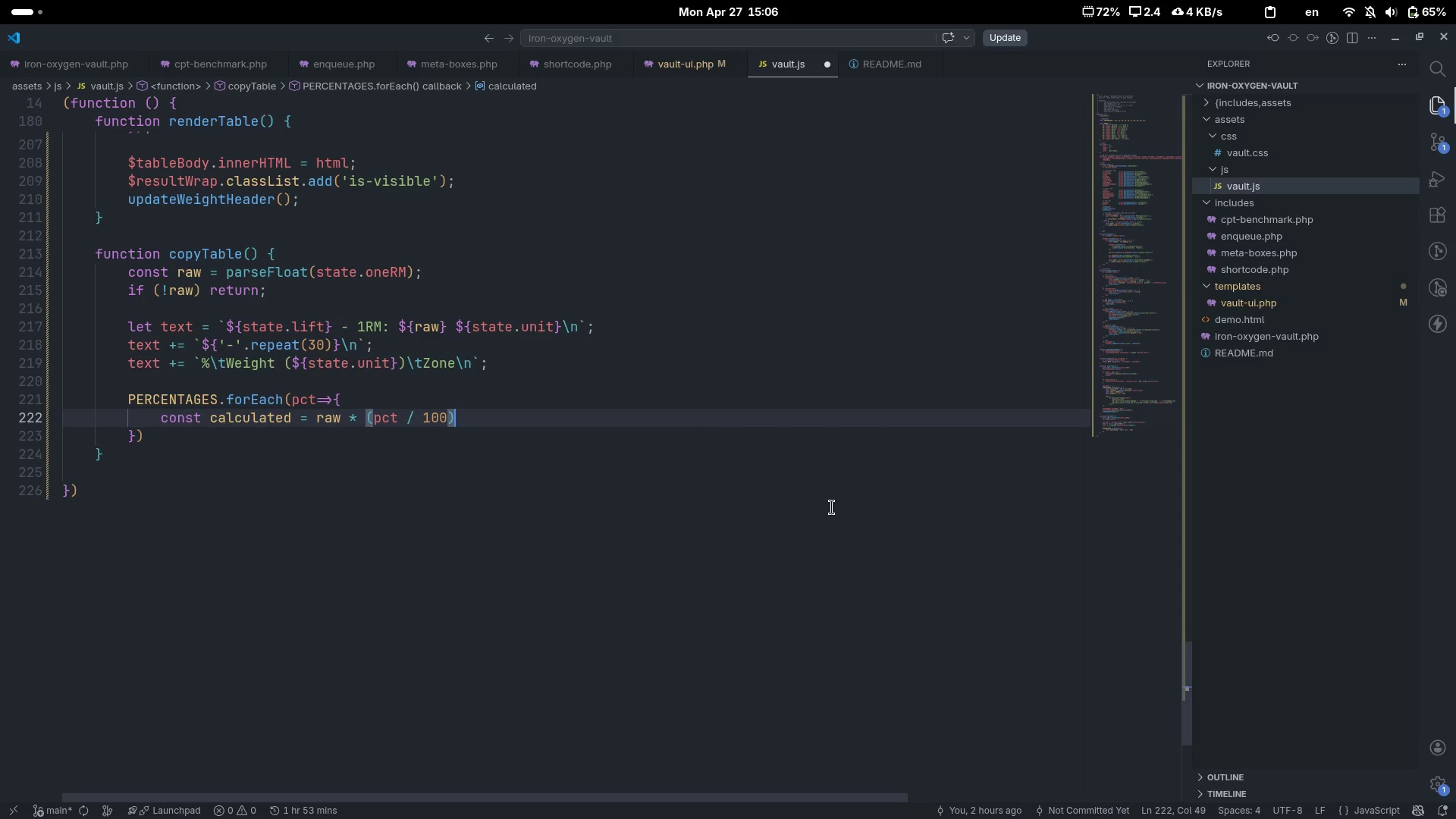 
 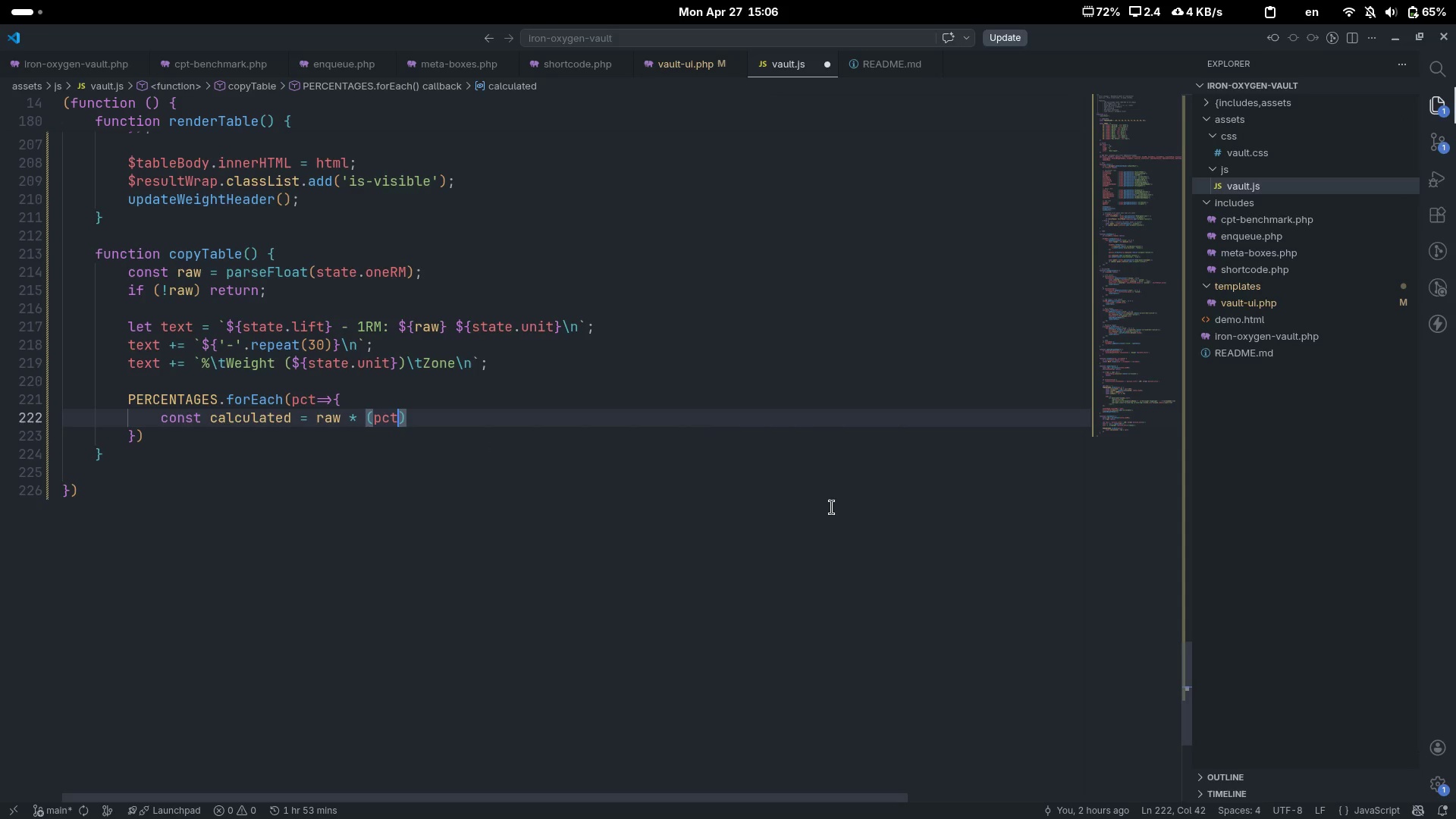 
key(ArrowRight)
 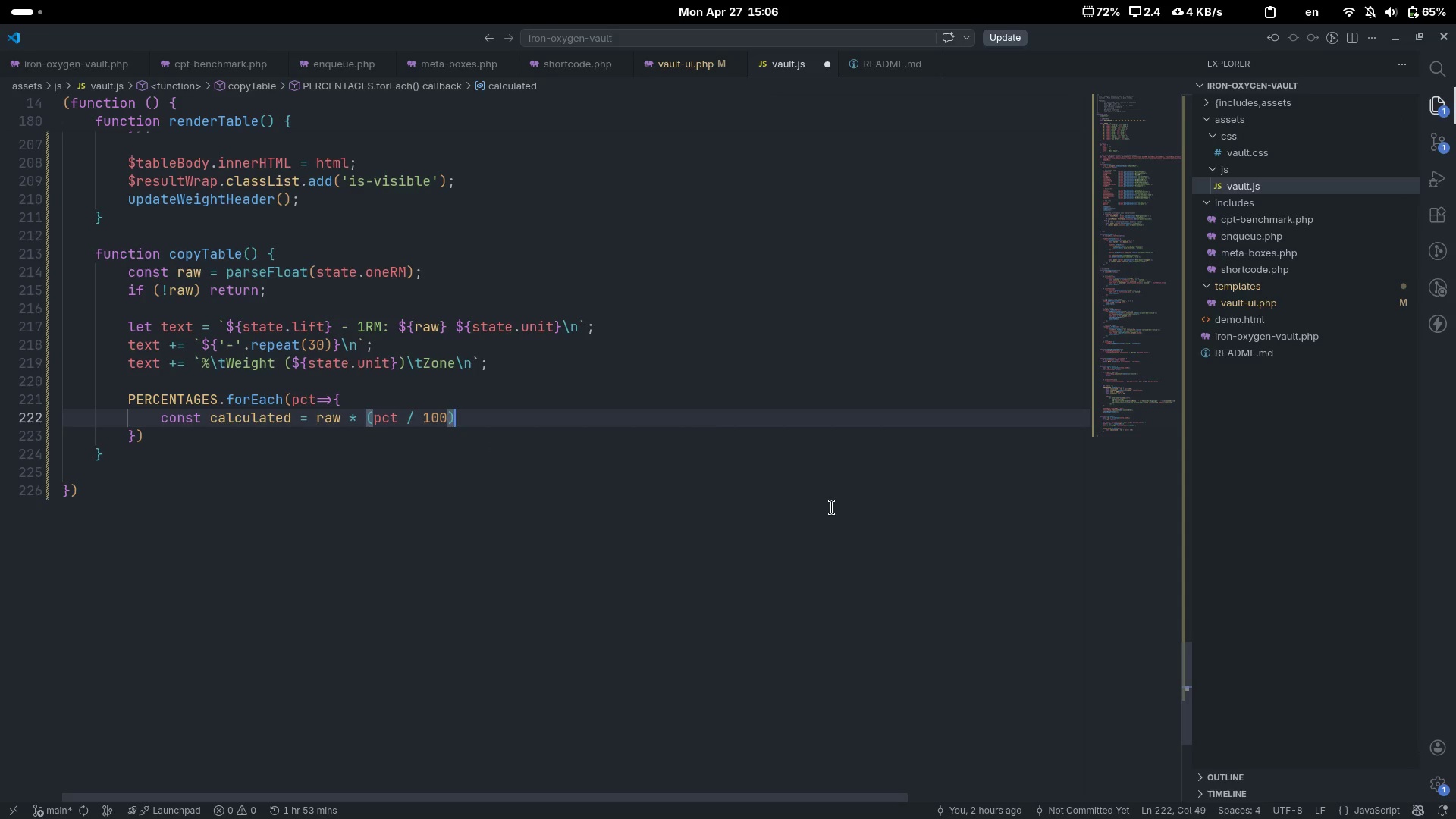 
key(Semicolon)
 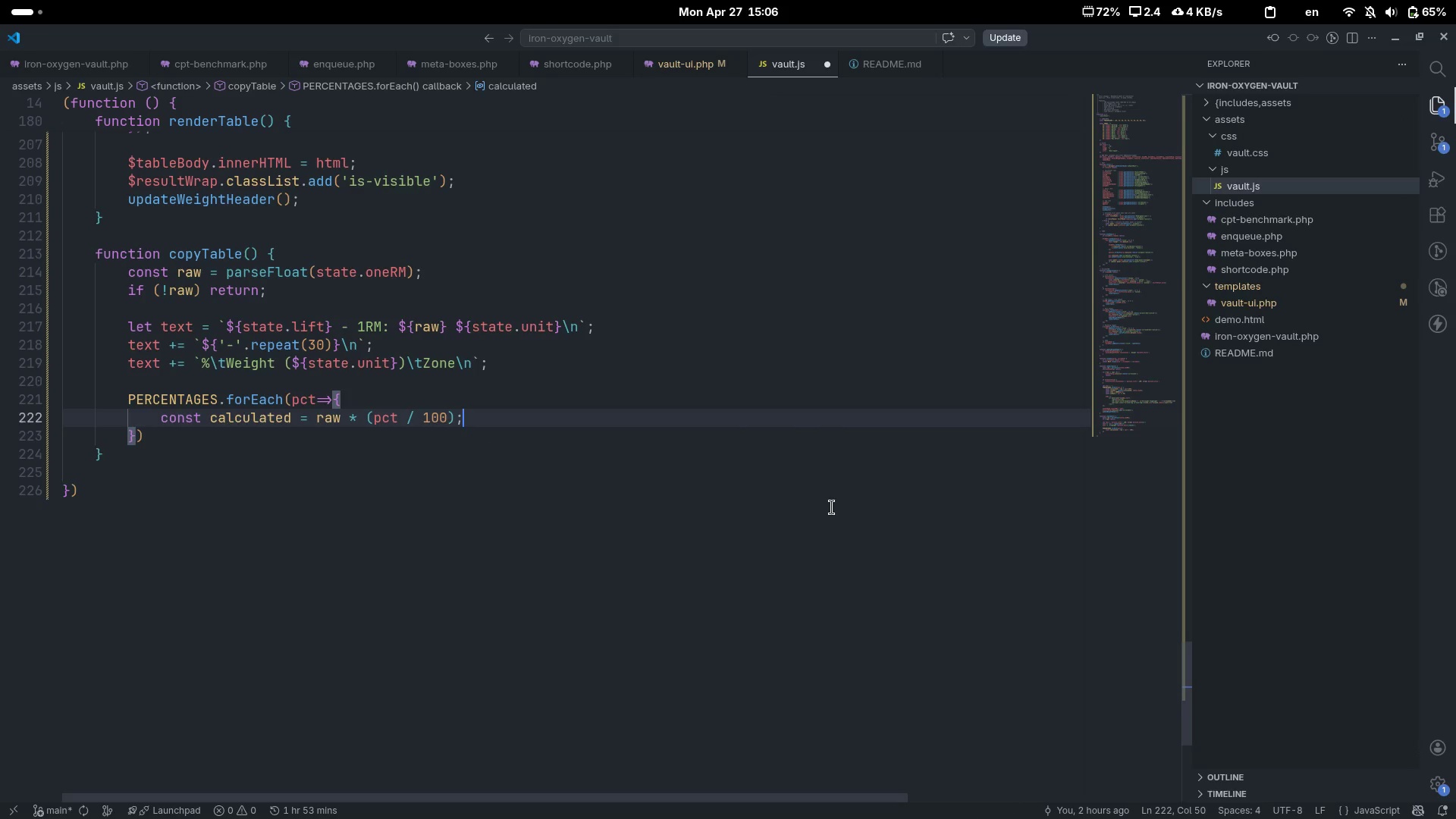 
key(Enter)
 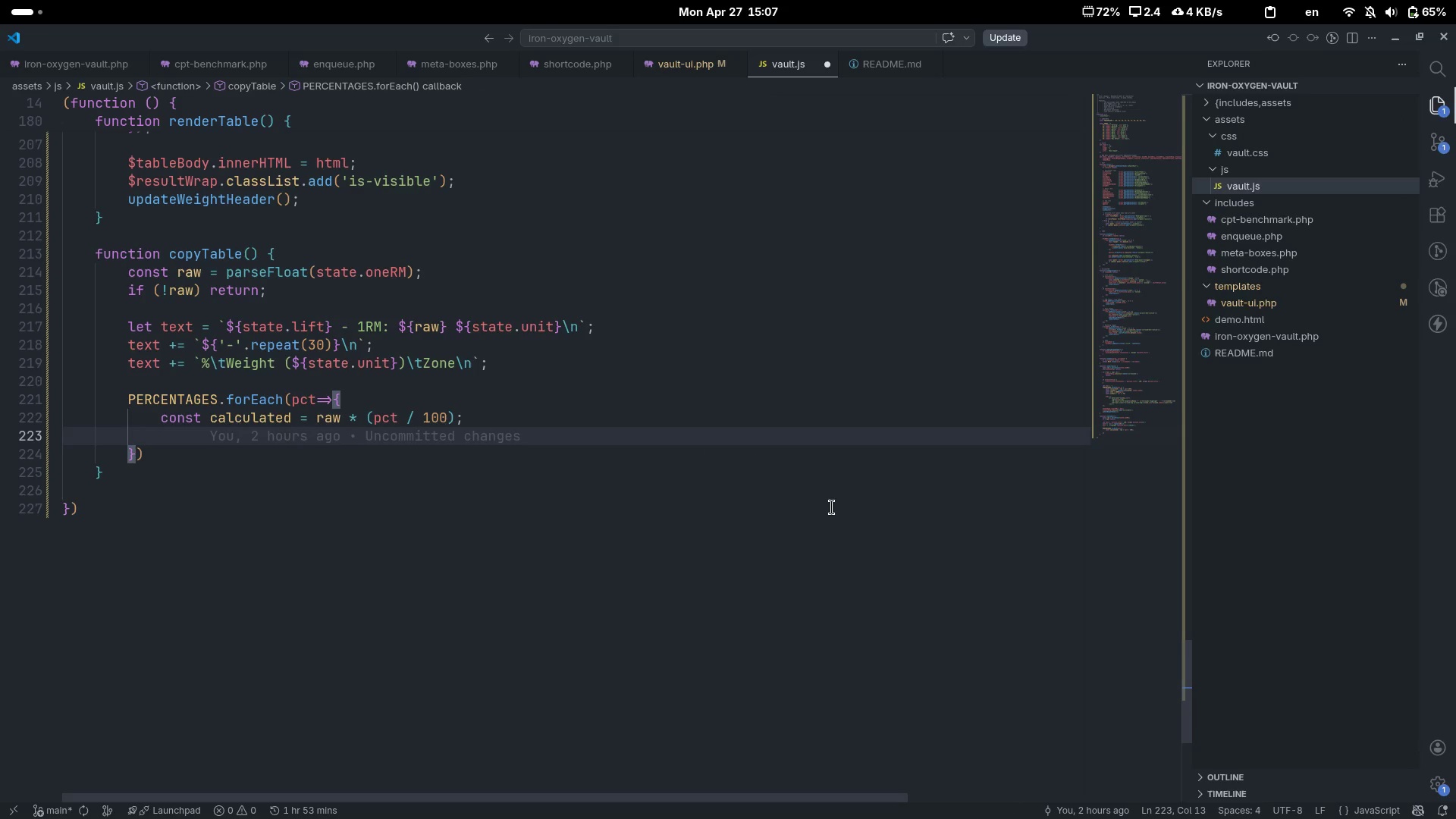 
type(const roun)
 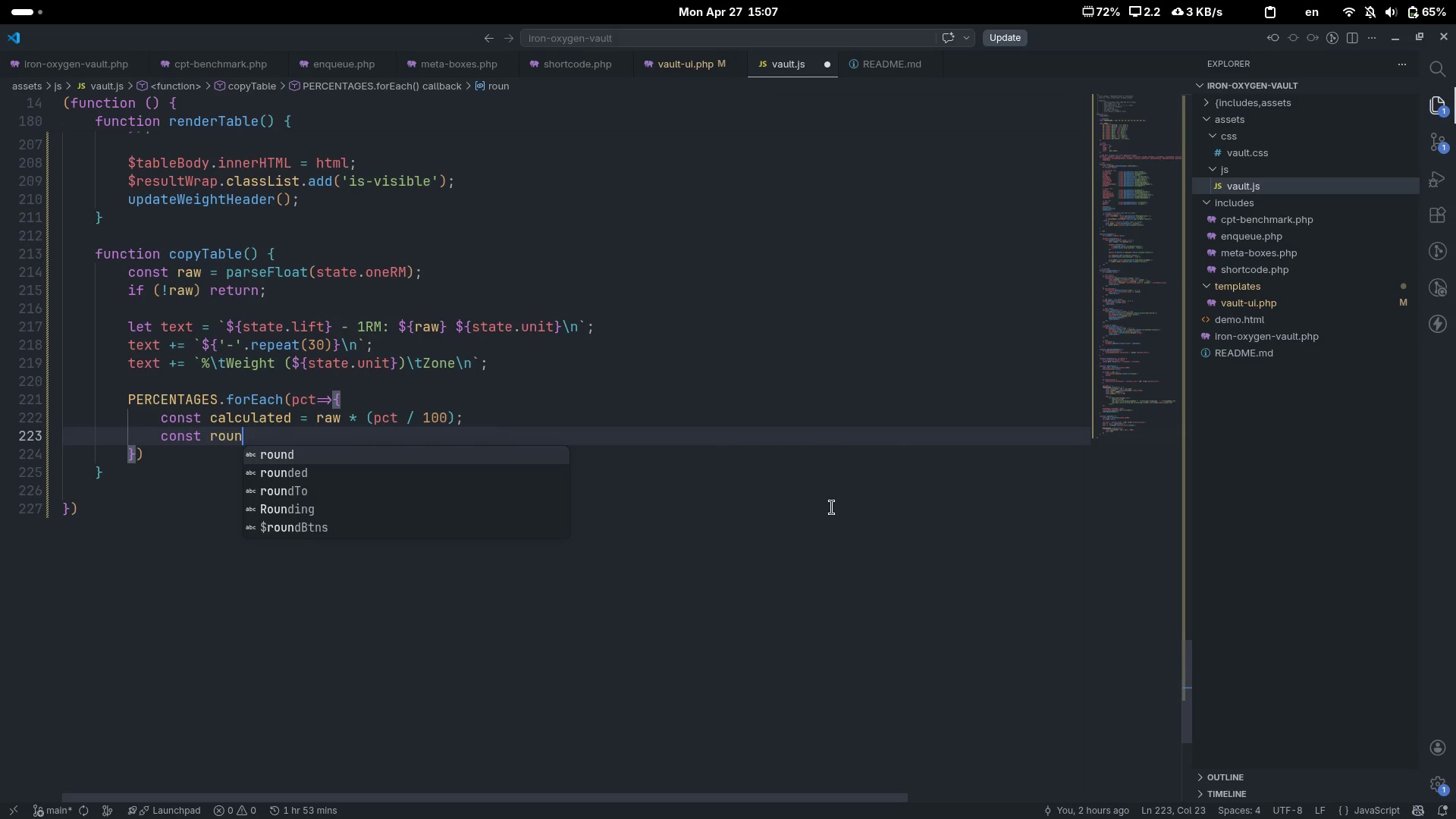 
key(ArrowDown)
 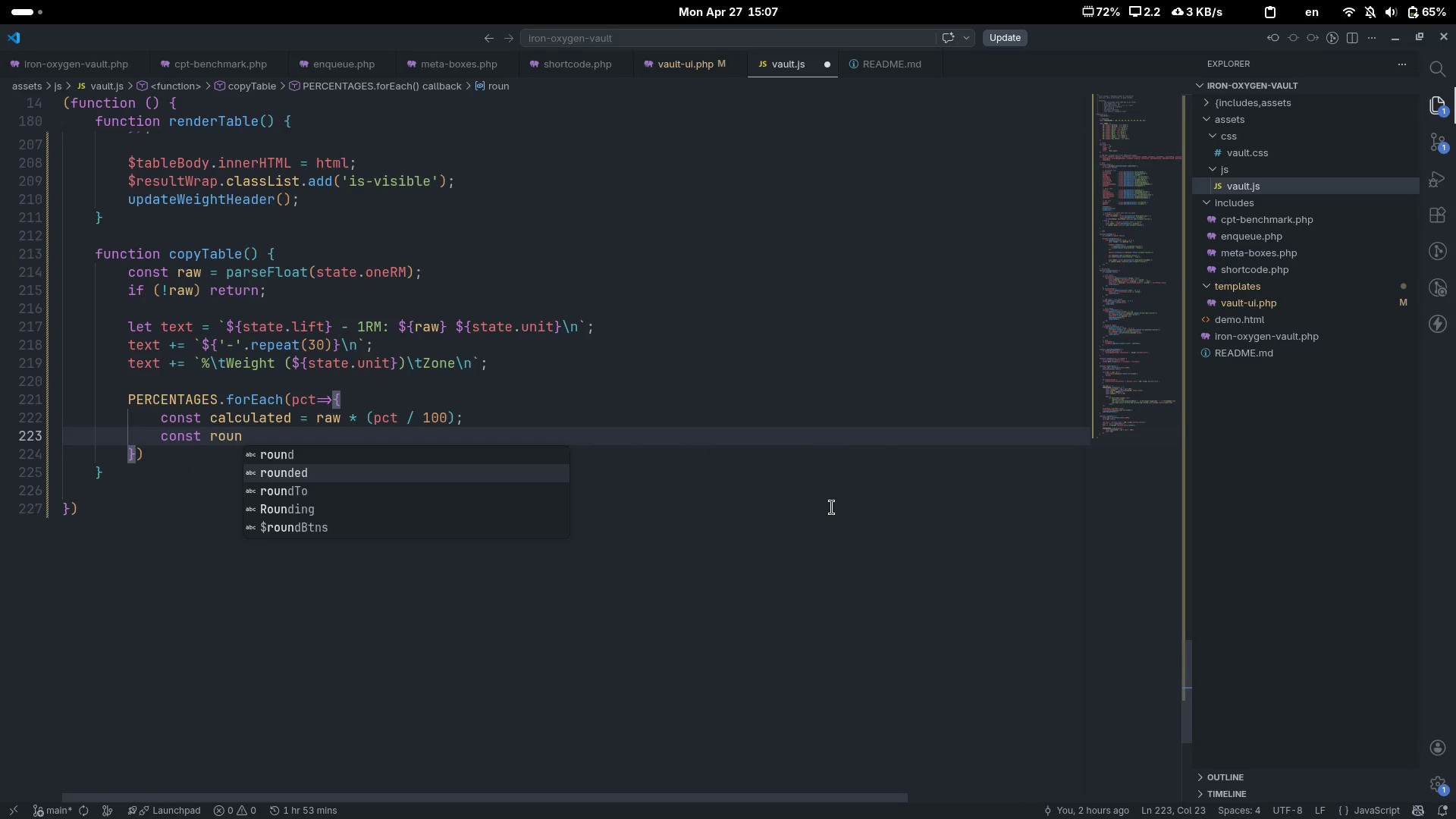 
key(Enter)
 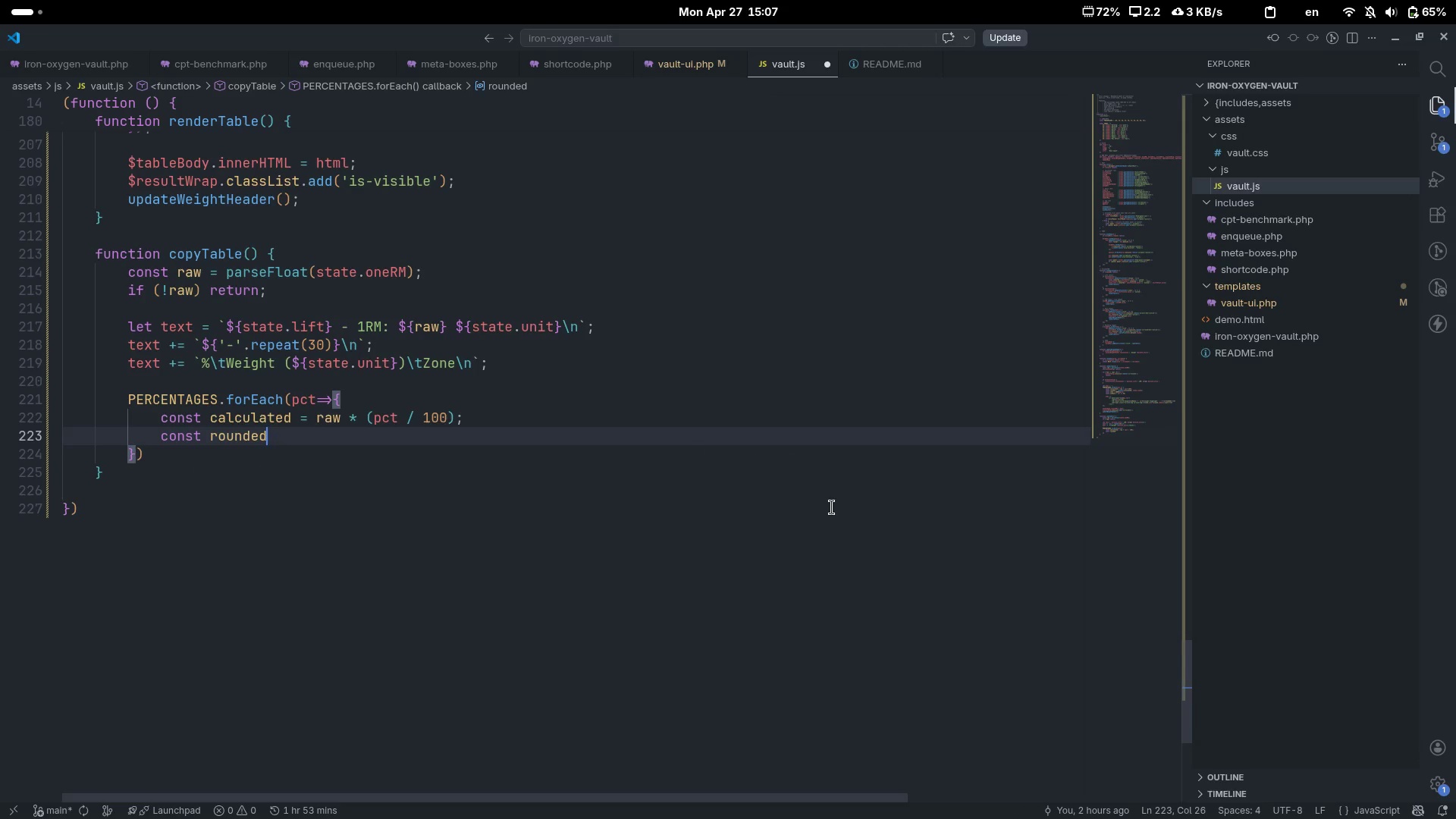 
type( = round)
key(Tab)
type(T)
key(Tab)
type((calc)
key(Tab)
type(, stat)
key(Tab)
type(.ro)
key(Tab)
 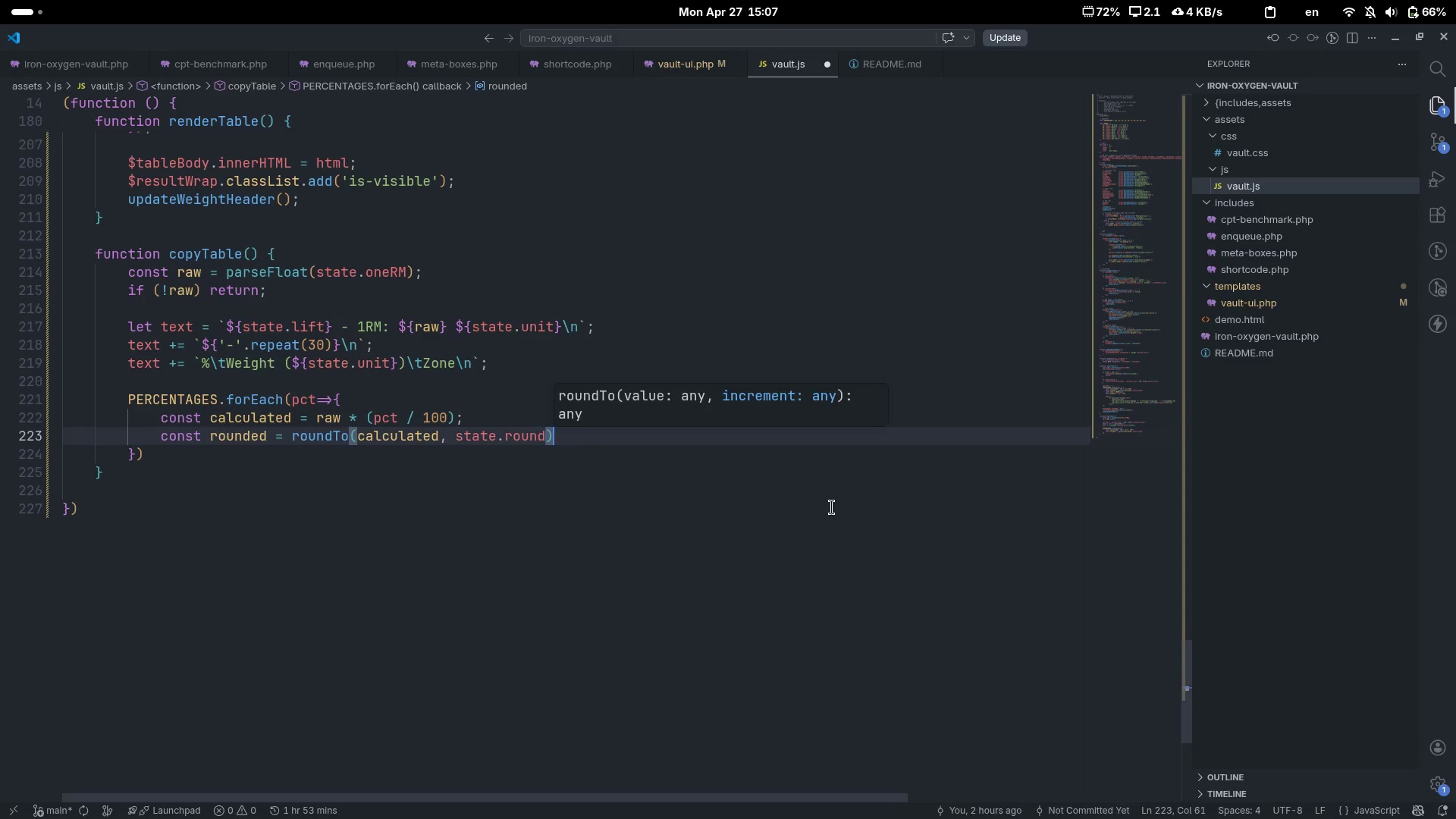 
 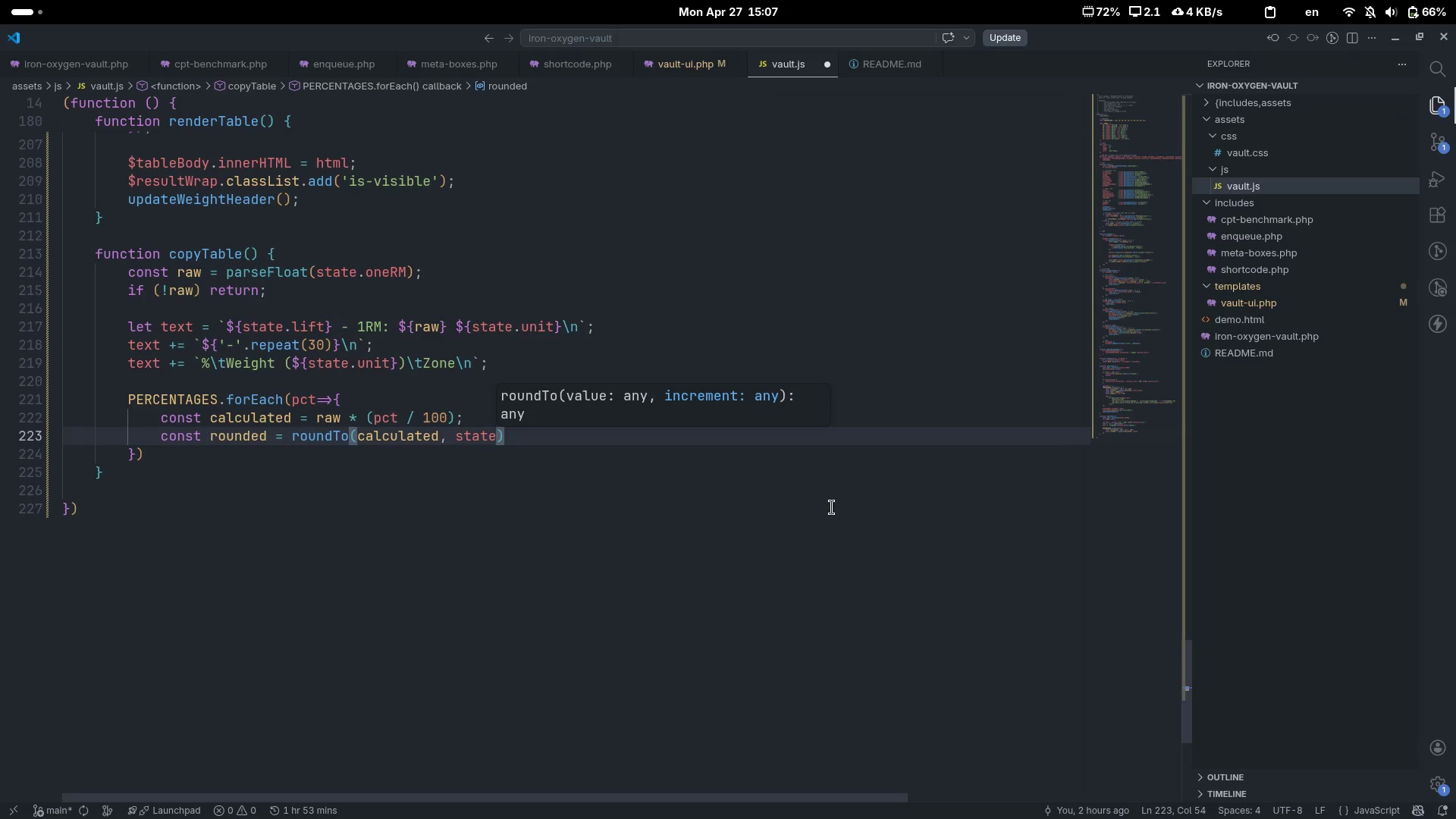 
key(ArrowRight)
 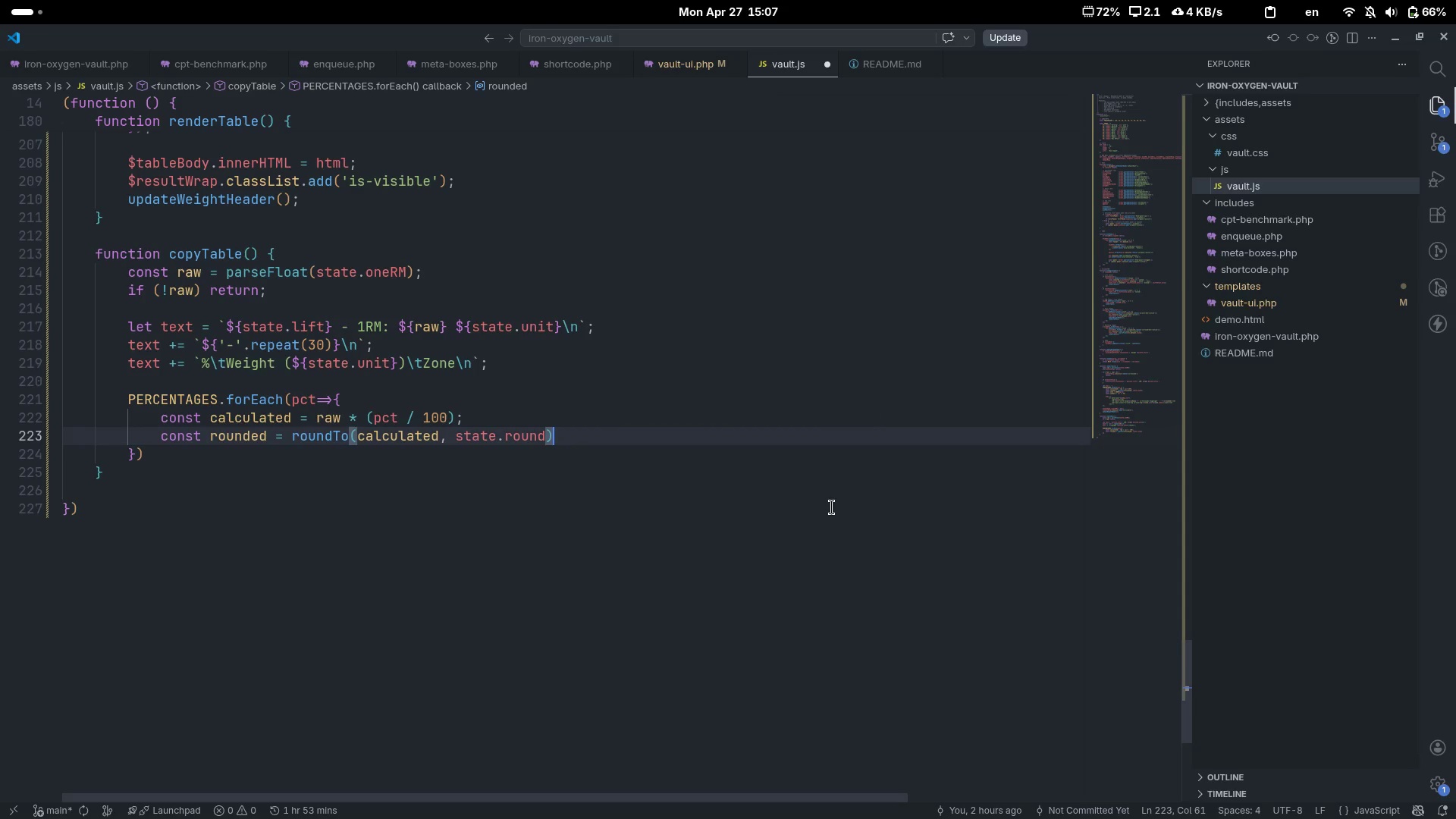 
key(Semicolon)
 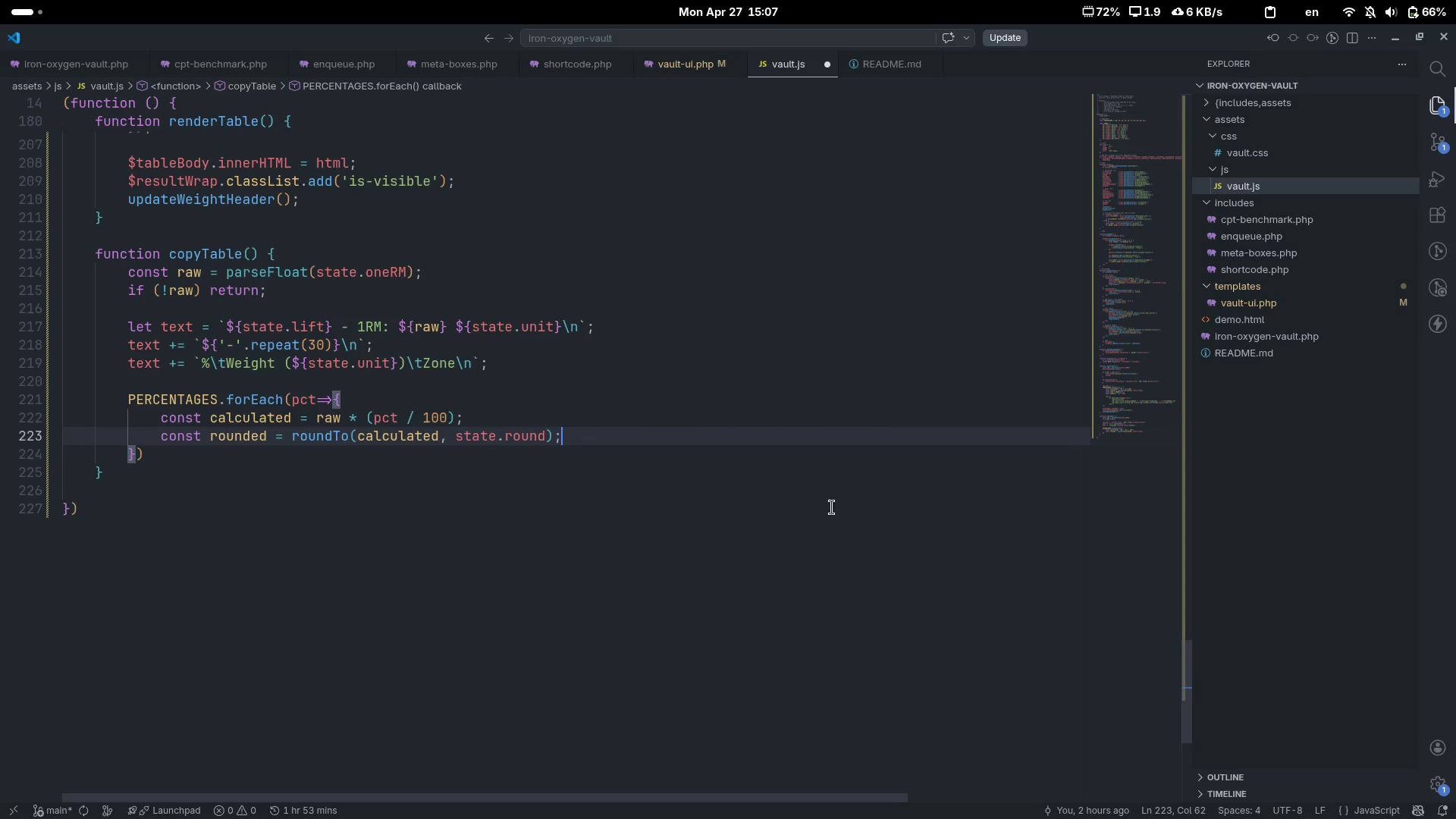 
key(Enter)
 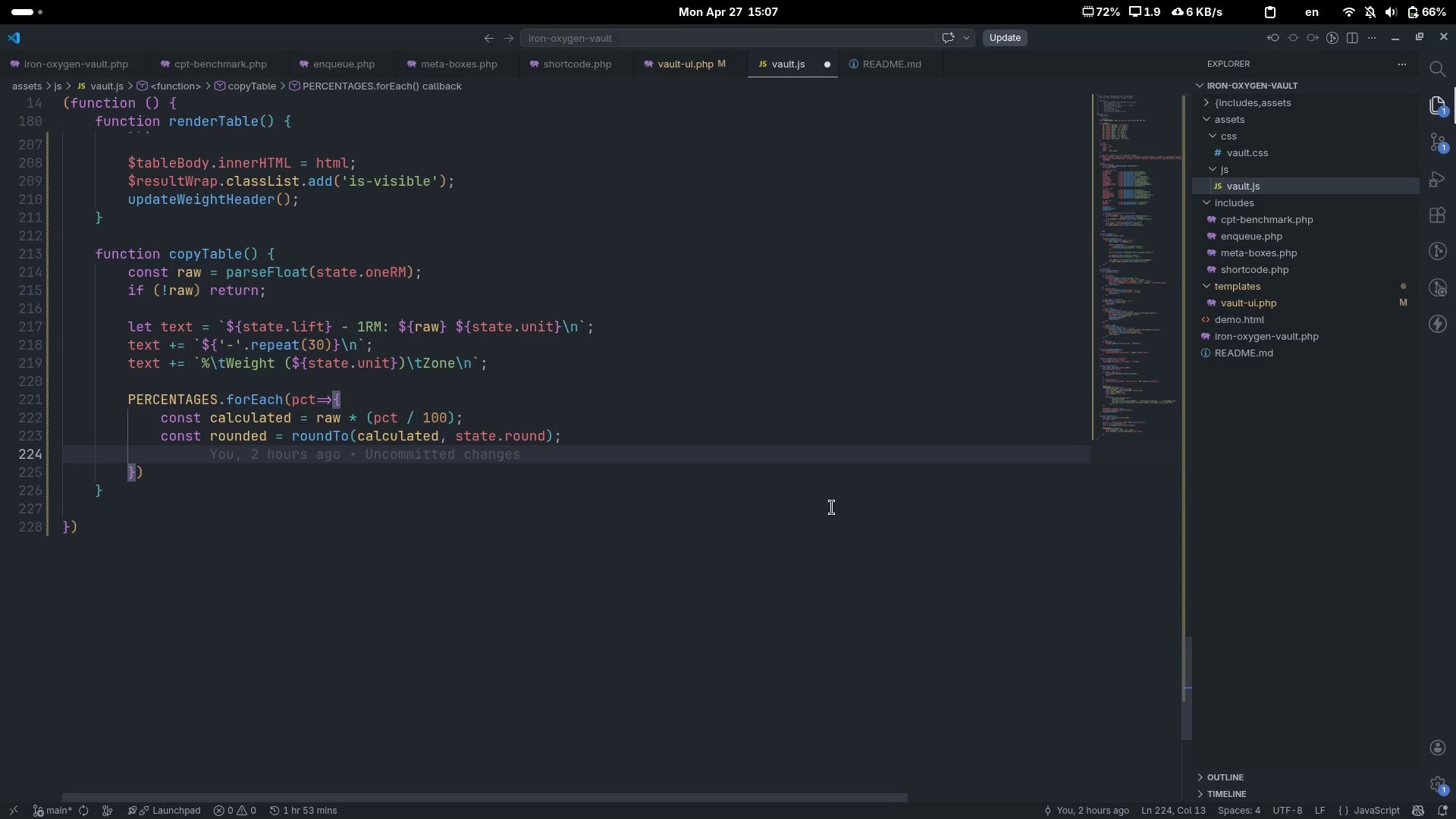 
type(const o)
key(Backspace)
type(zone  )
key(Backspace)
type(= ZOME)
 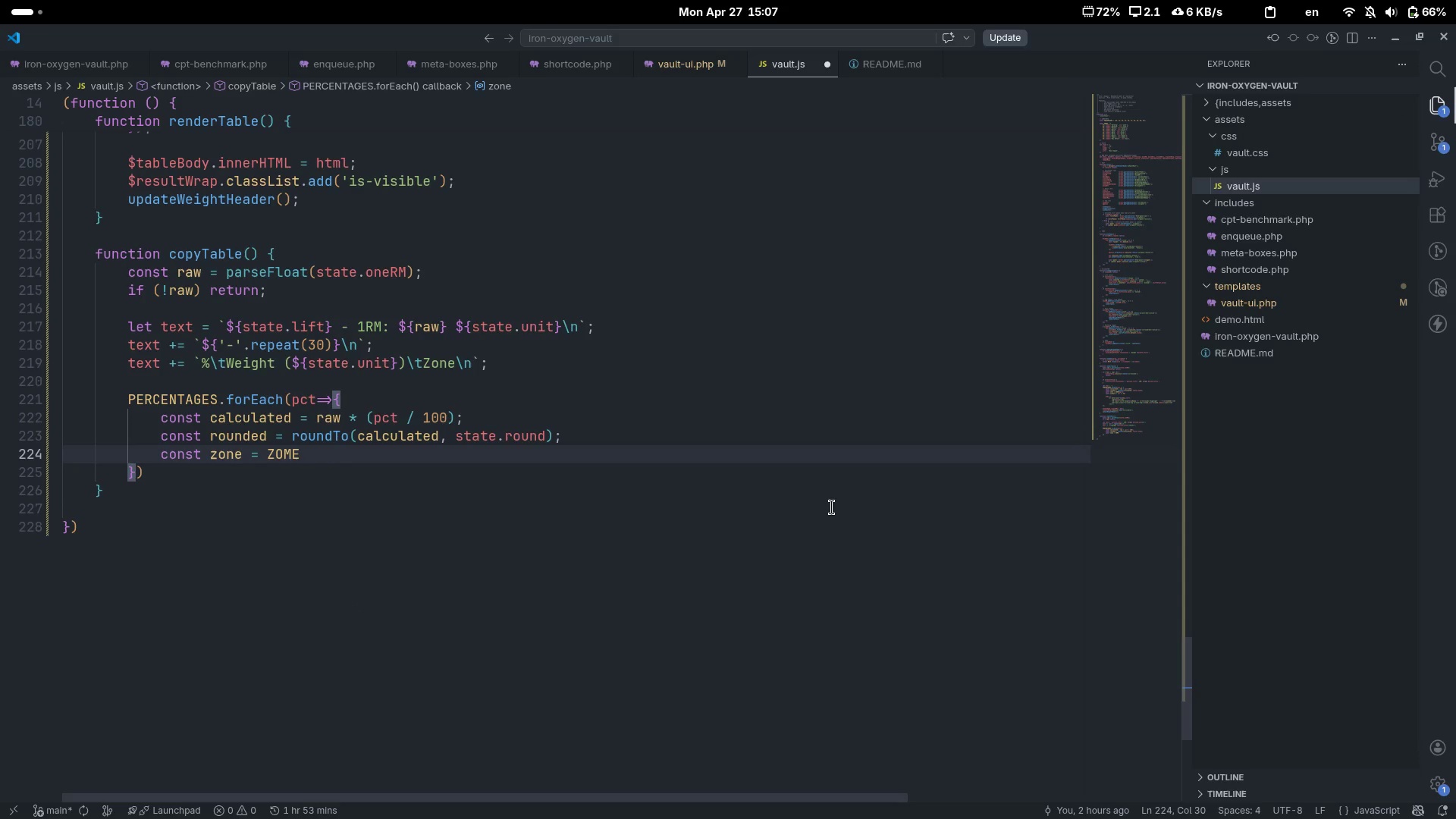 
key(Control+ControlLeft)
 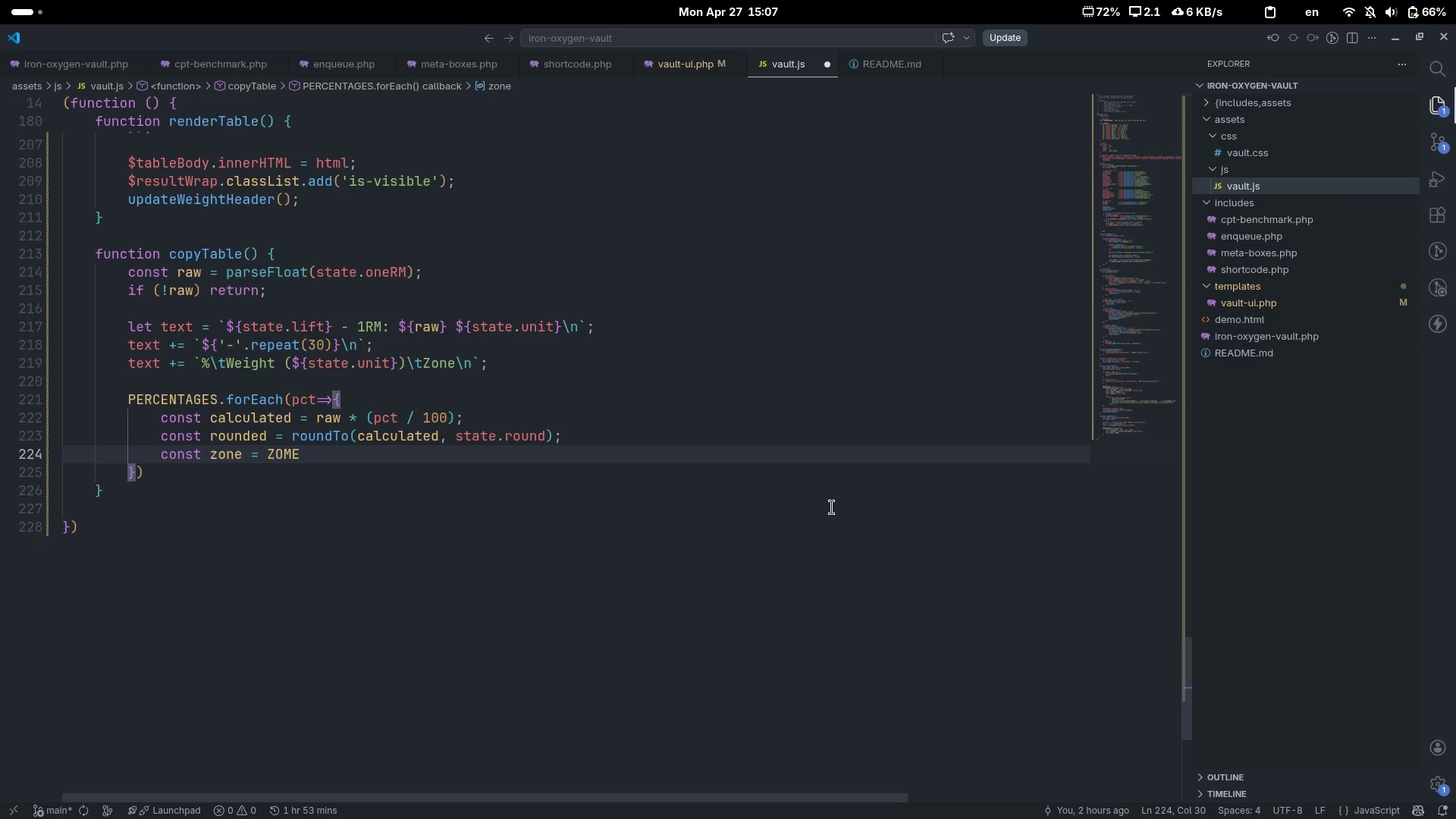 
key(Control+Backspace)
 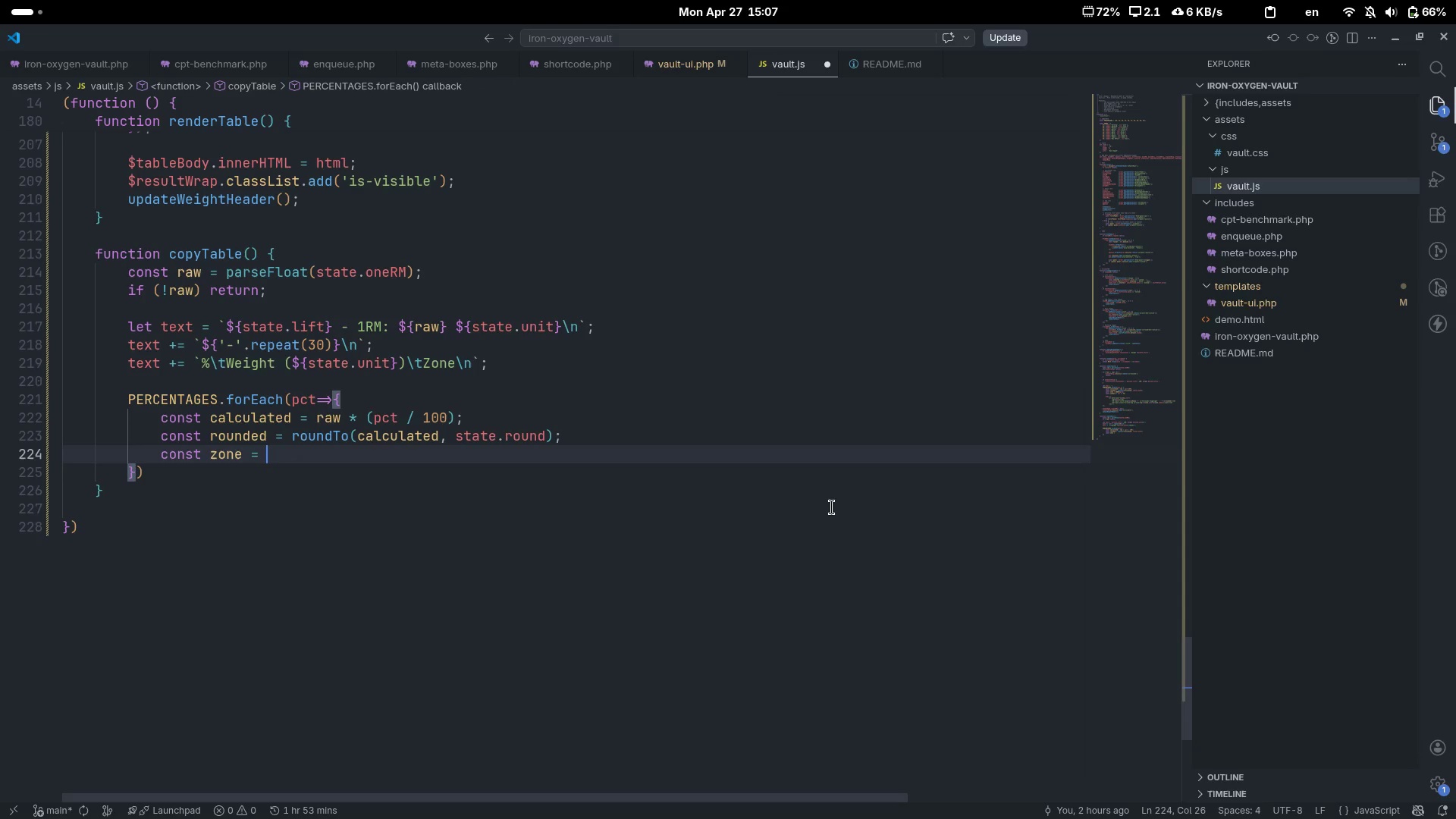 
type(ZONE)
key(Tab)
type([pct)
 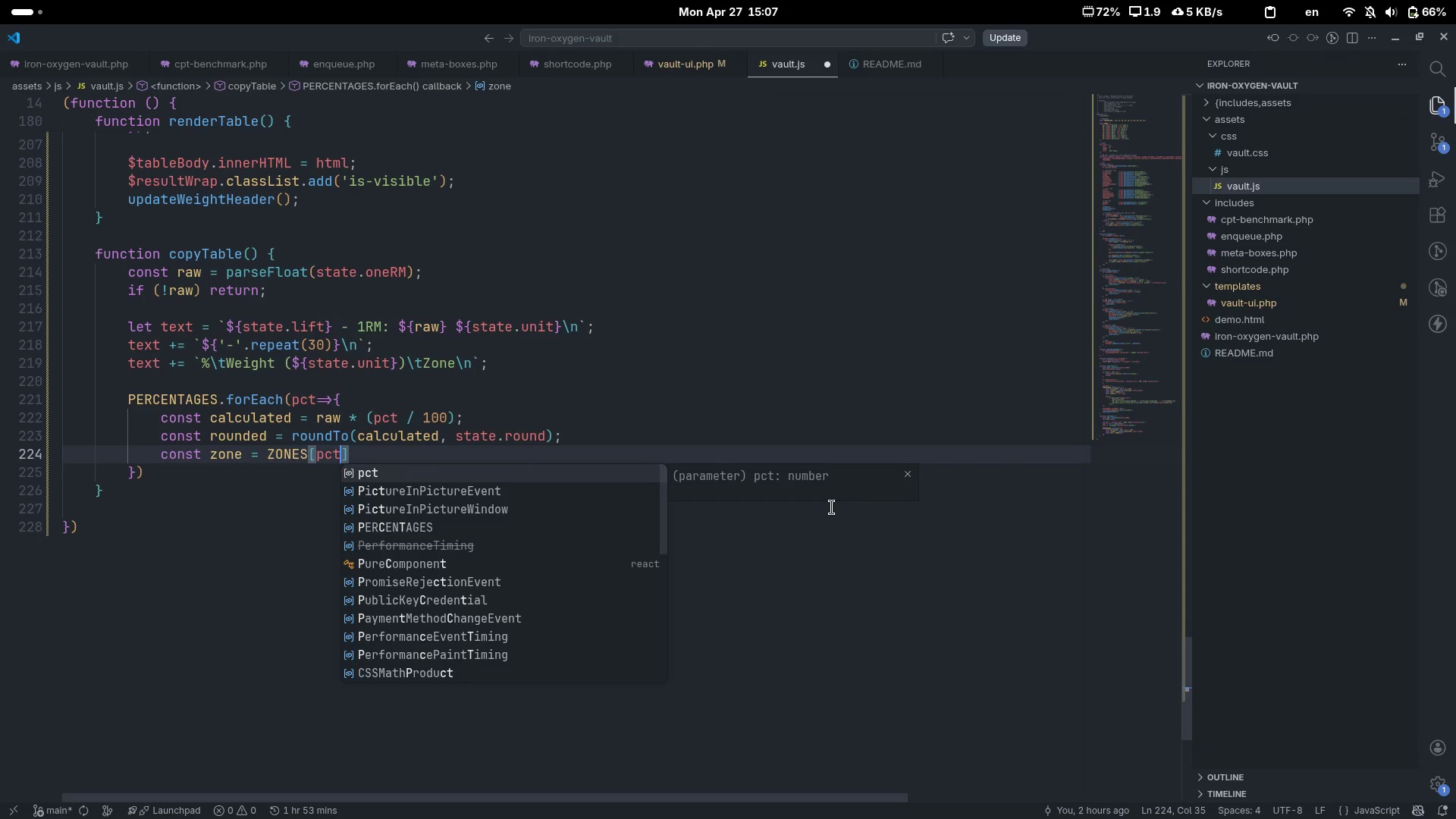 
key(ArrowRight)
 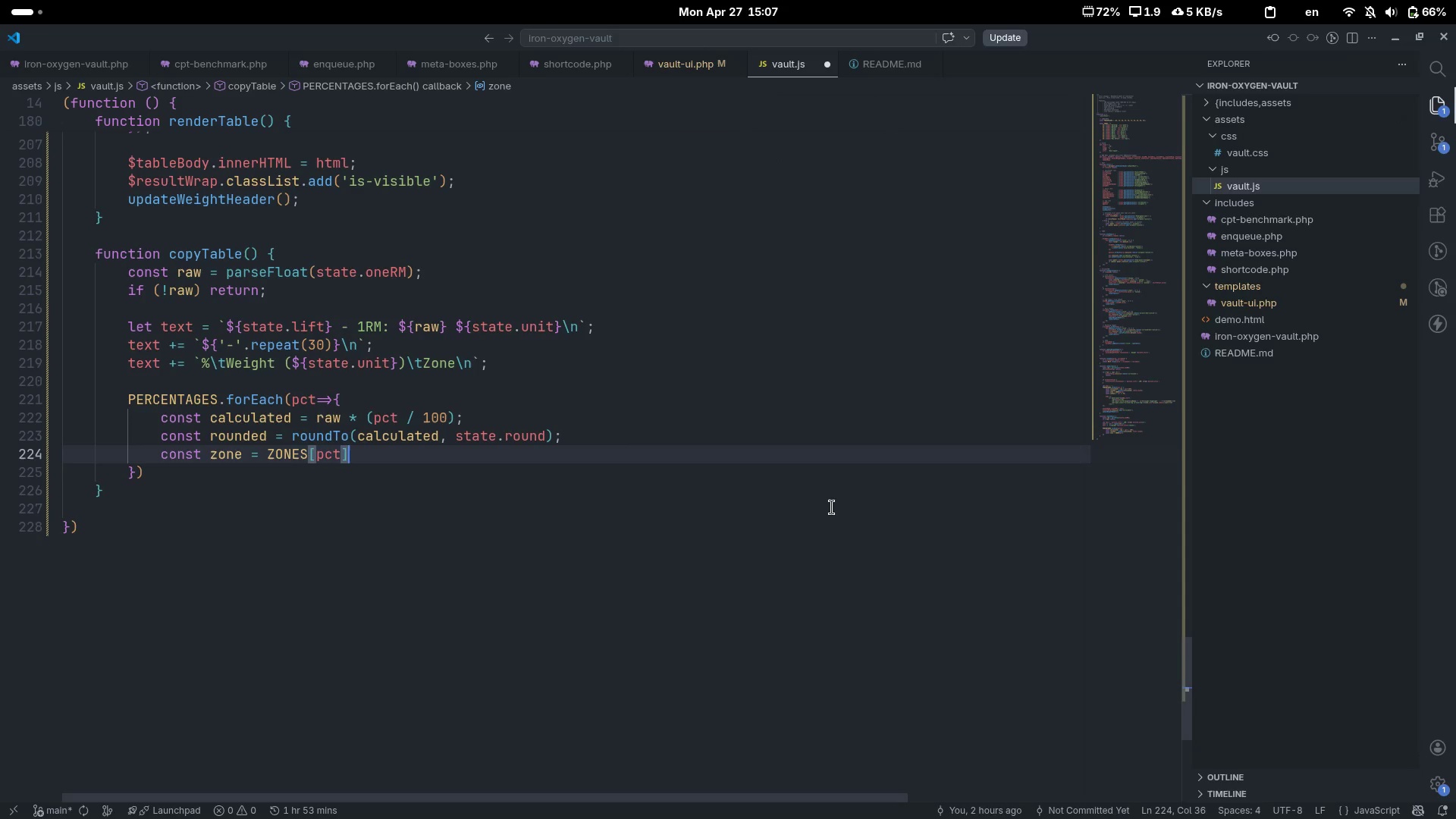 
key(Semicolon)
 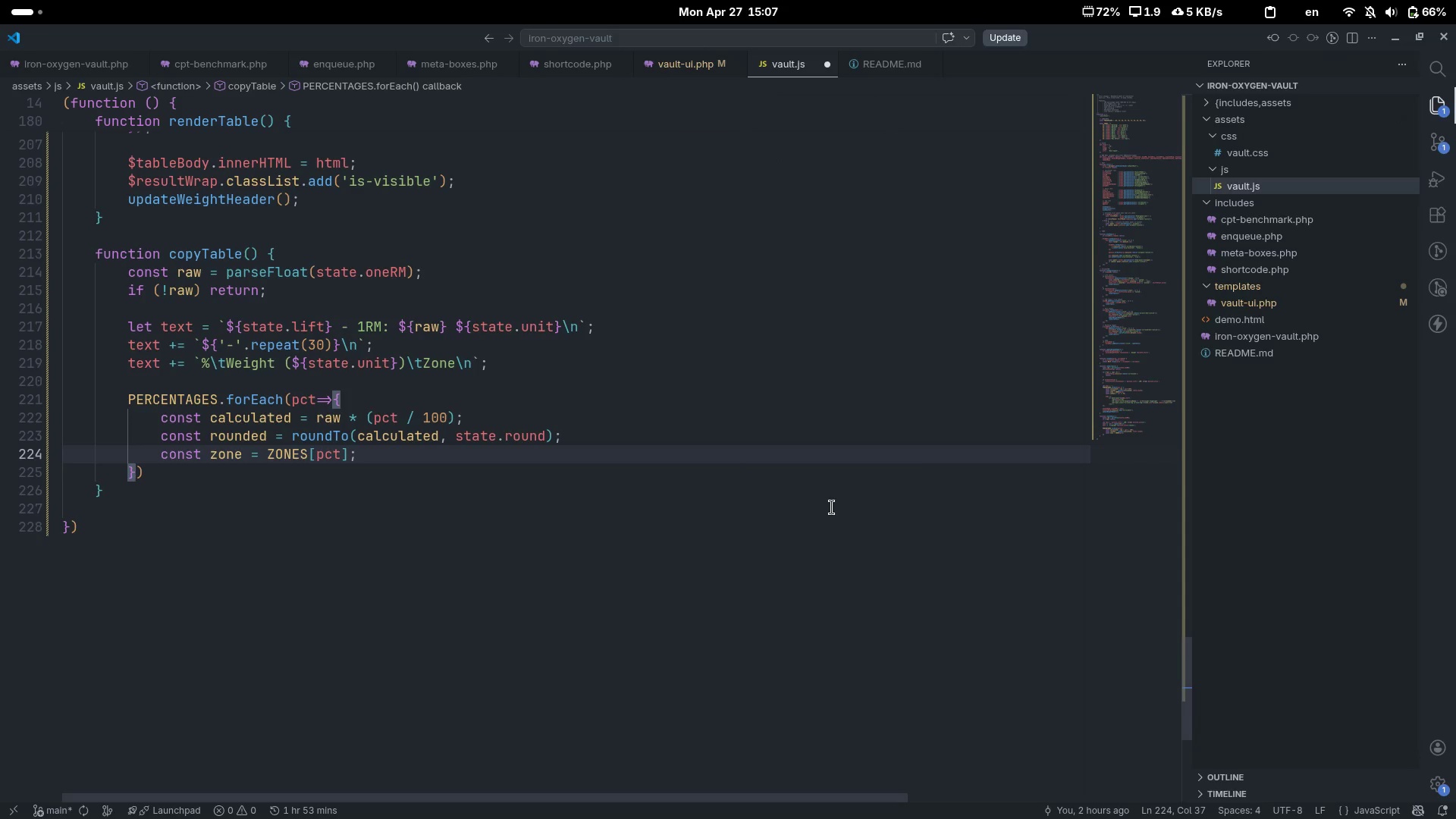 
key(Enter)
 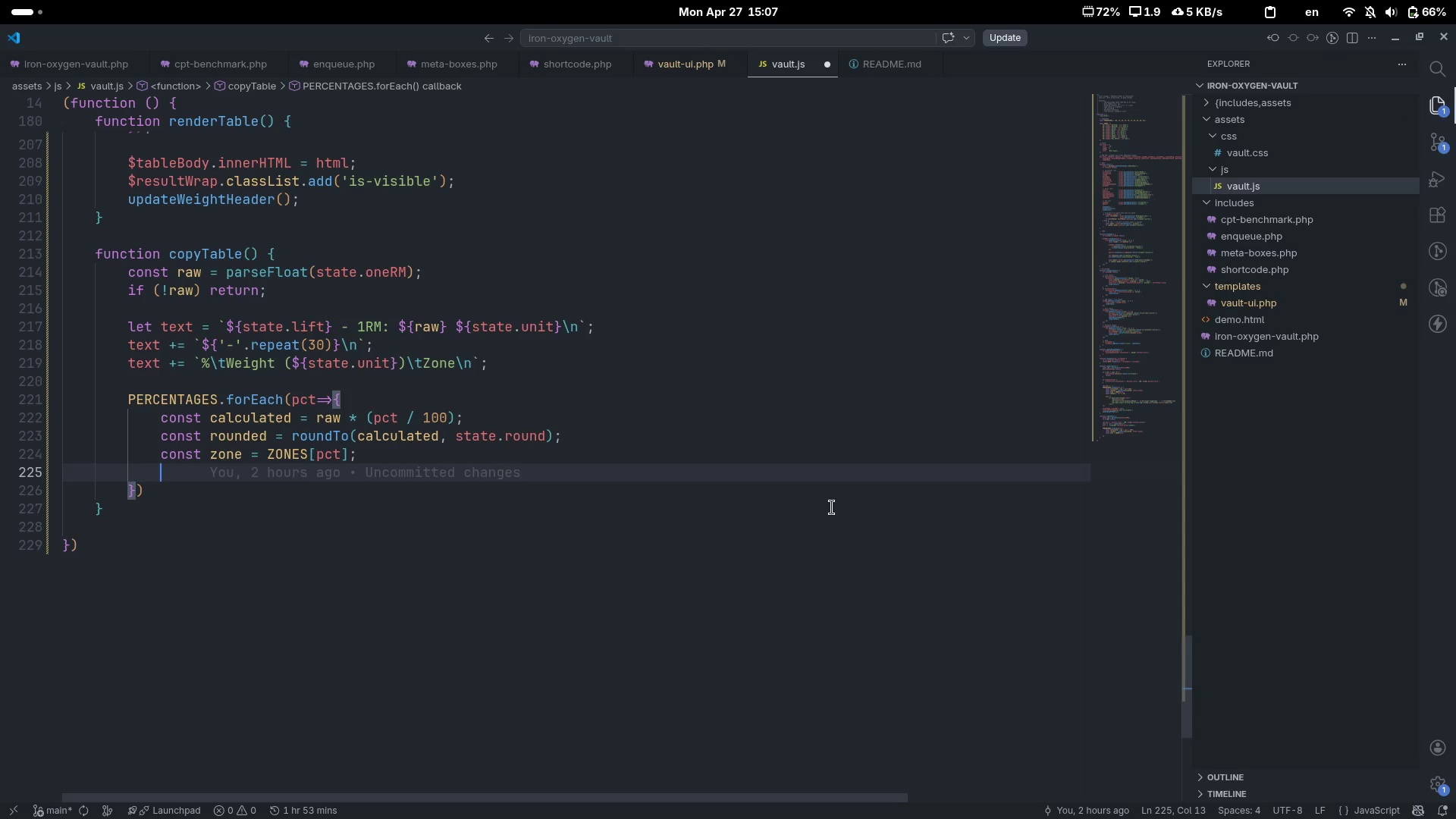 
type(text = )
key(Backspace)
key(Backspace)
type(+= `${})
 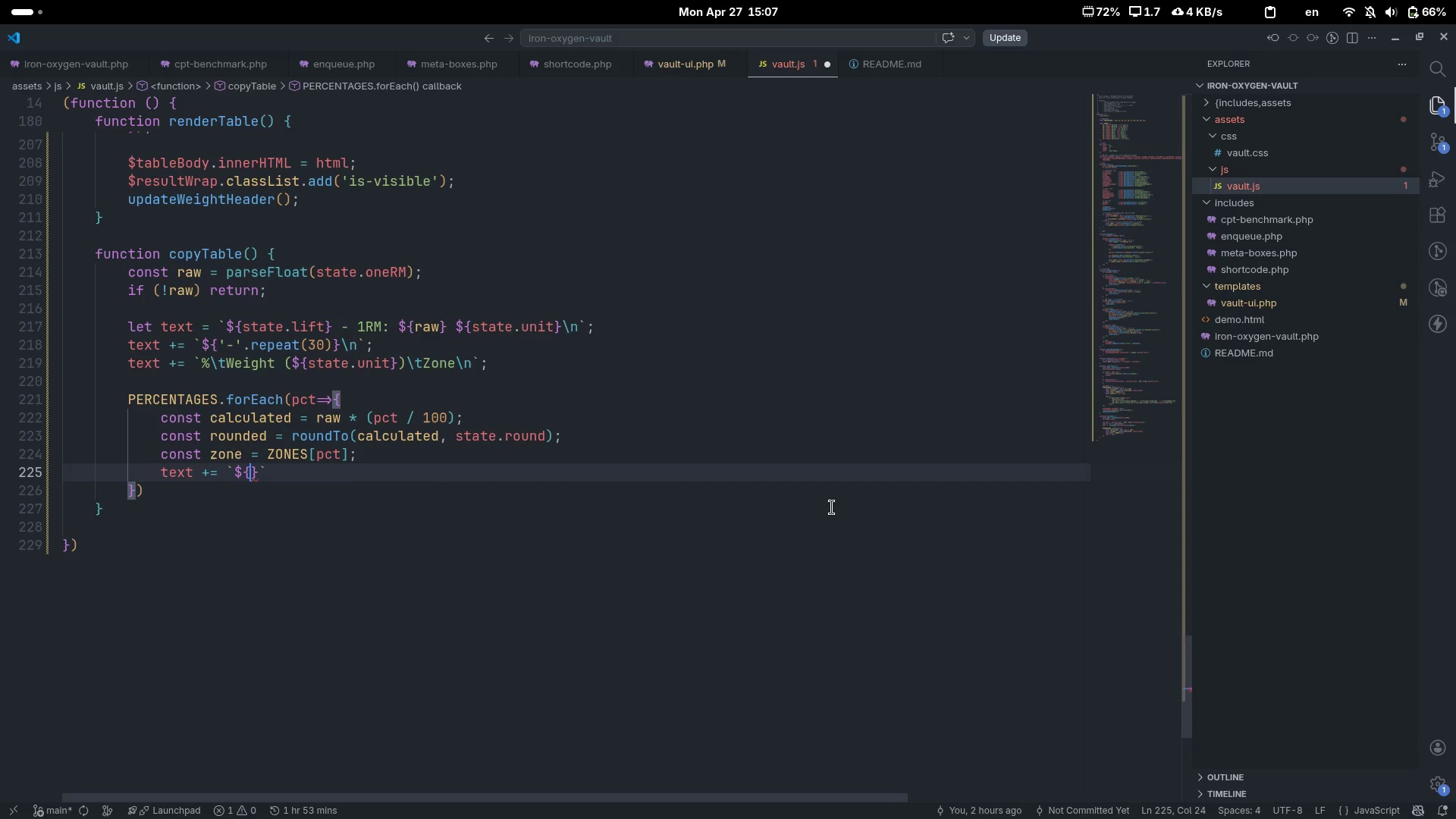 
 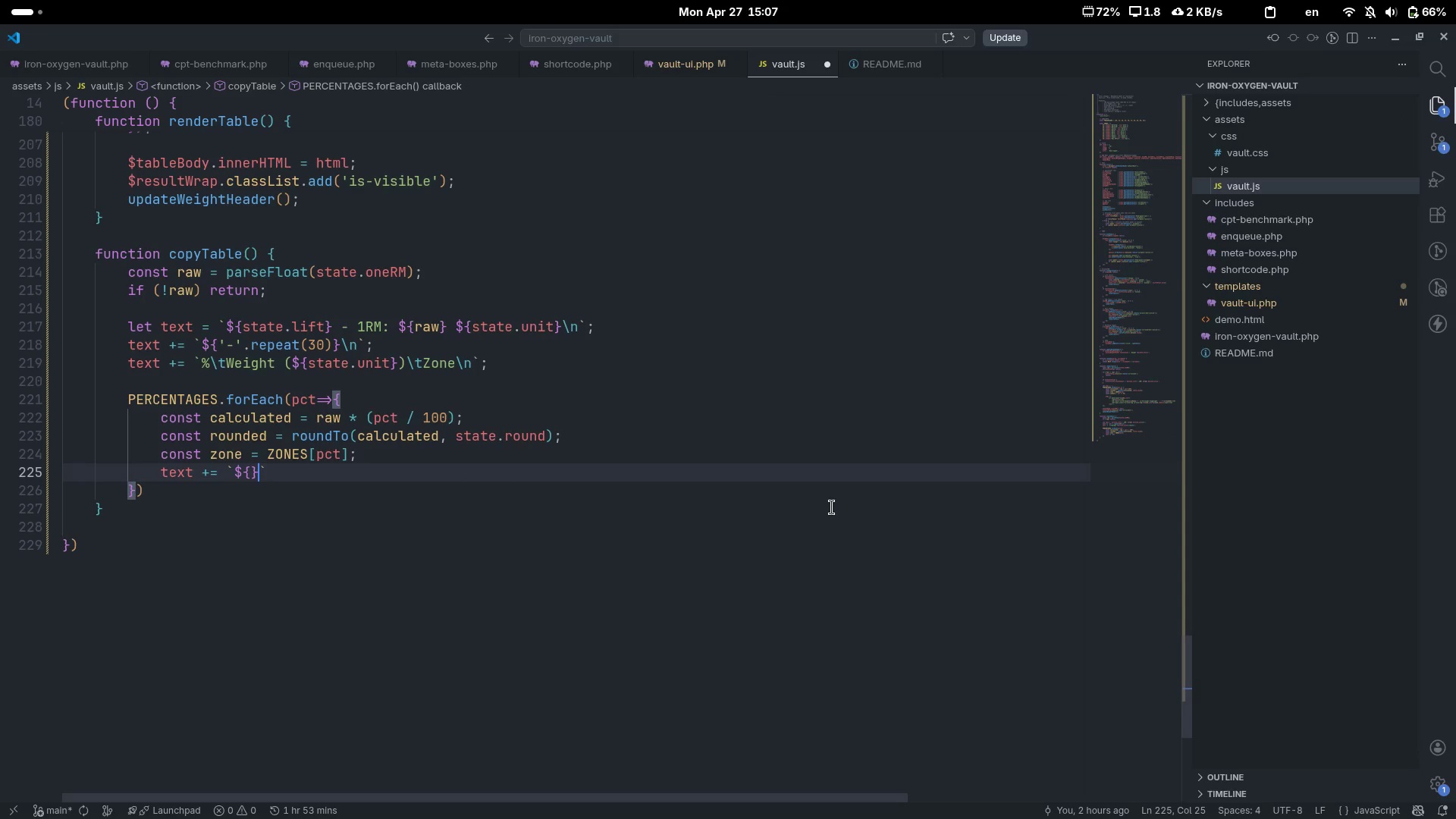 
key(ArrowLeft)
 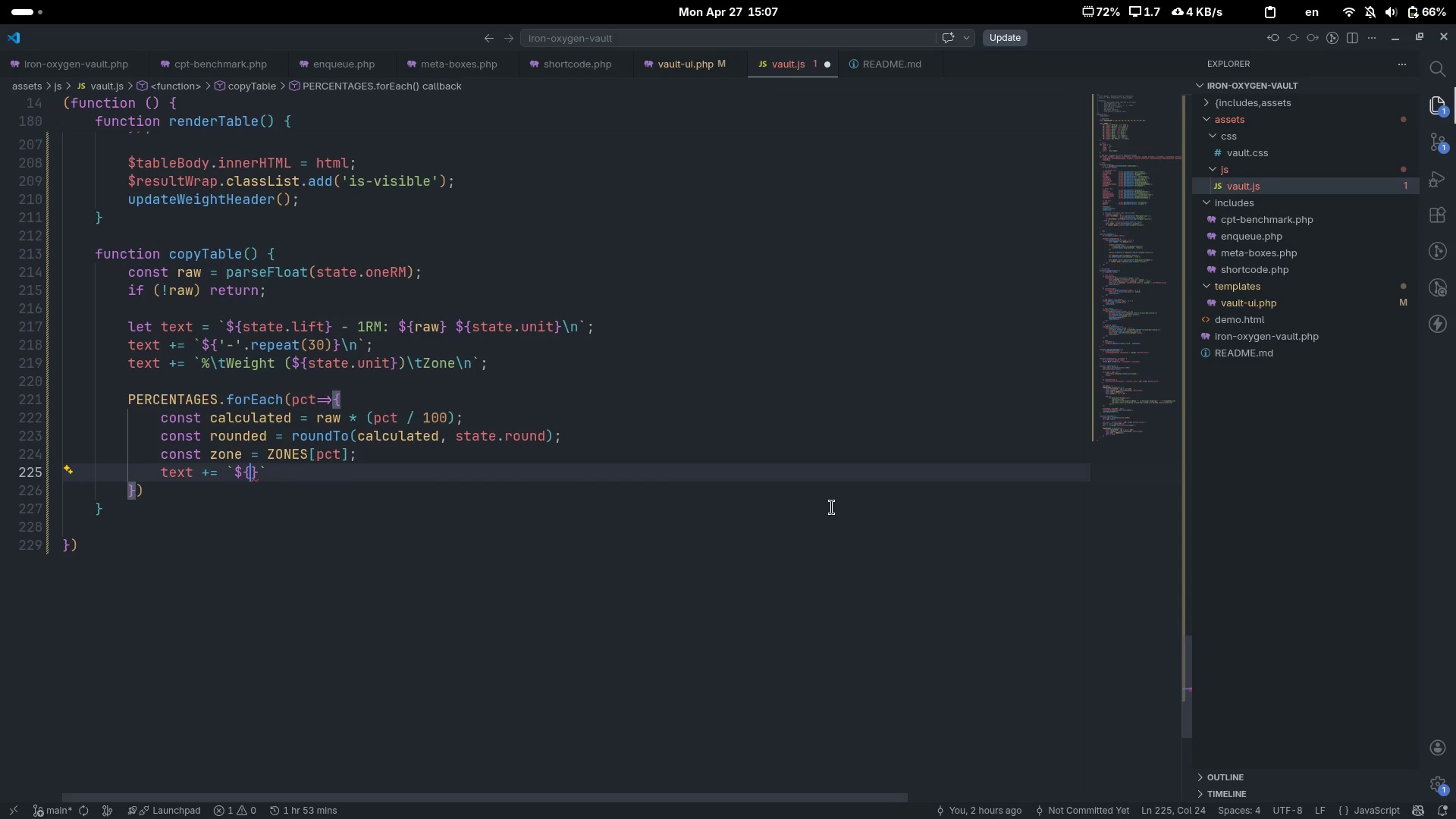 
type(pct)
 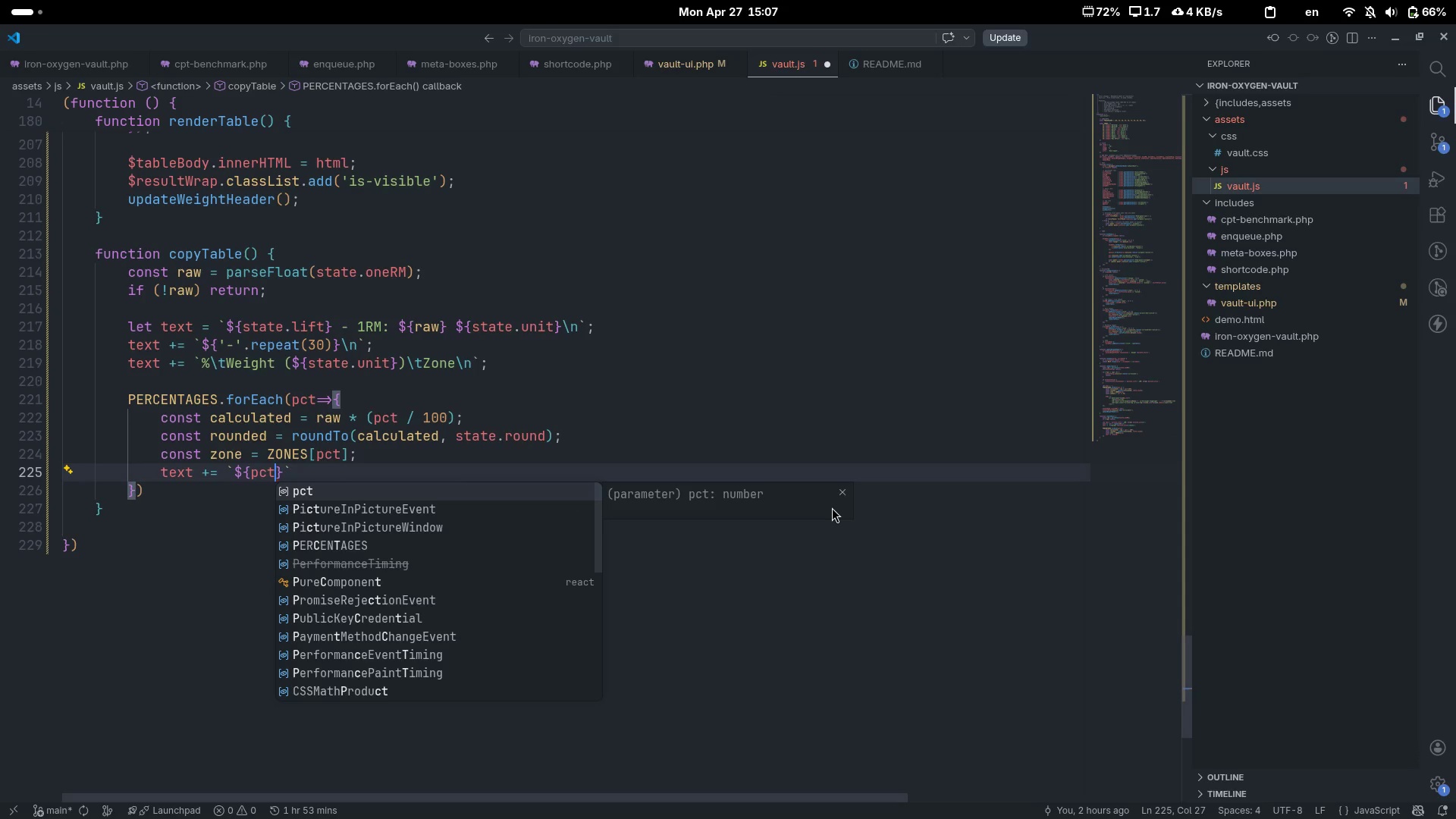 
key(ArrowRight)
 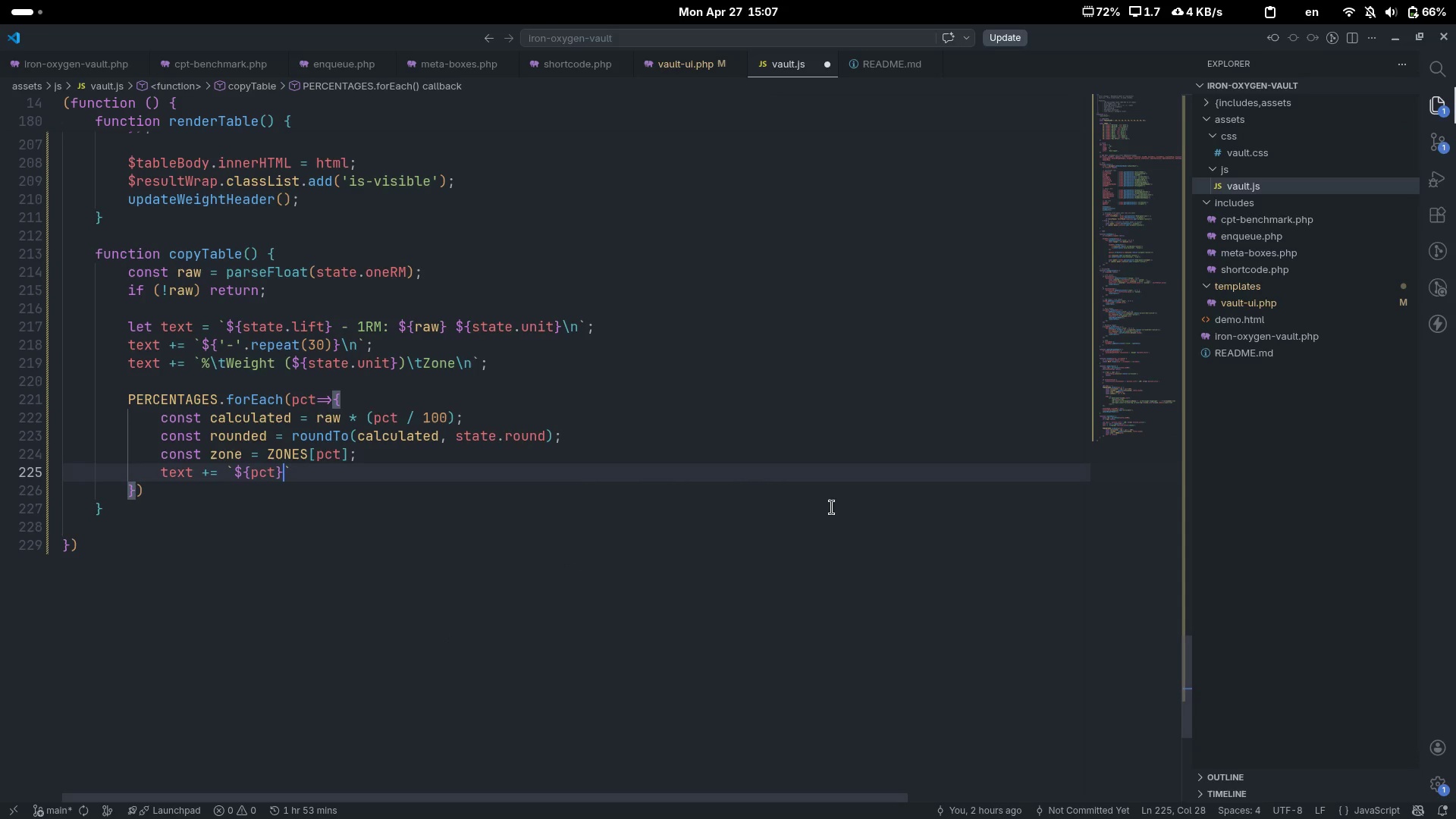 
type(%\t${roun)
key(Tab)
key(Backspace)
key(Backspace)
type(e)
key(Tab)
 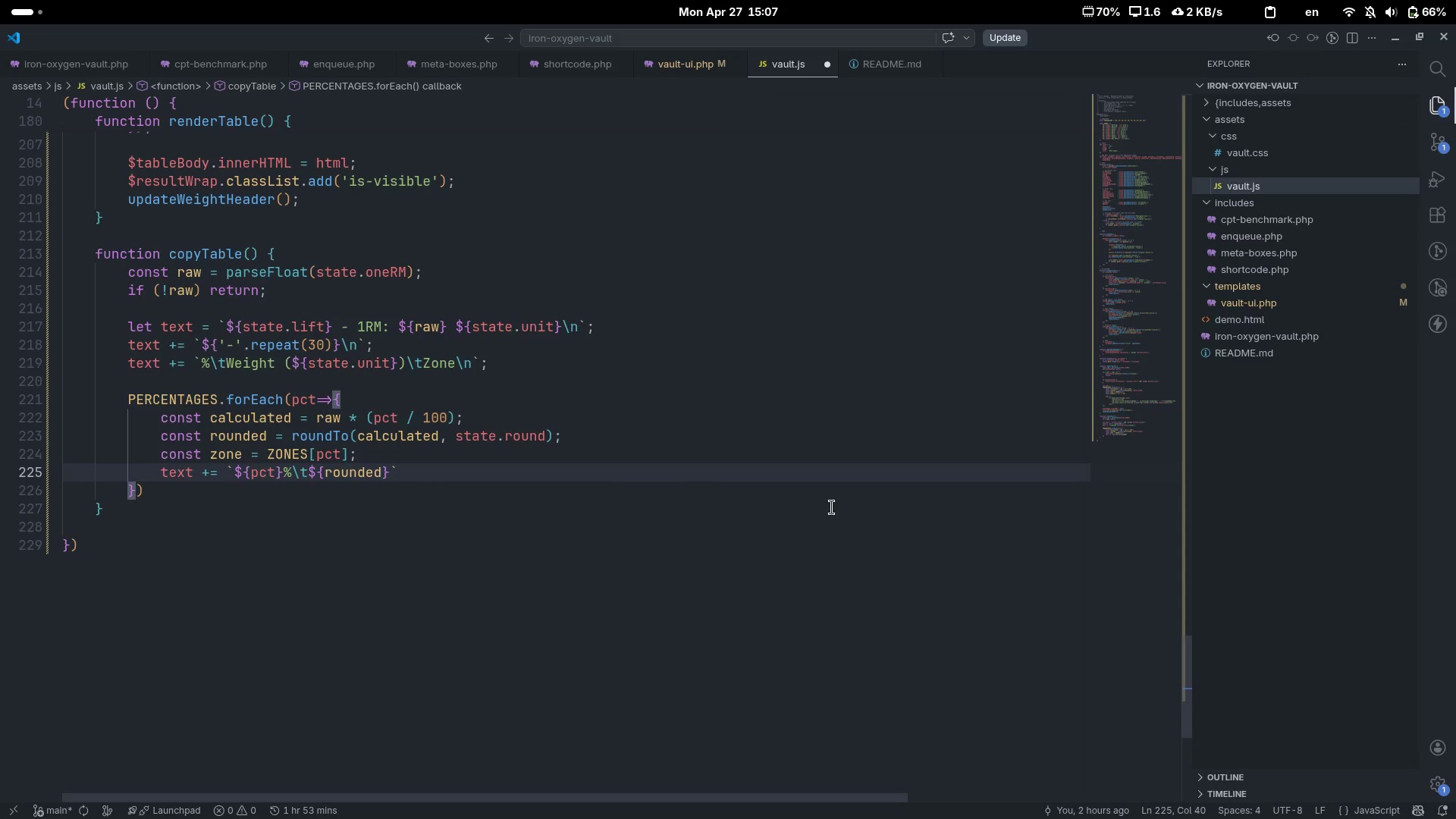 
key(ArrowRight)
 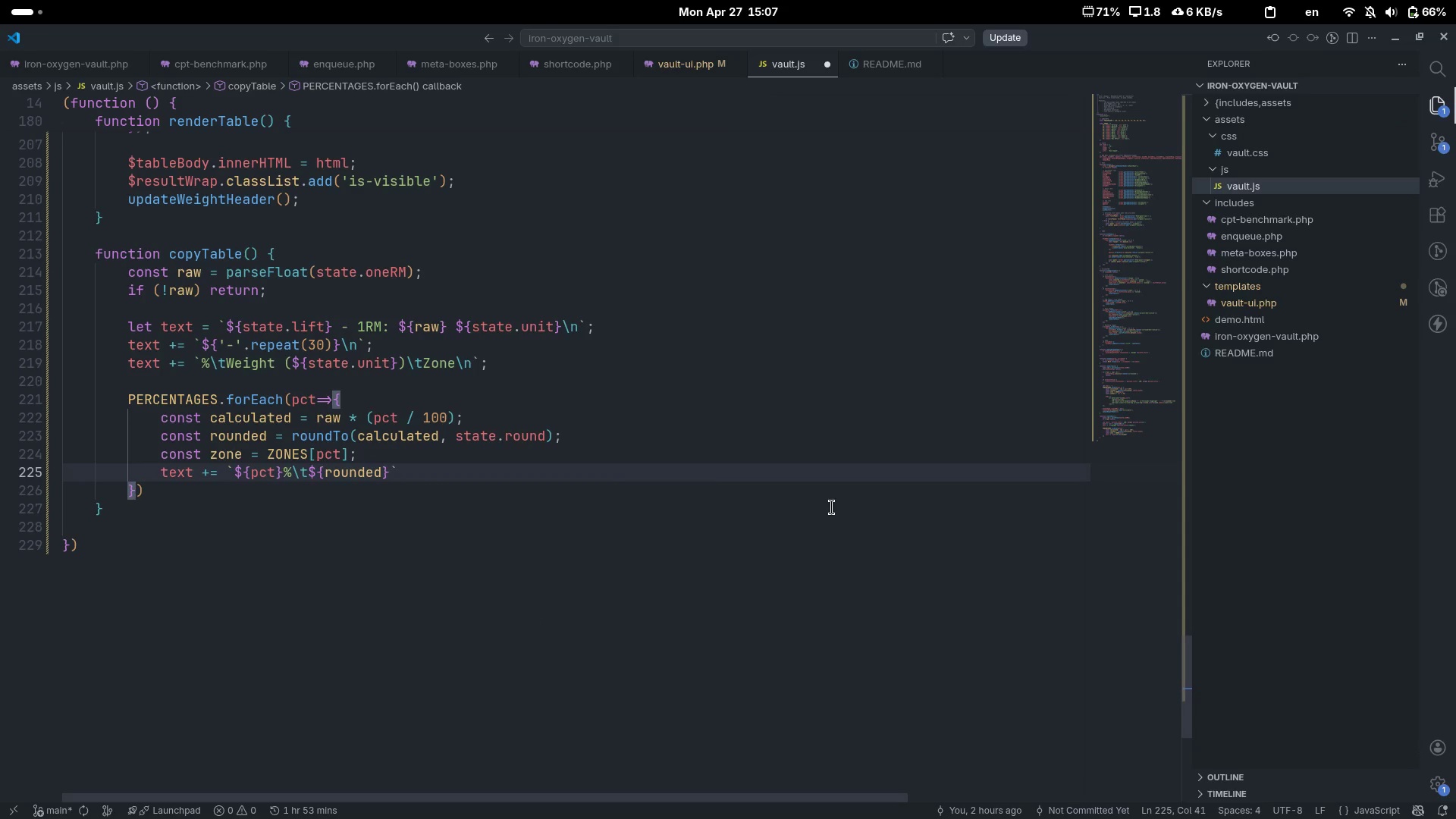 
type(\t${})
 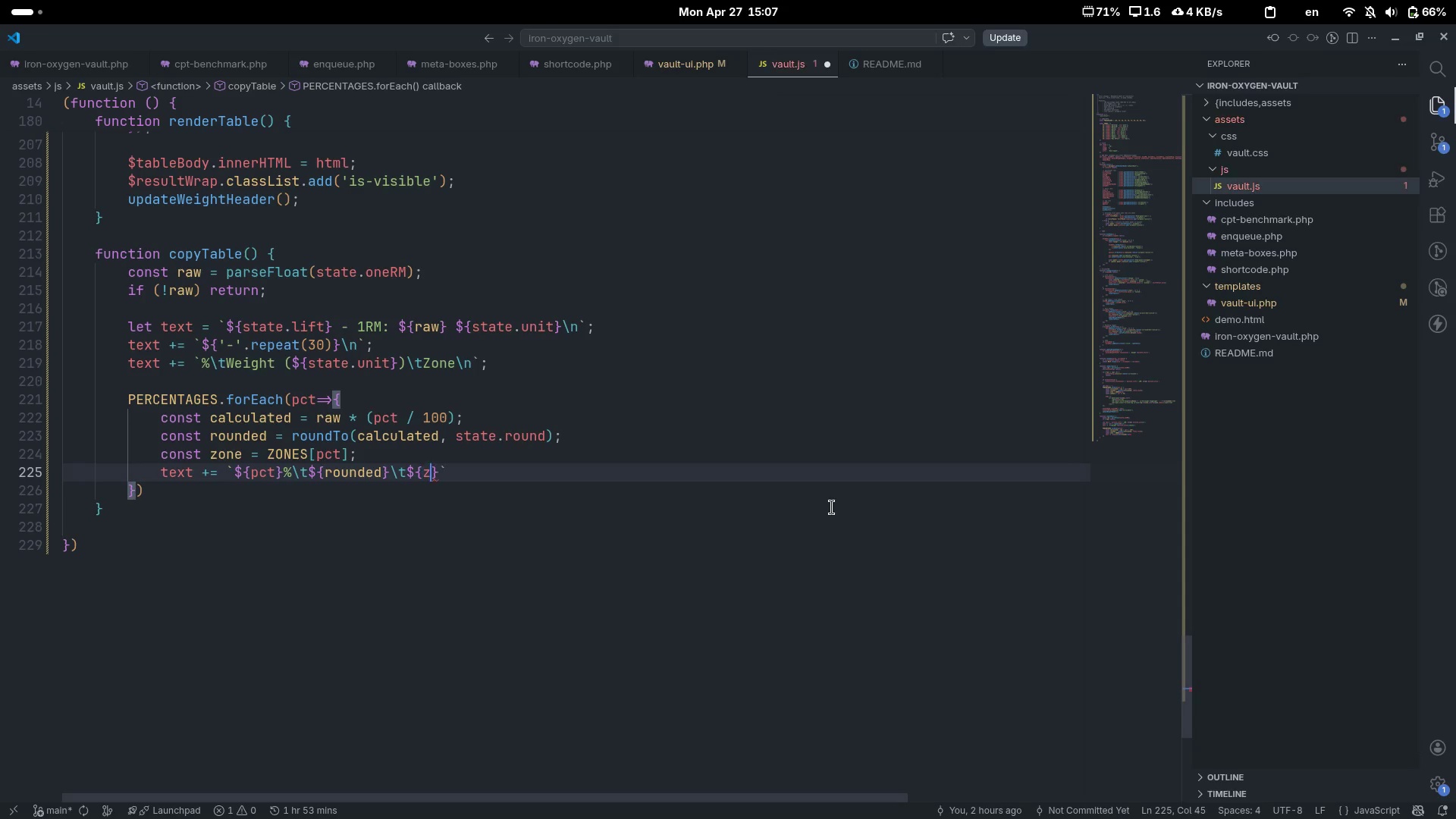 
 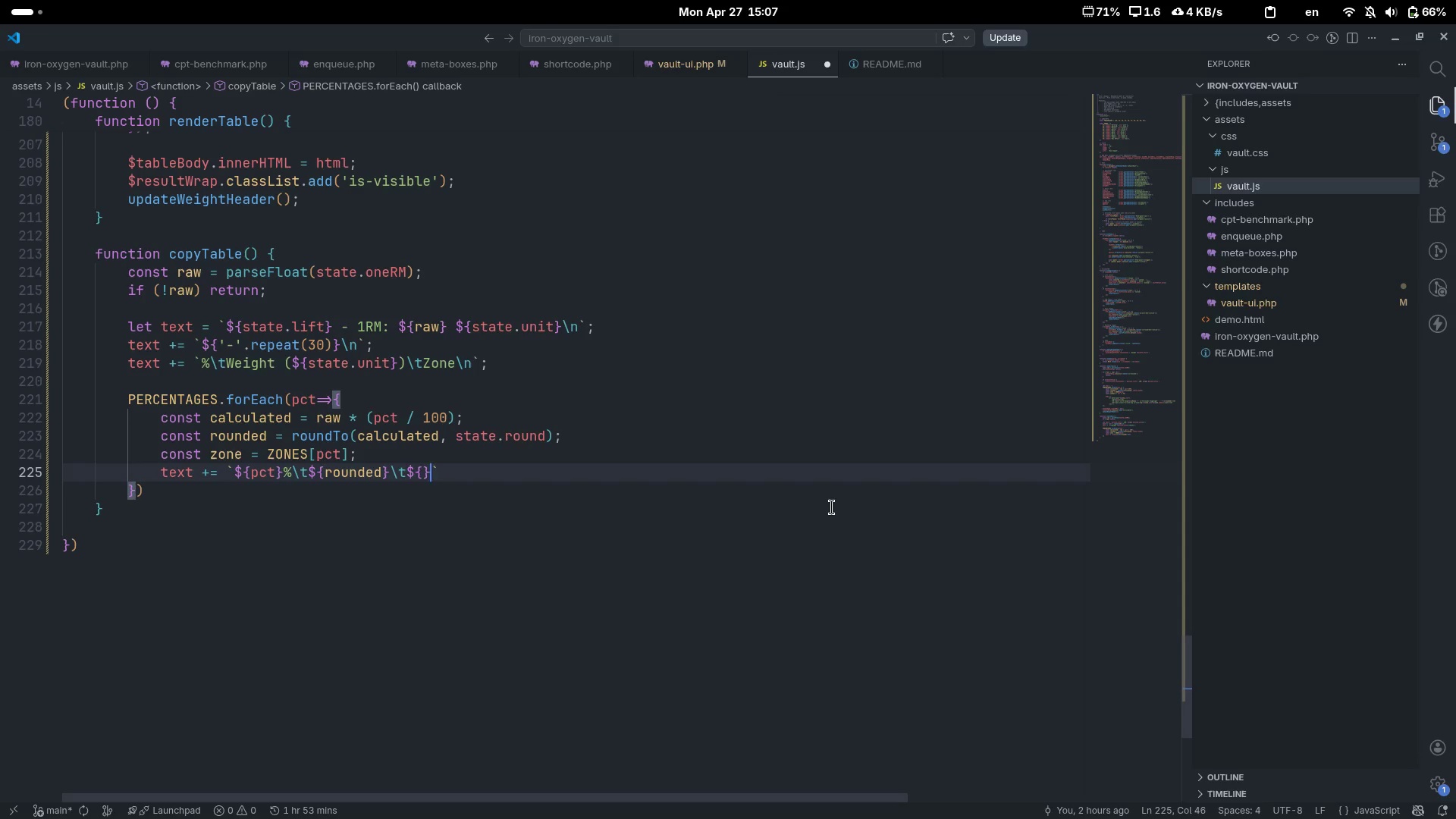 
key(ArrowLeft)
 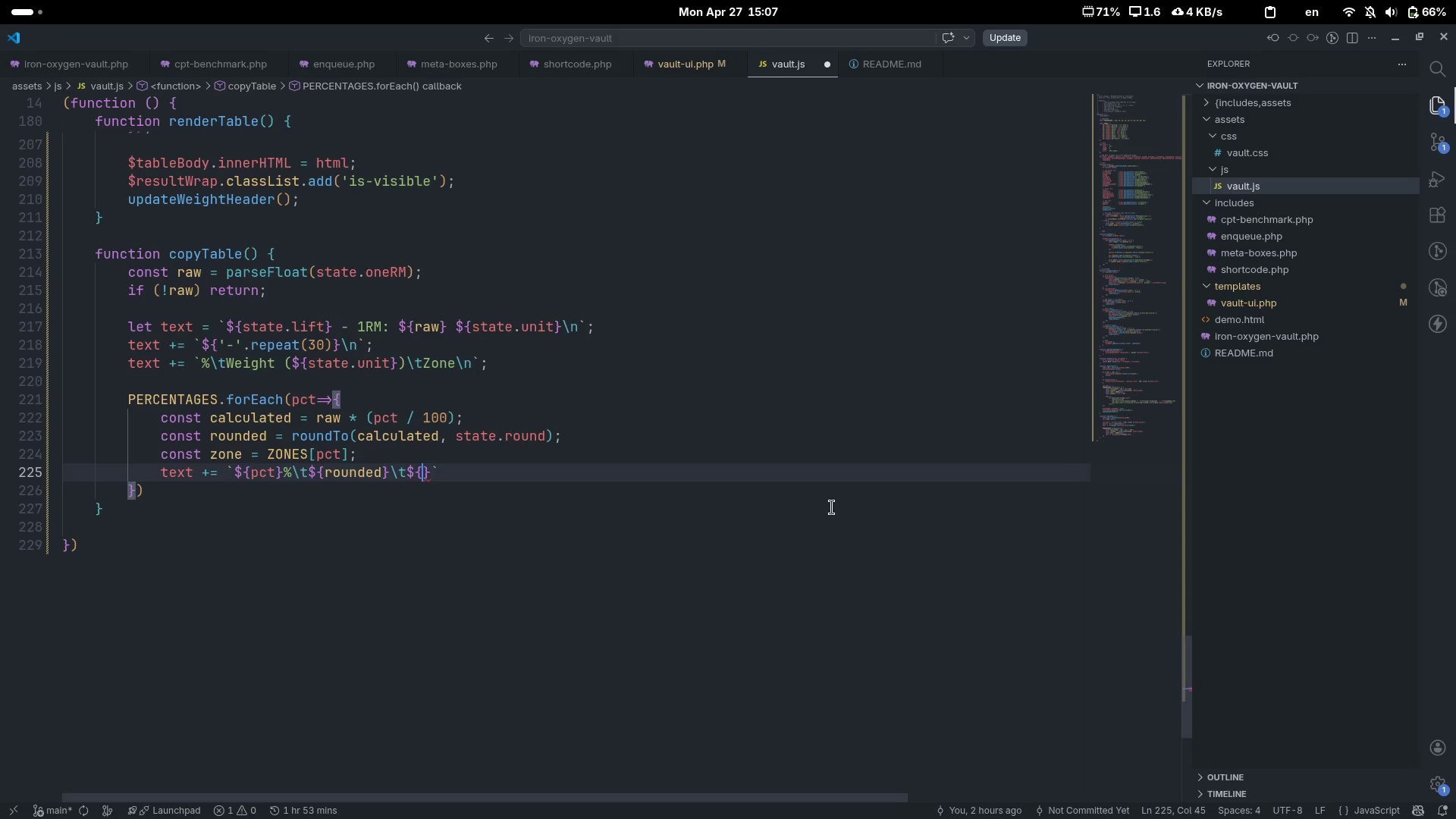 
type(zon)
key(Tab)
type(.la)
key(Tab)
 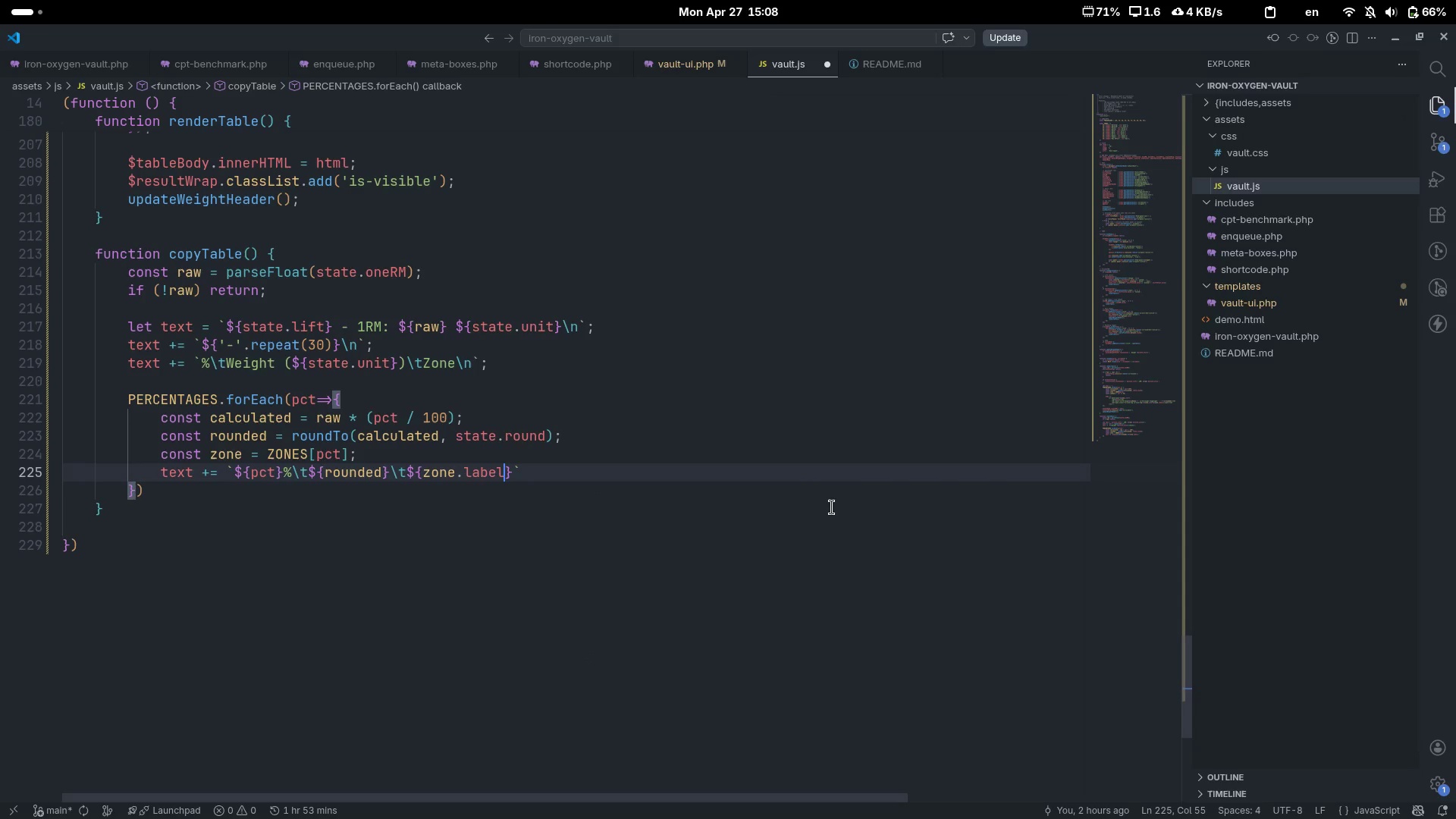 
key(ArrowRight)
 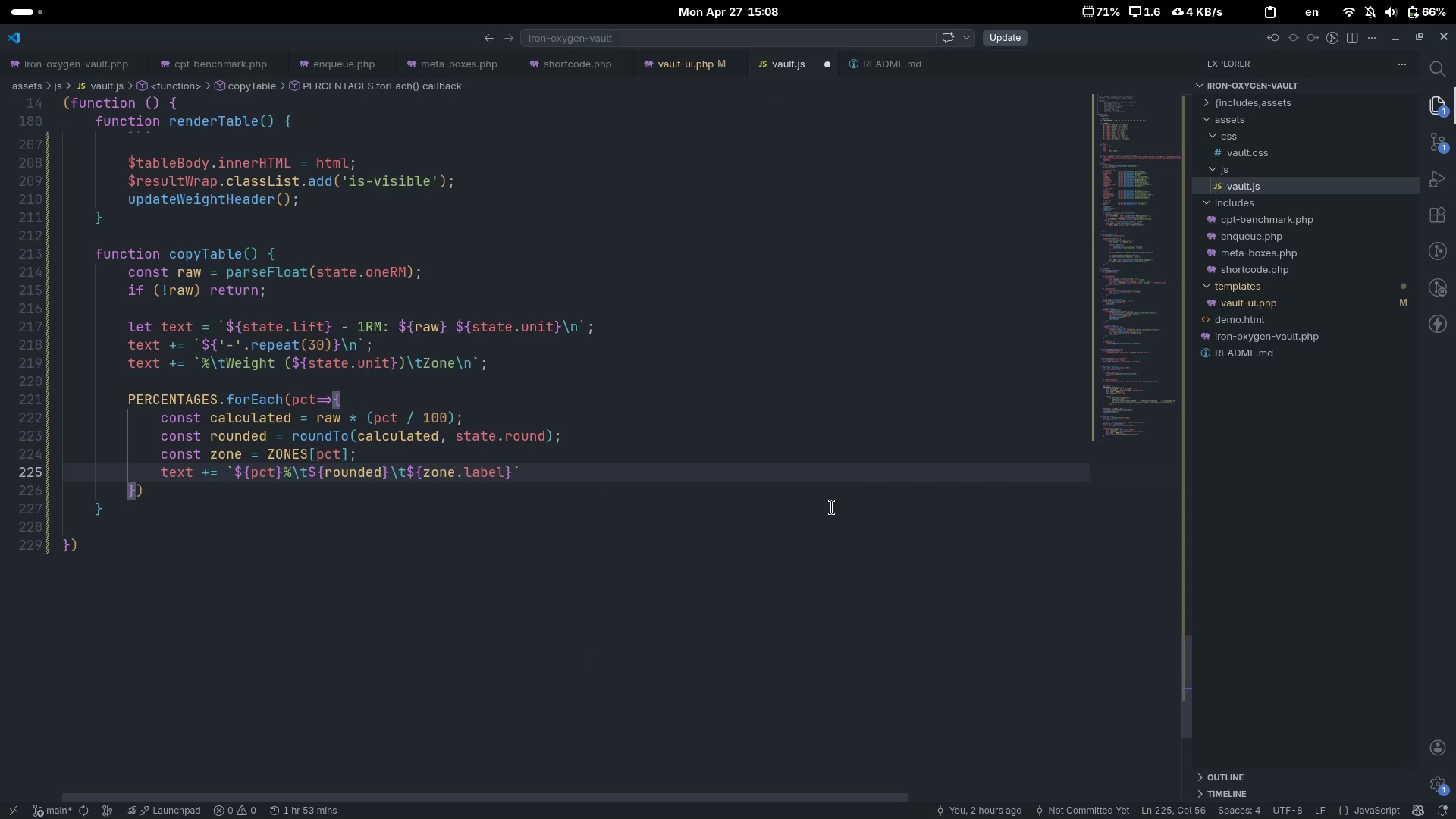 
key(Backslash)
 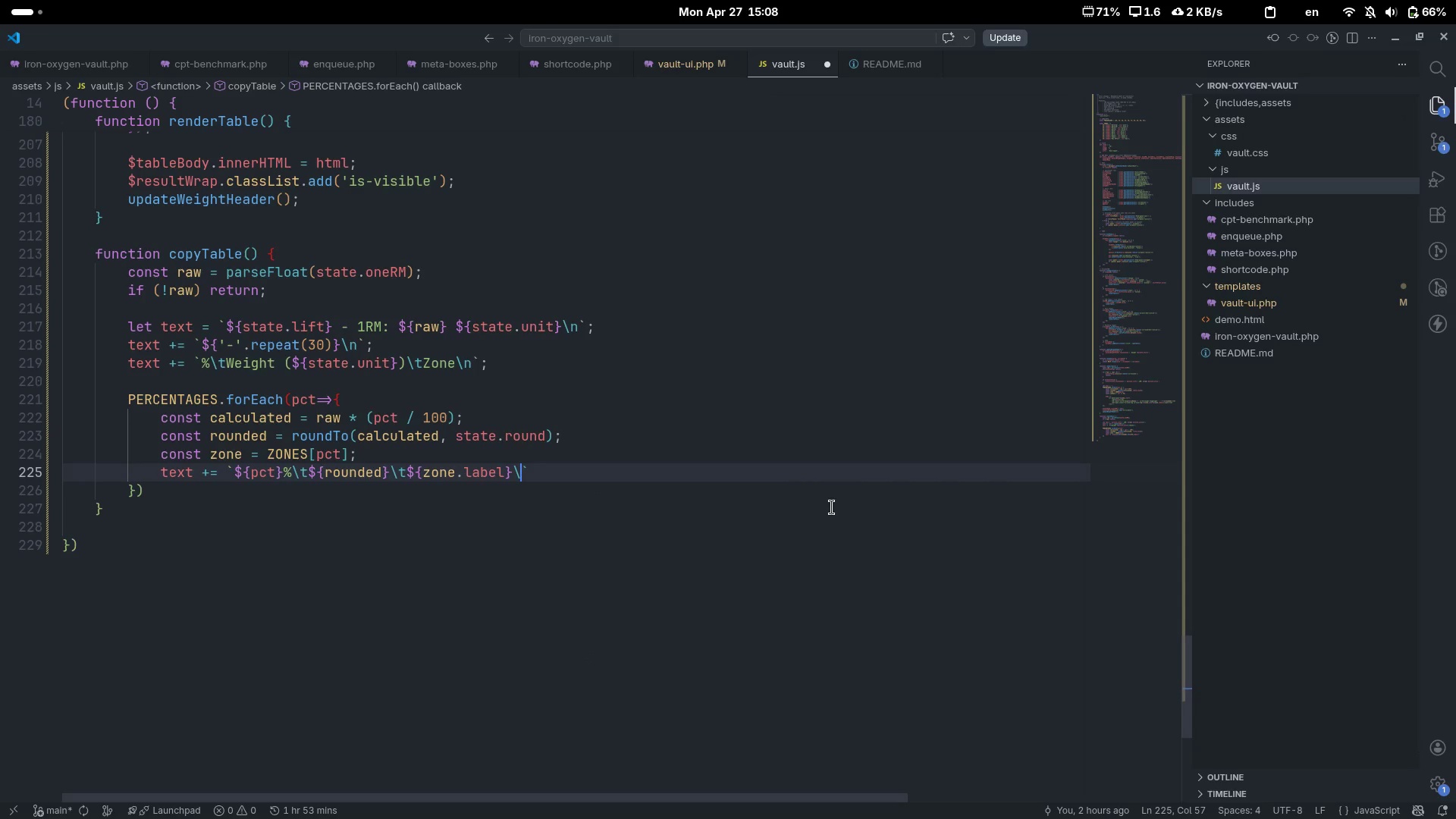 
key(N)
 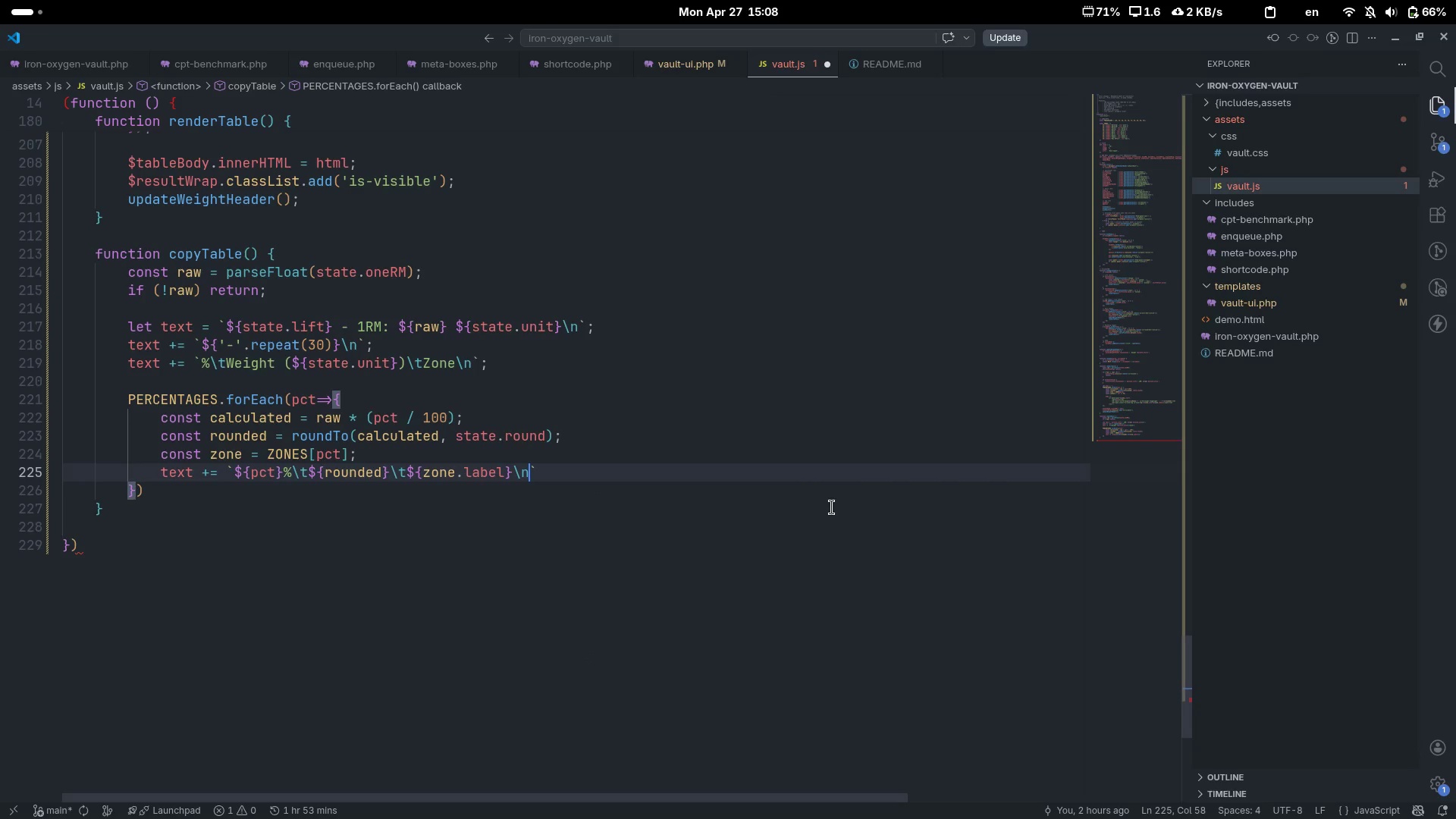 
key(Control+ControlLeft)
 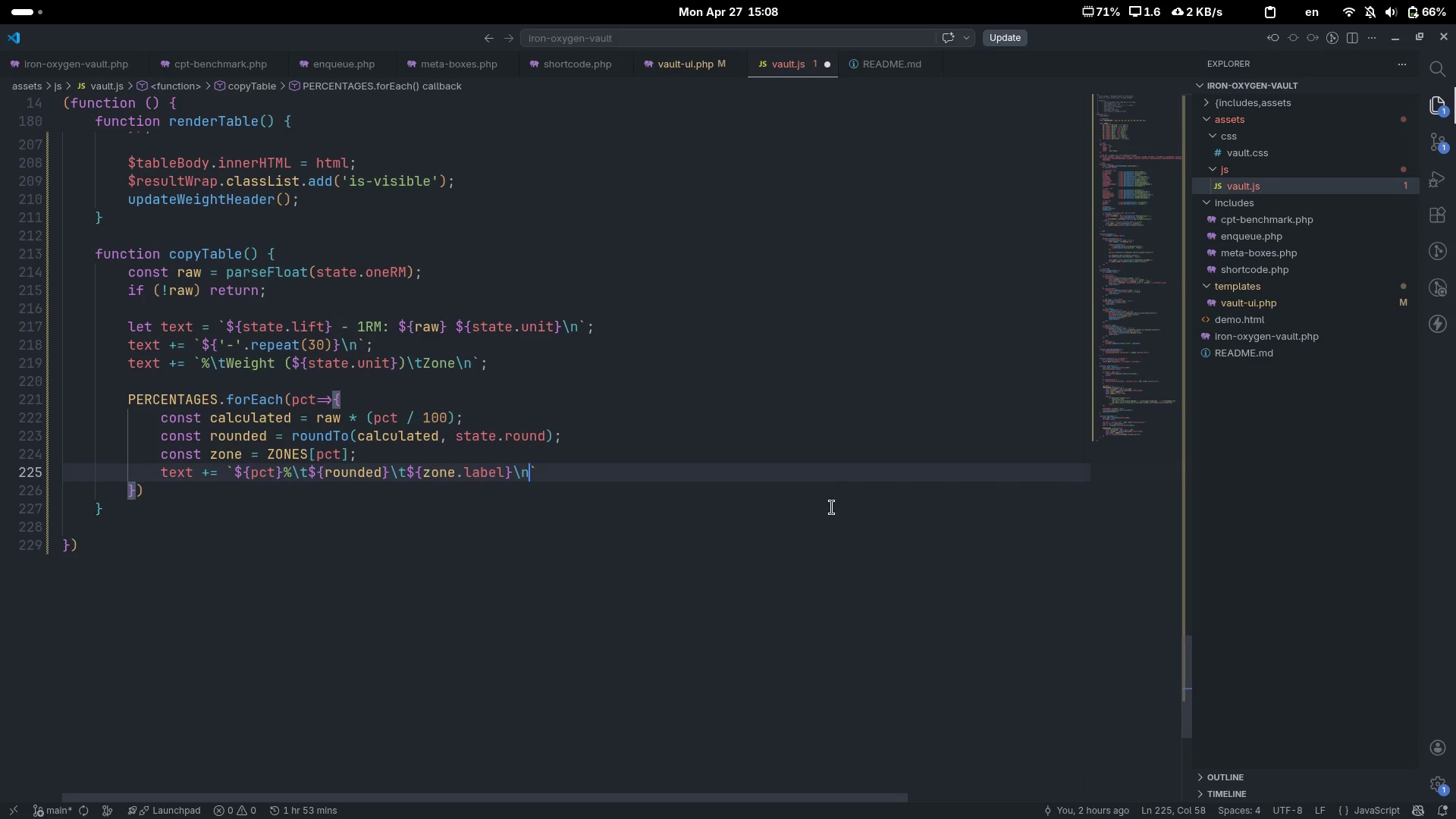 
key(Control+ArrowRight)
 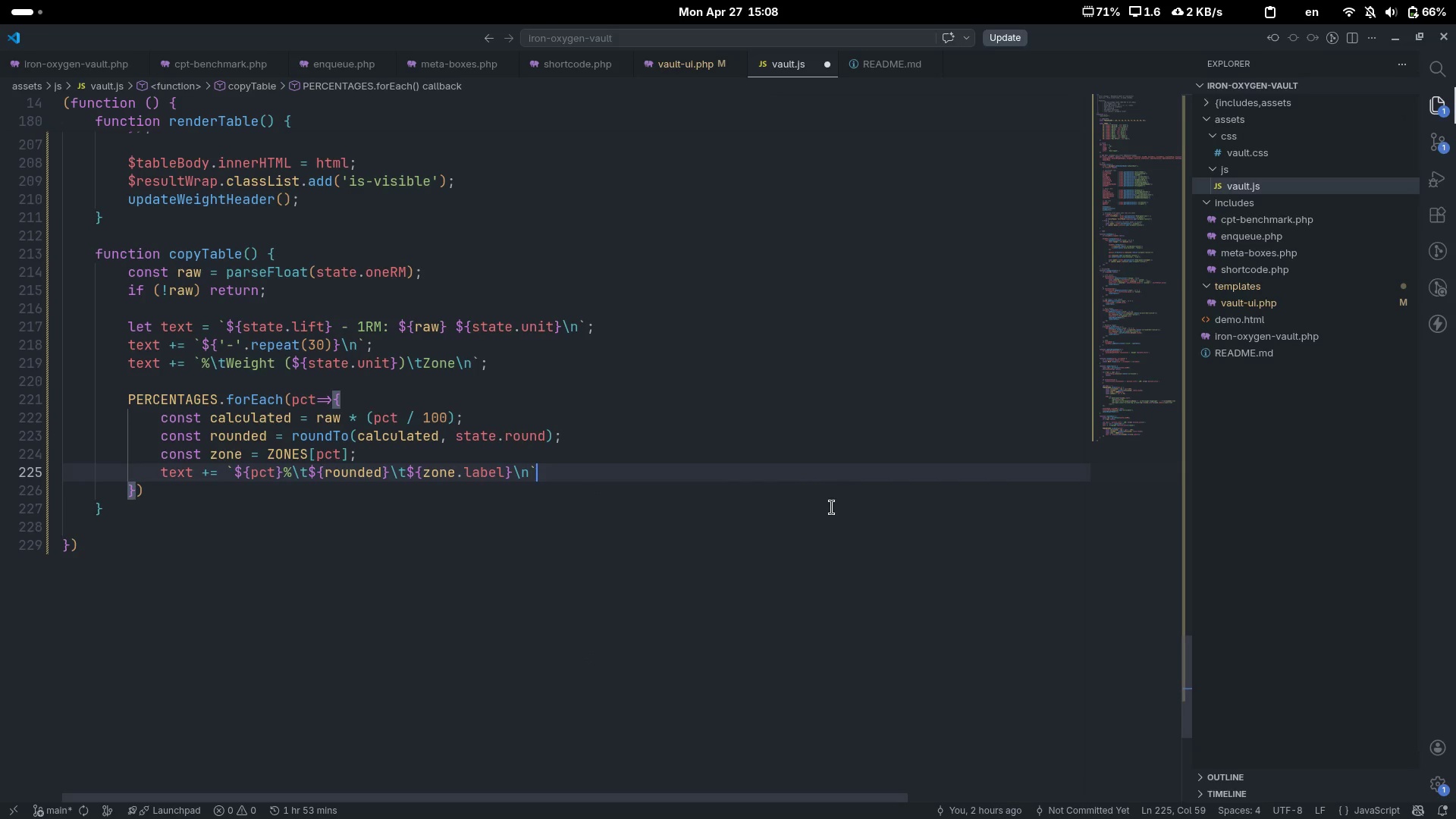 
key(Semicolon)
 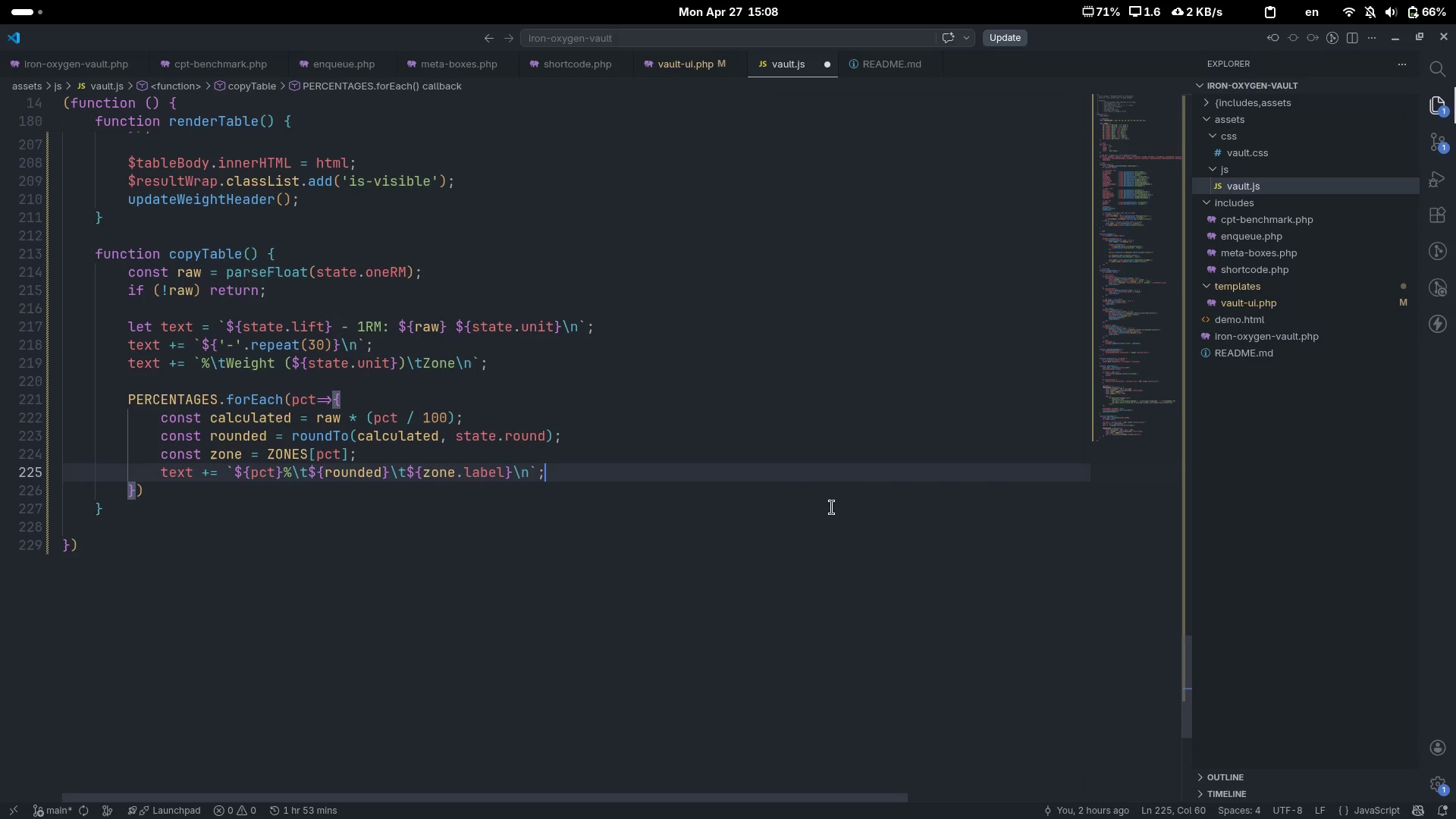 
key(ArrowDown)
 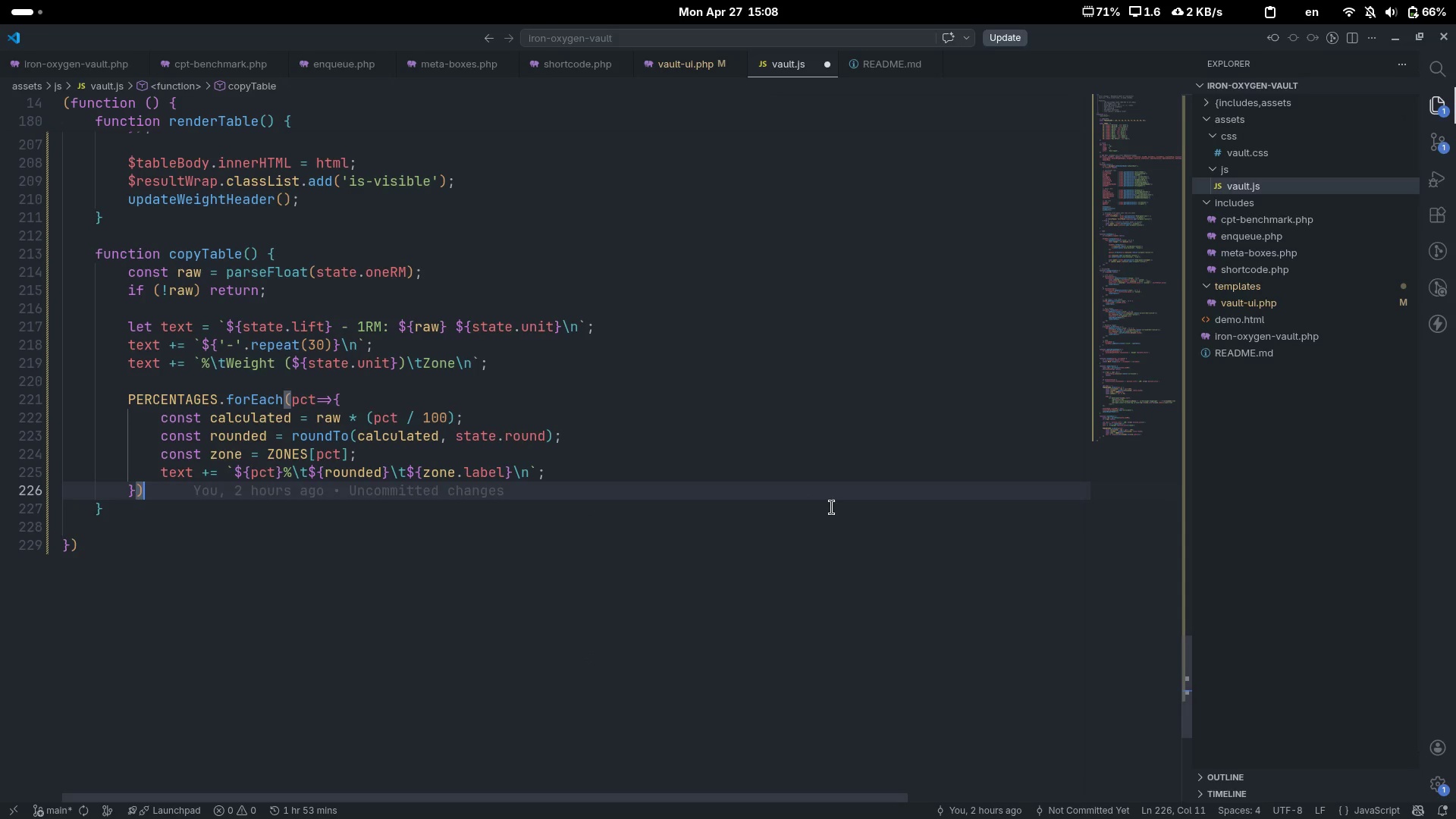 
key(Semicolon)
 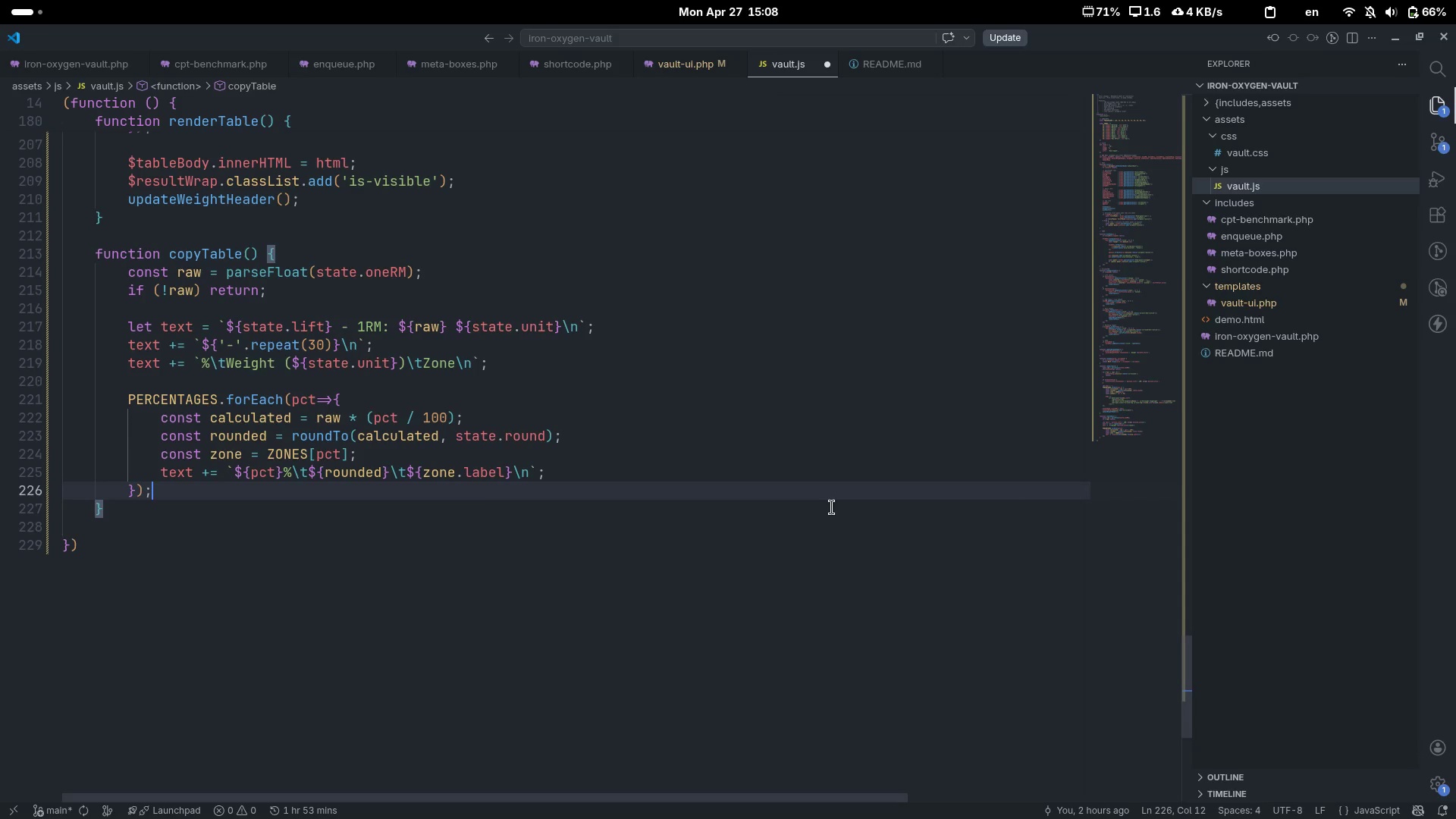 
wait(9.06)
 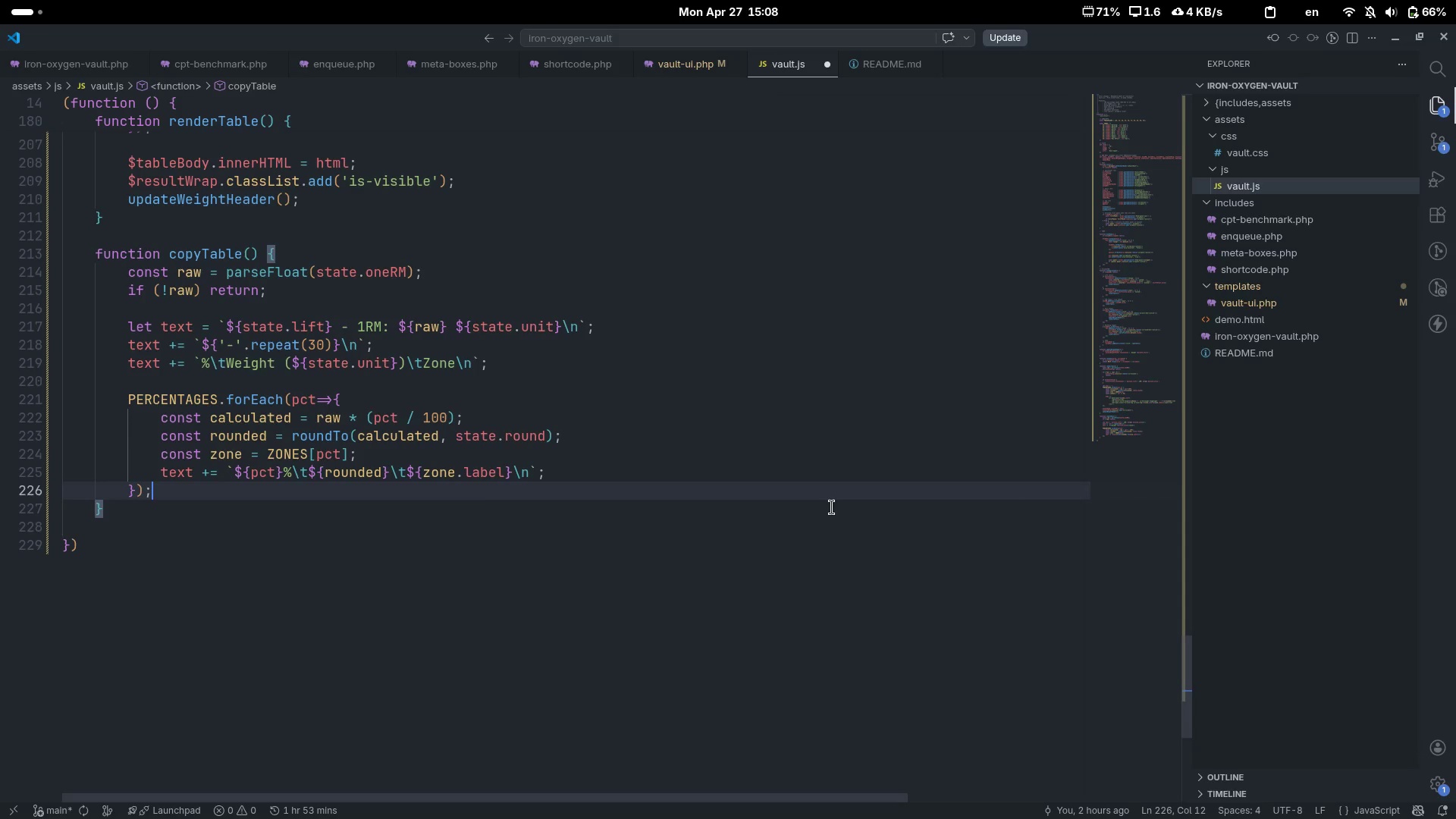 
key(Enter)
 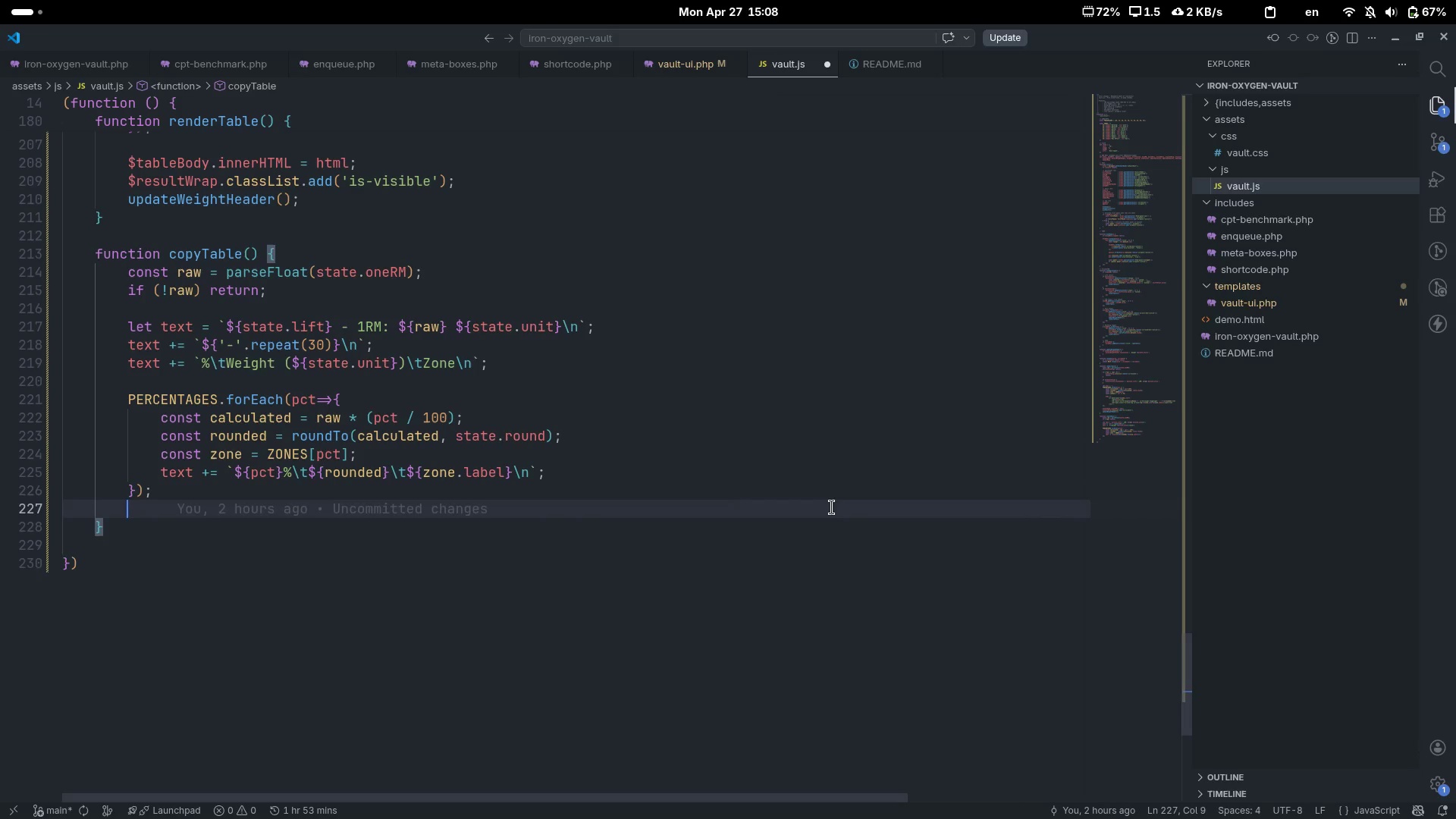 
key(Enter)
 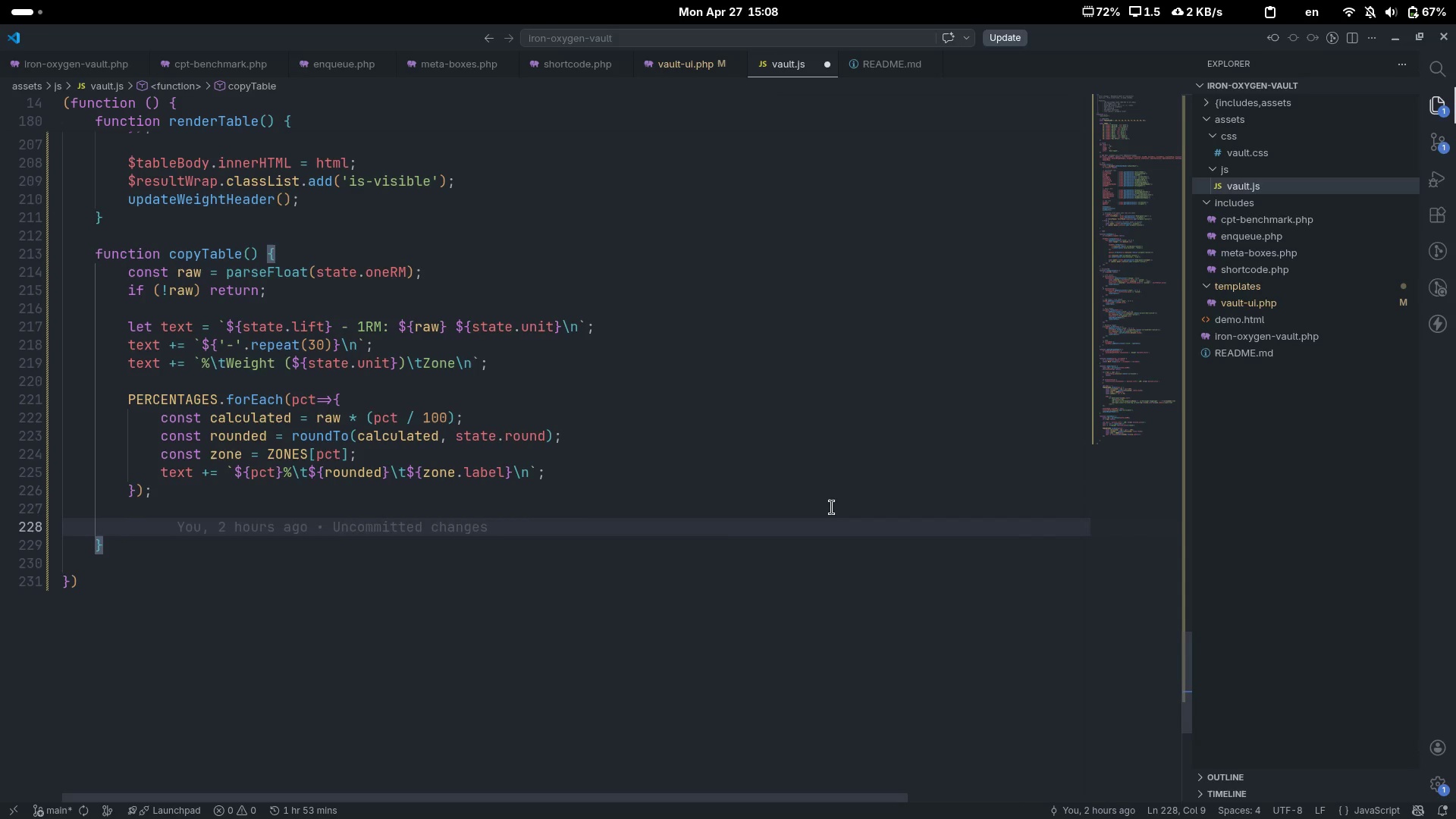 
type(navig)
 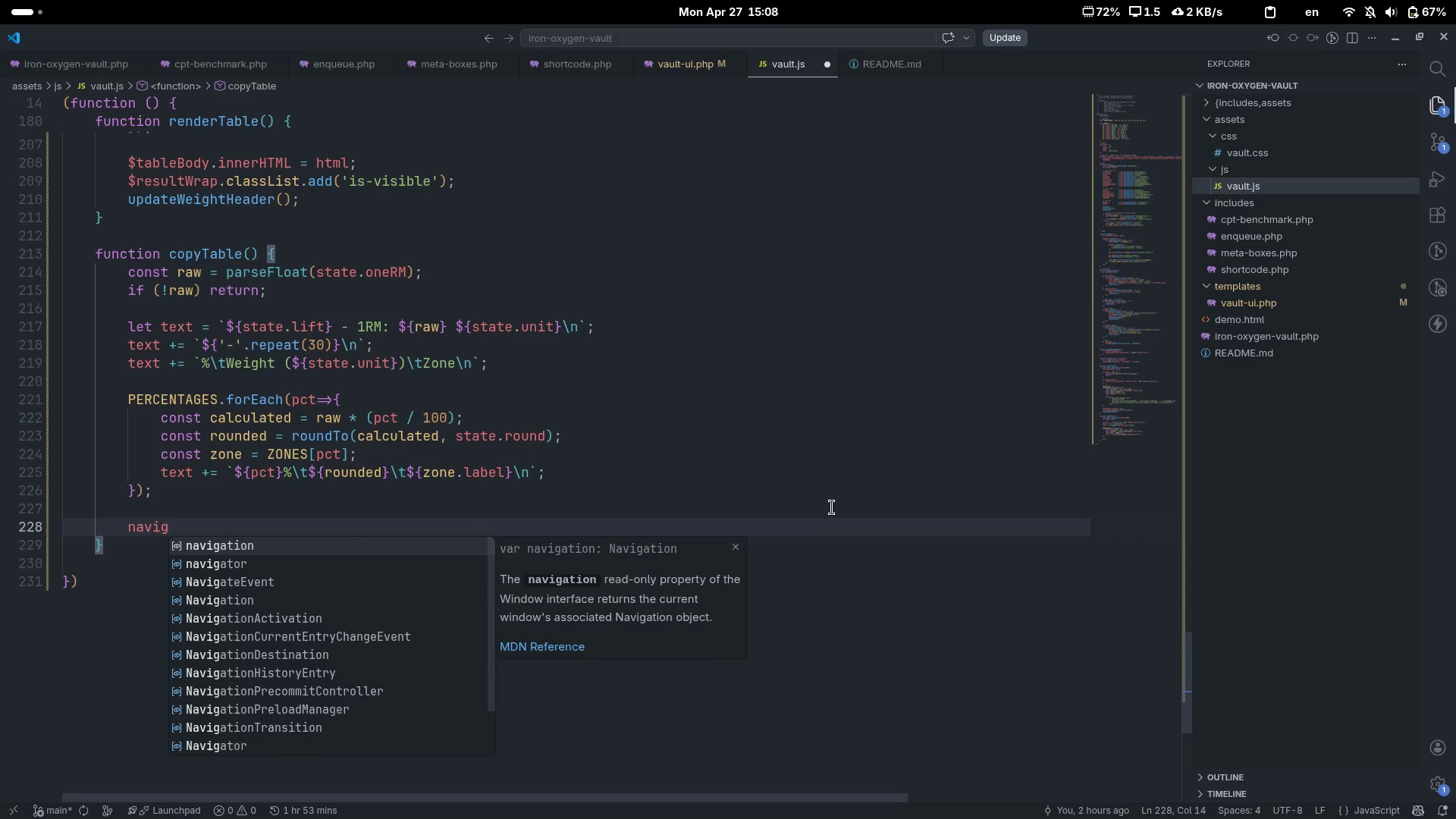 
key(ArrowDown)
 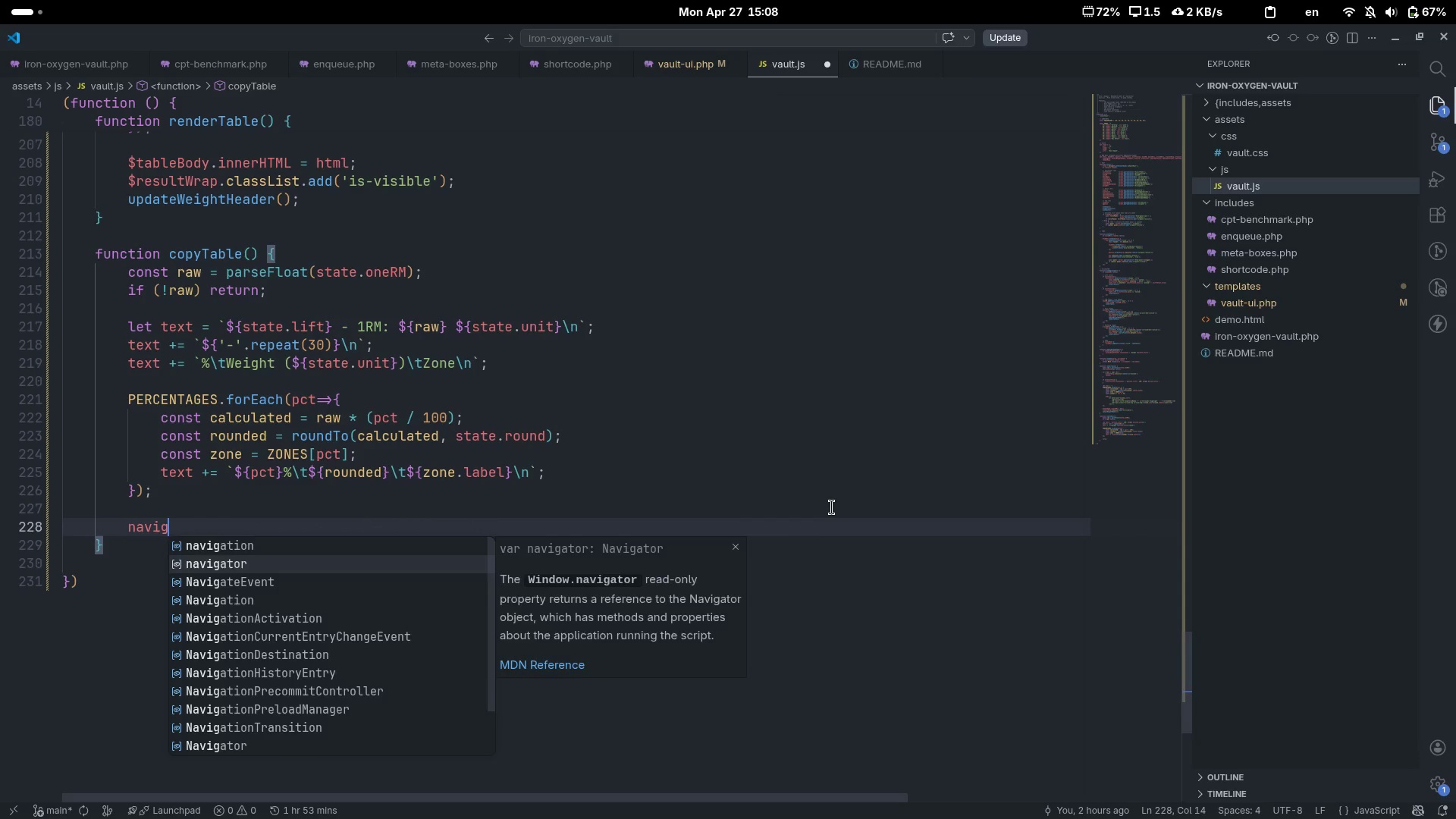 
key(Enter)
 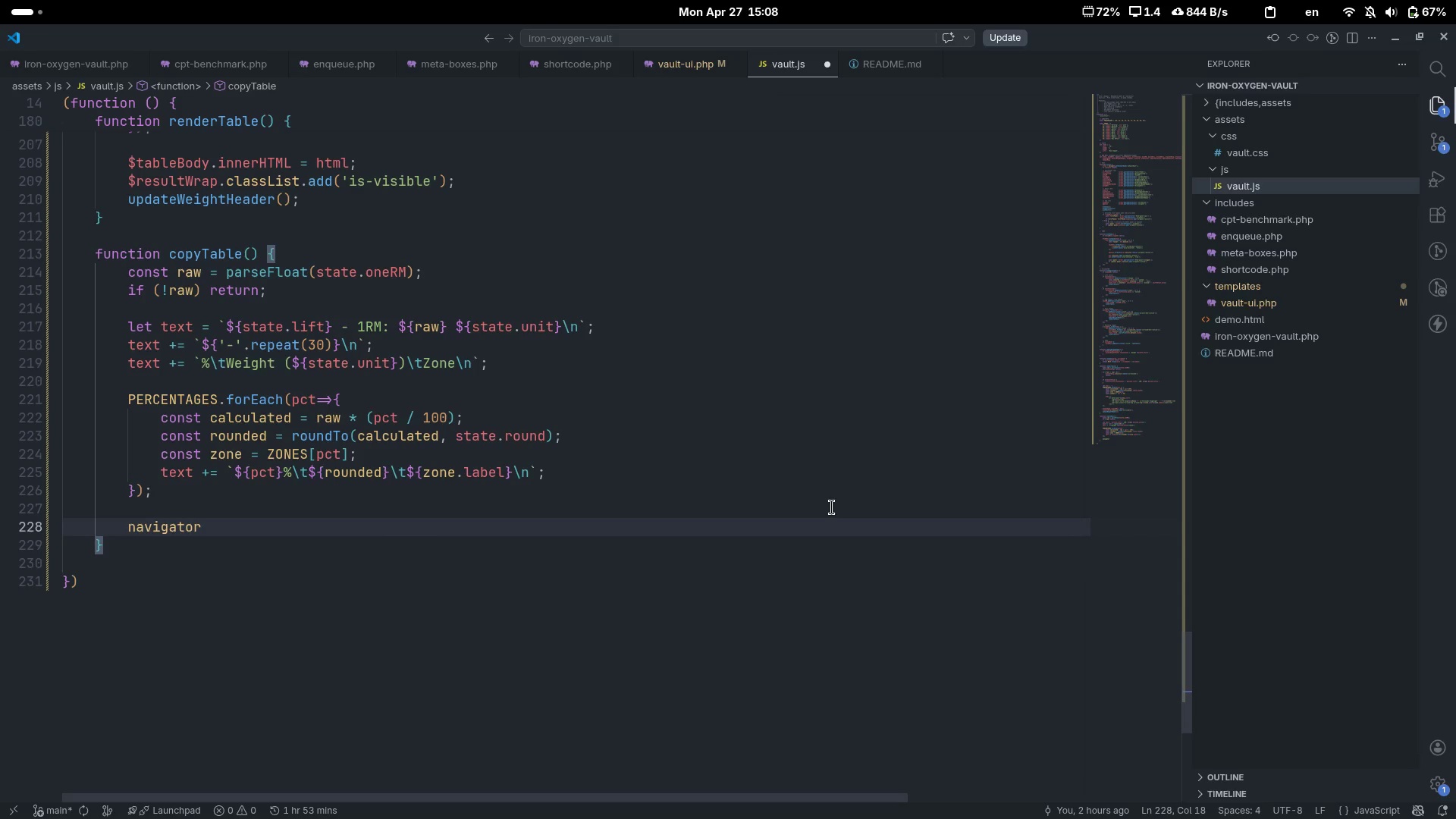 
type(.clip)
key(Tab)
type(.write)
 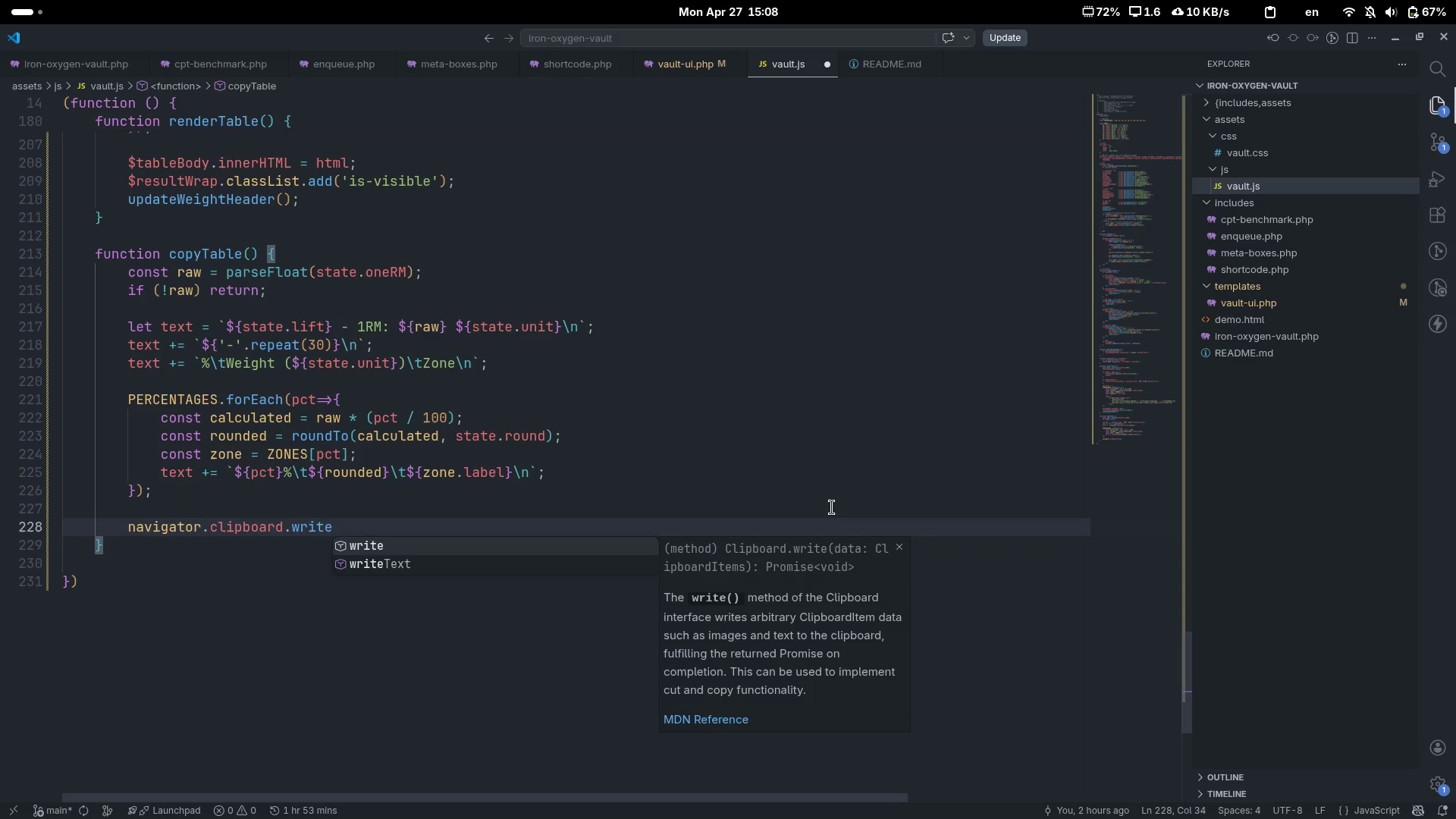 
key(ArrowDown)
 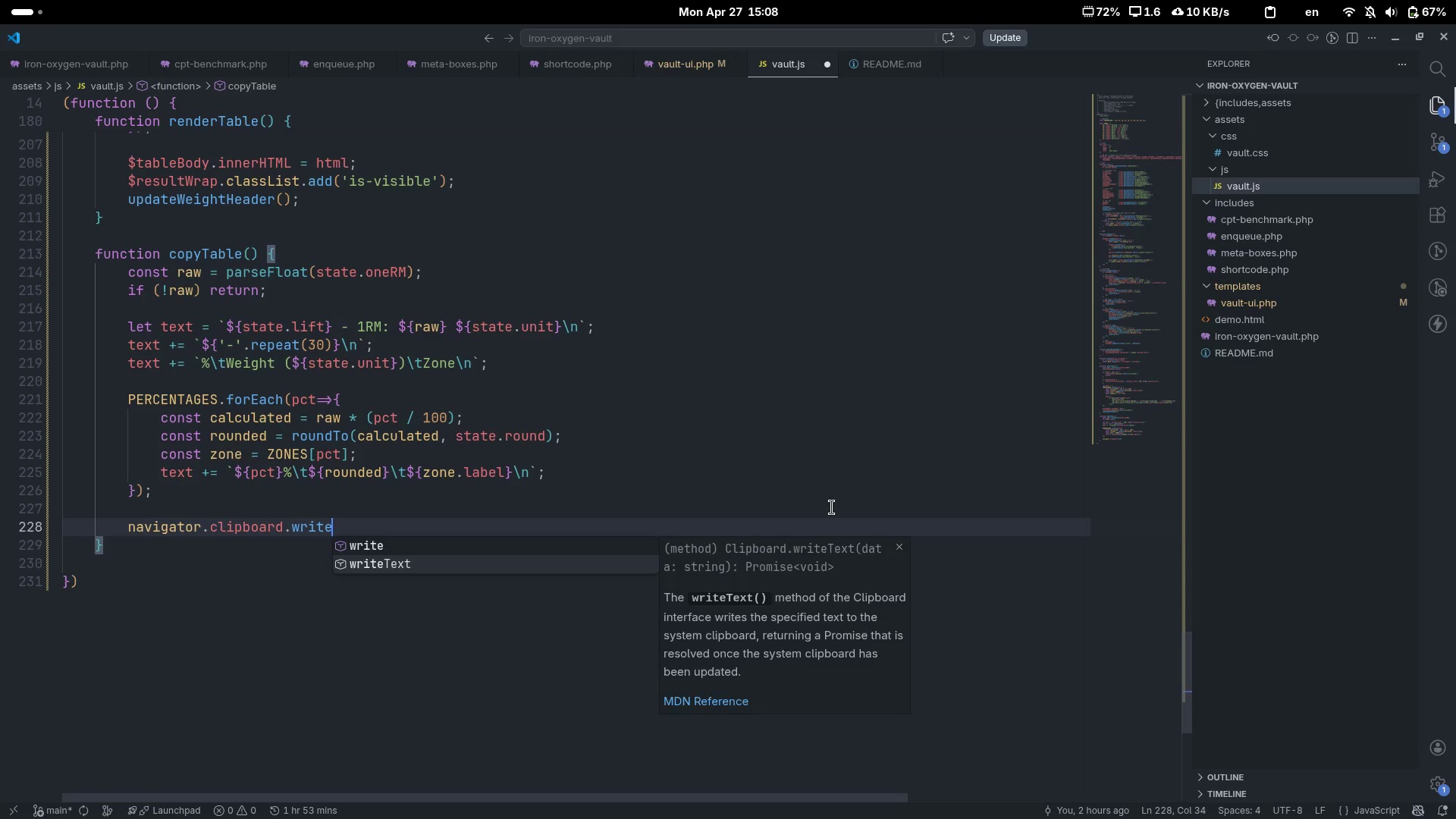 
key(Enter)
 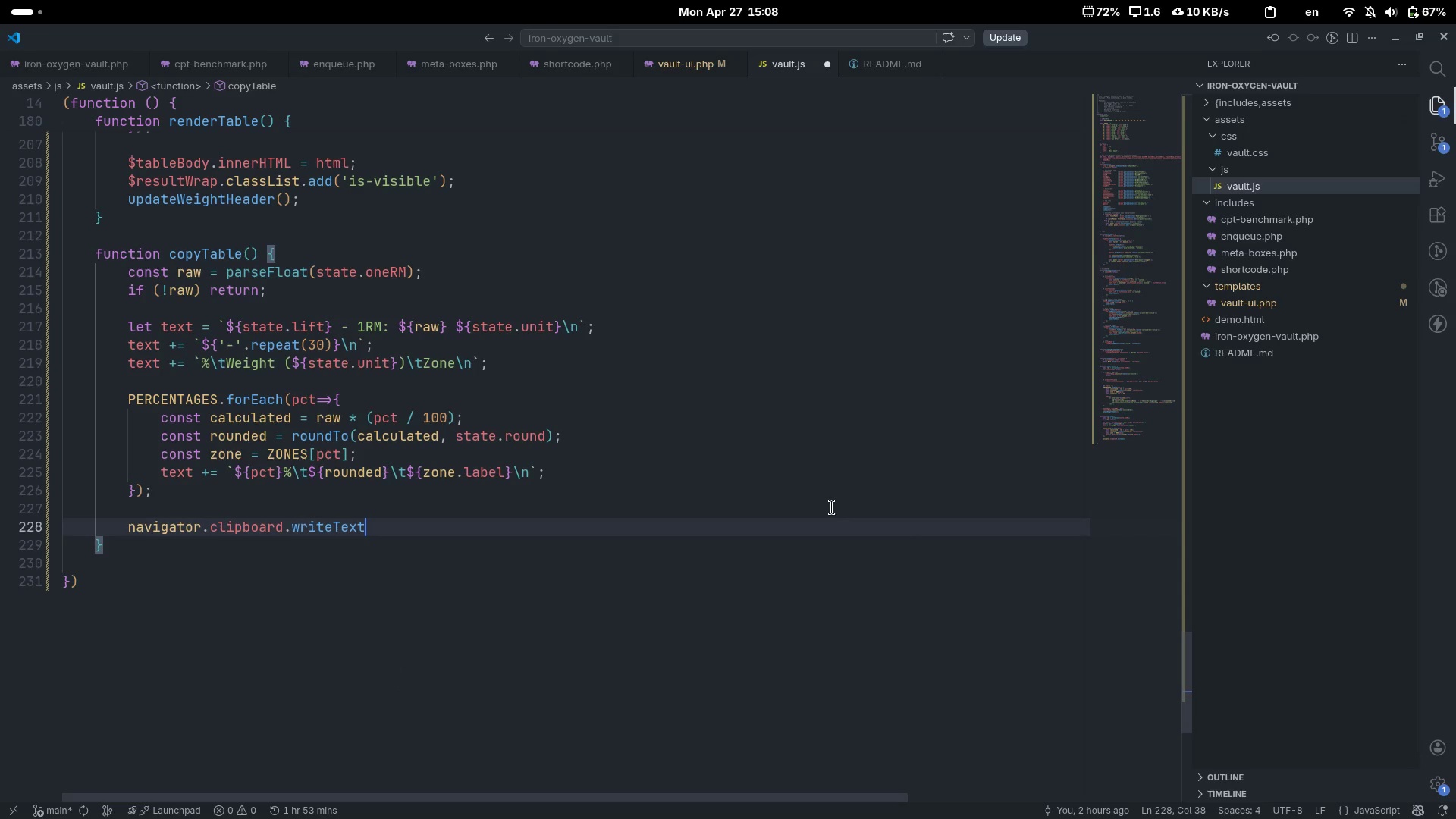 
type((text)
 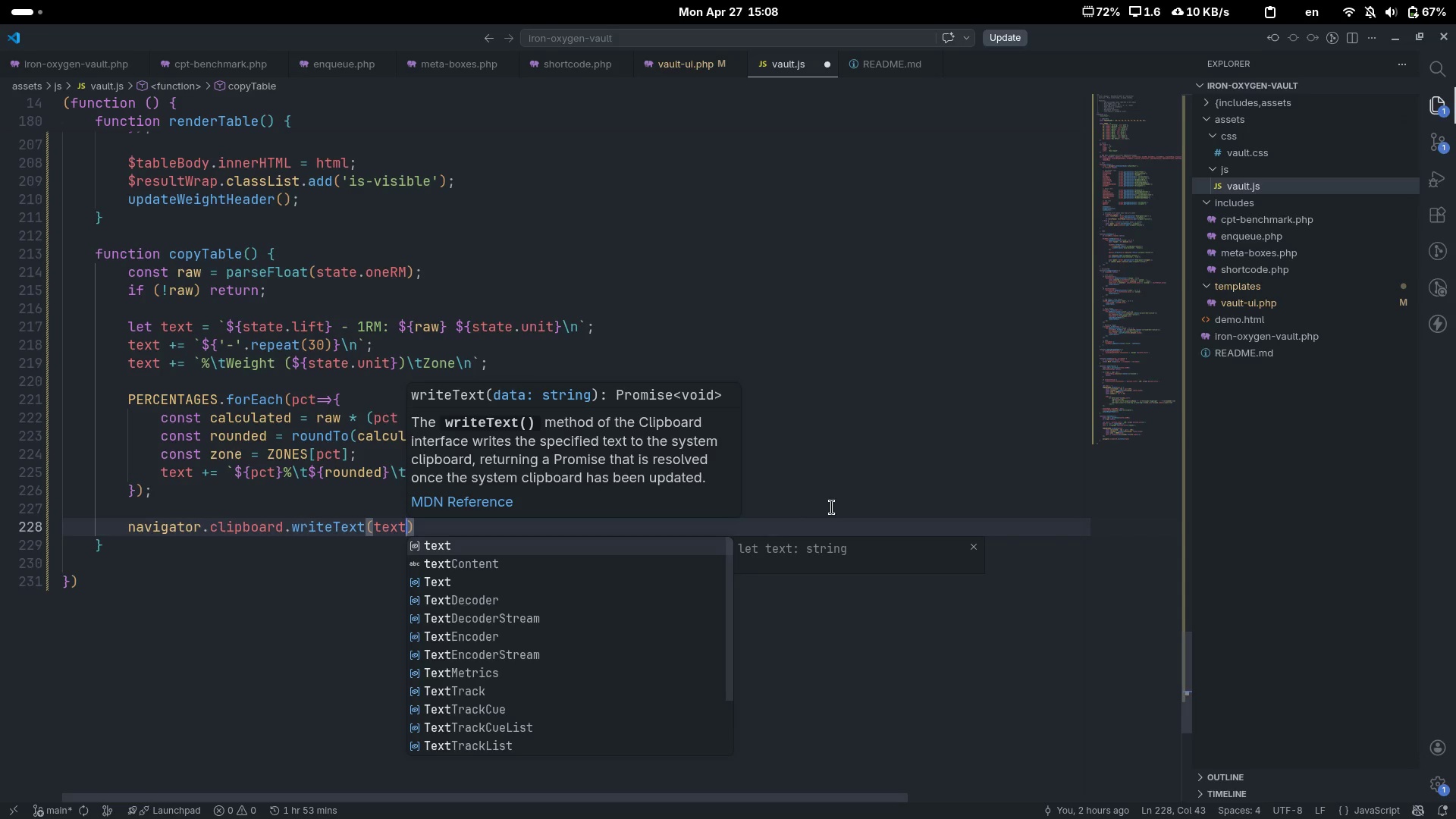 
key(ArrowRight)
 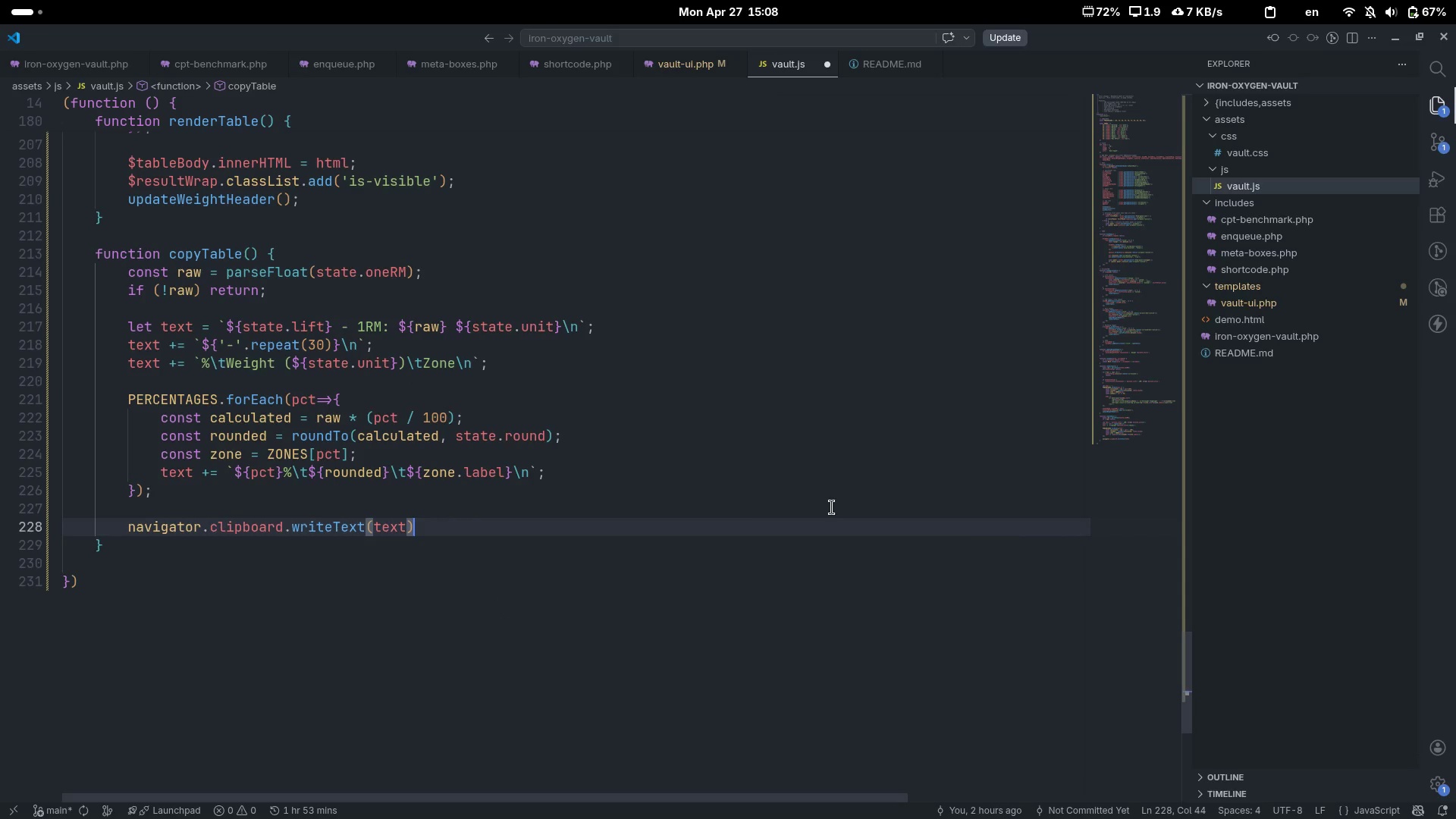 
type(.thn)
key(Tab)
type((()
 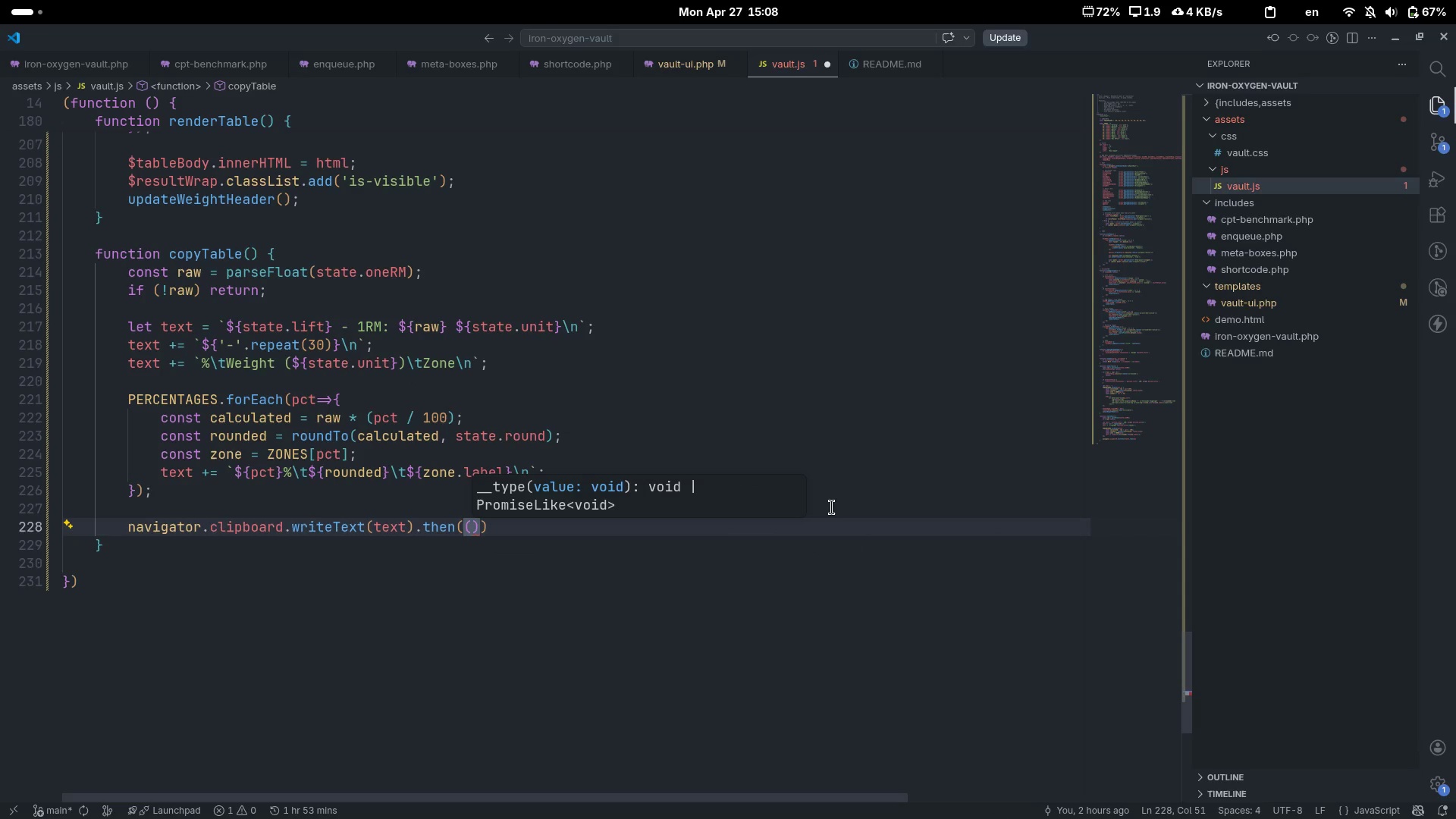 
key(ArrowRight)
 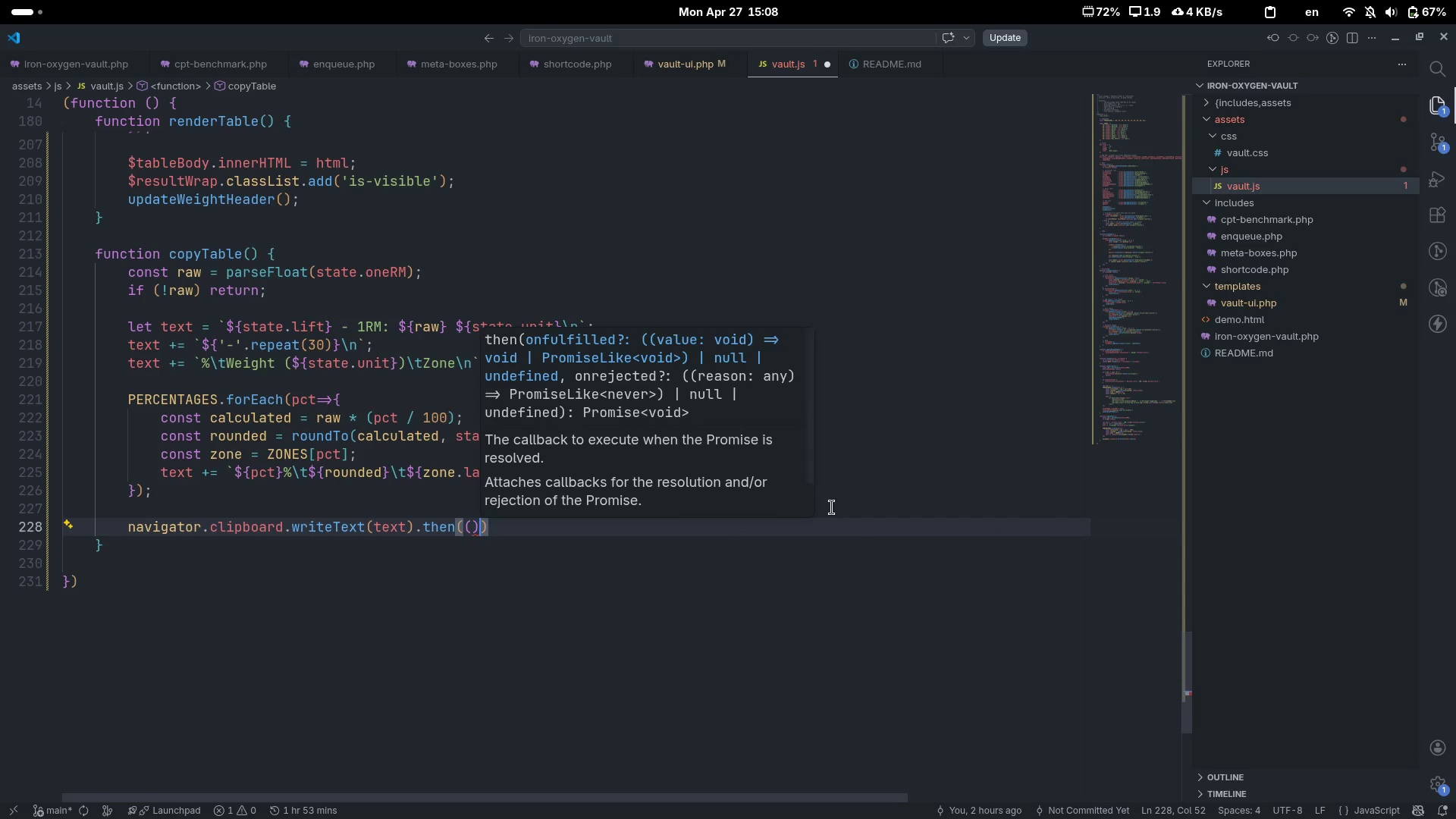 
key(Equal)
 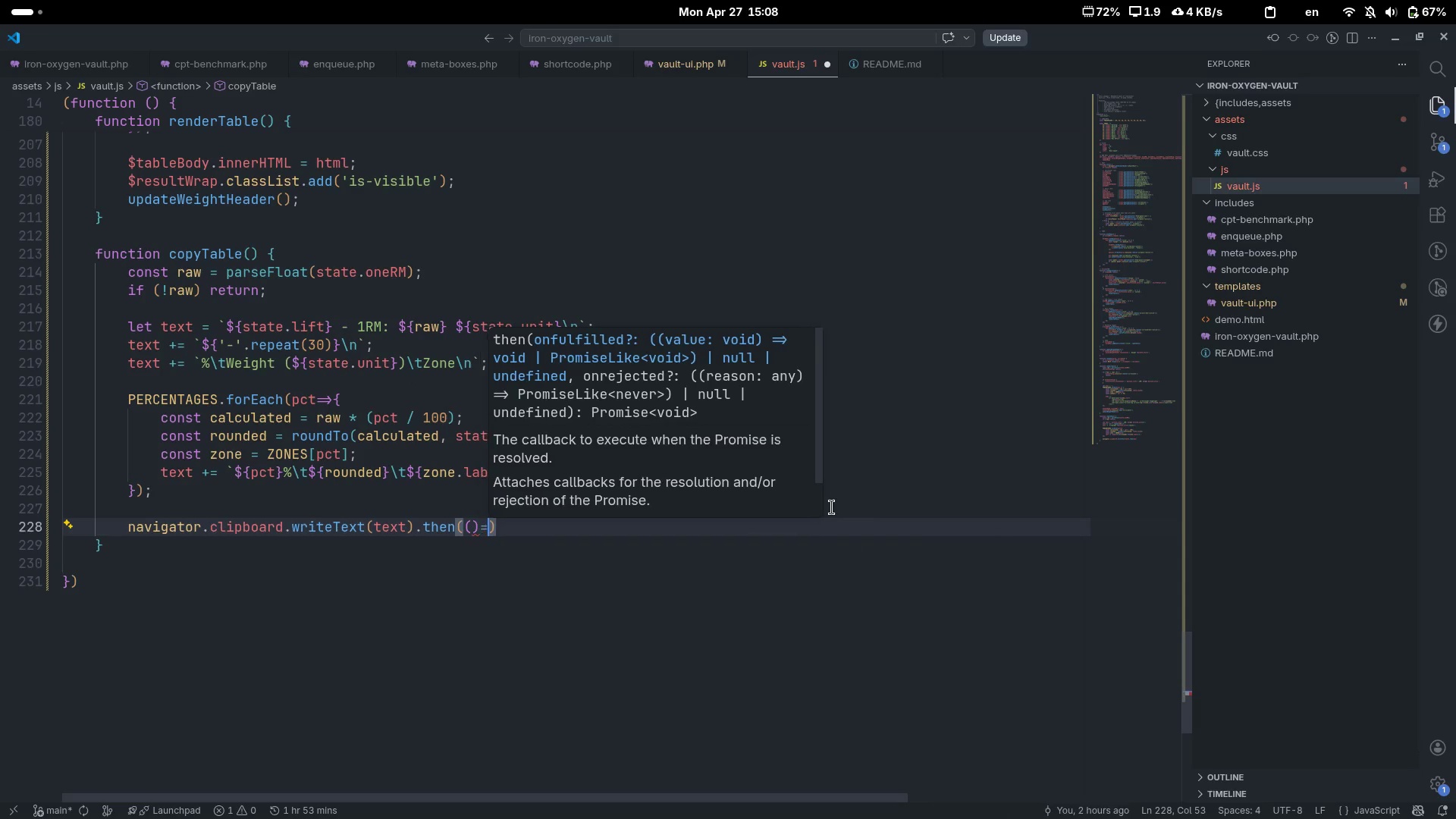 
key(Shift+ShiftLeft)
 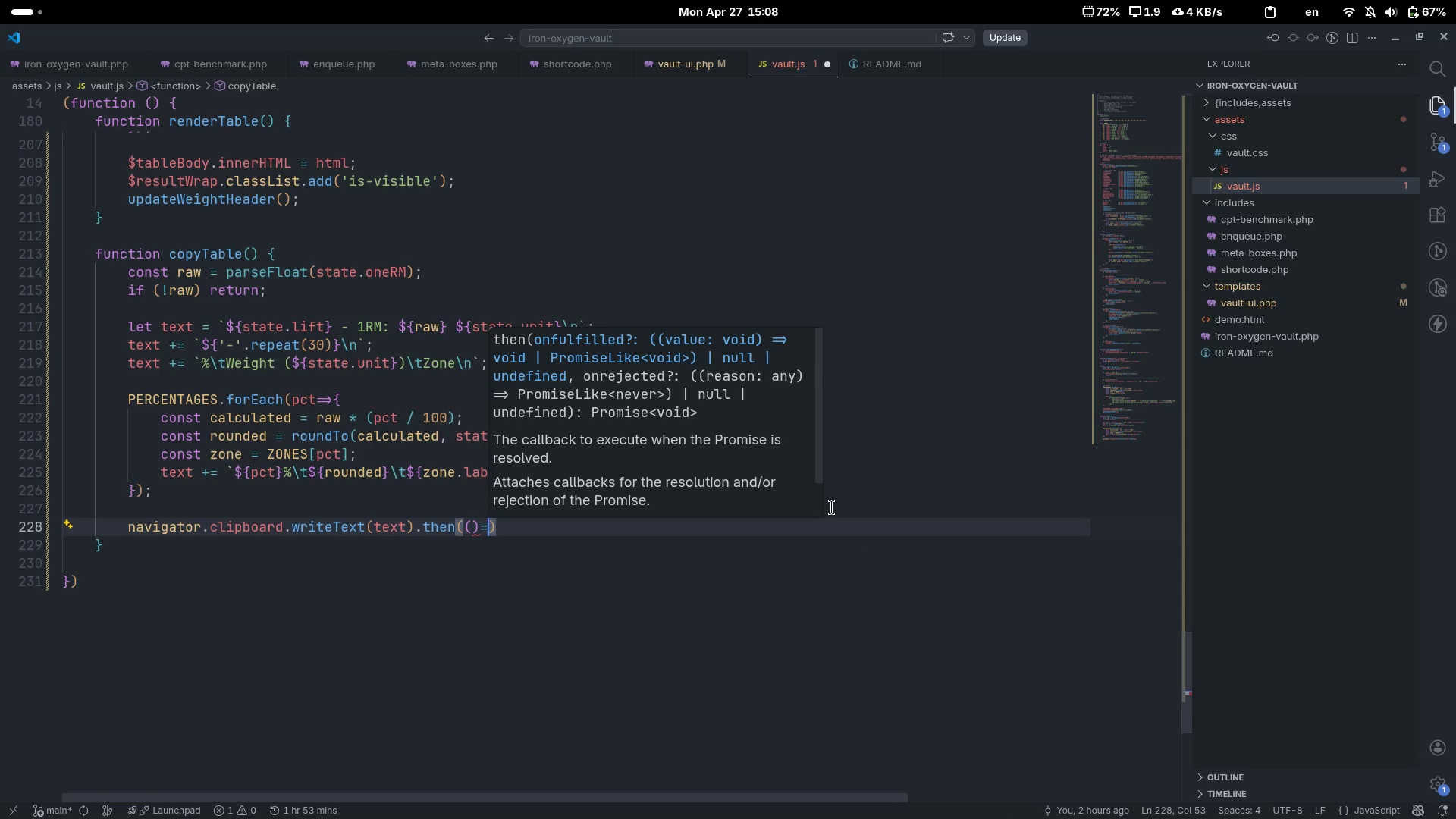 
key(Shift+Period)
 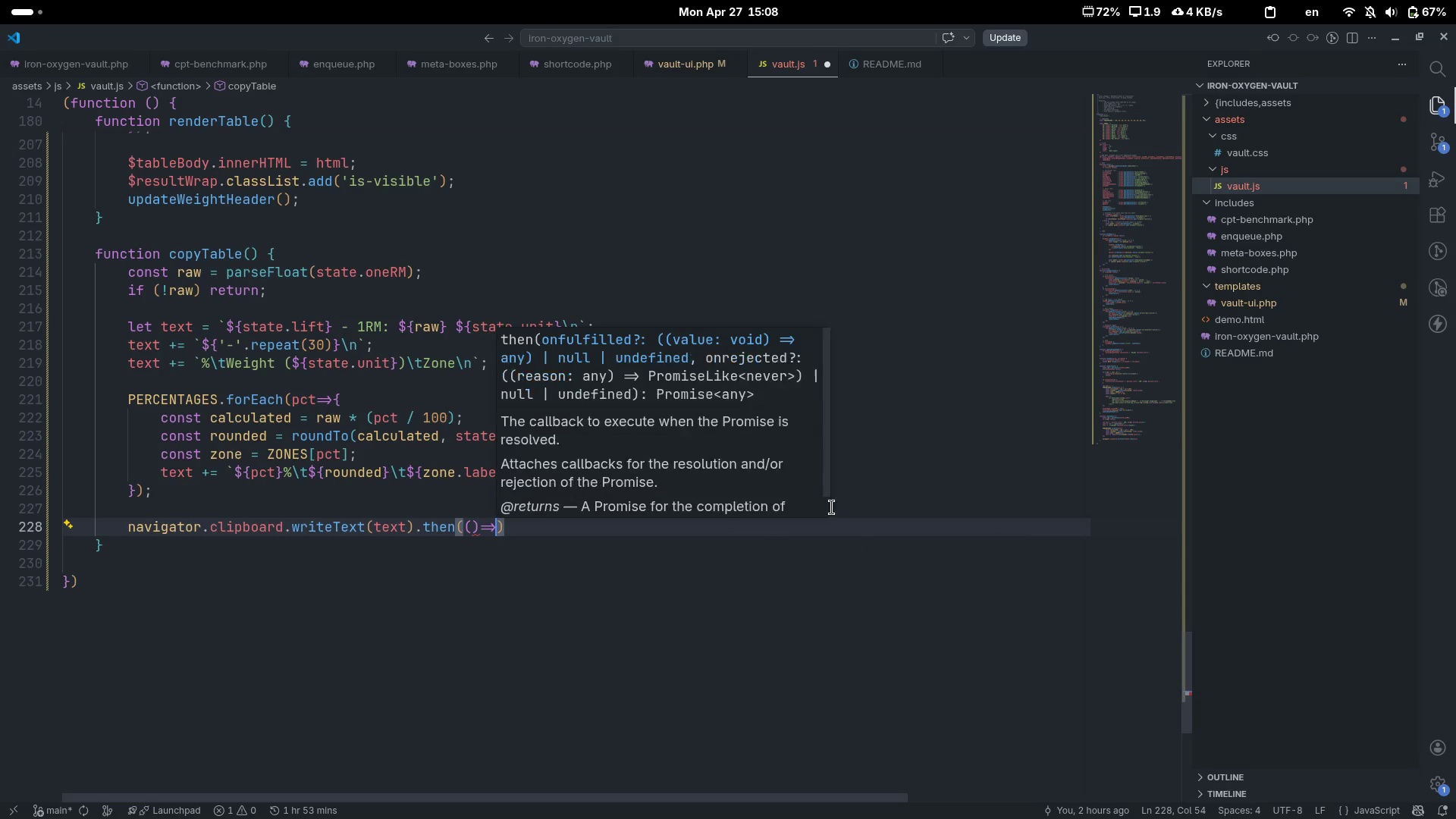 
key(Space)
 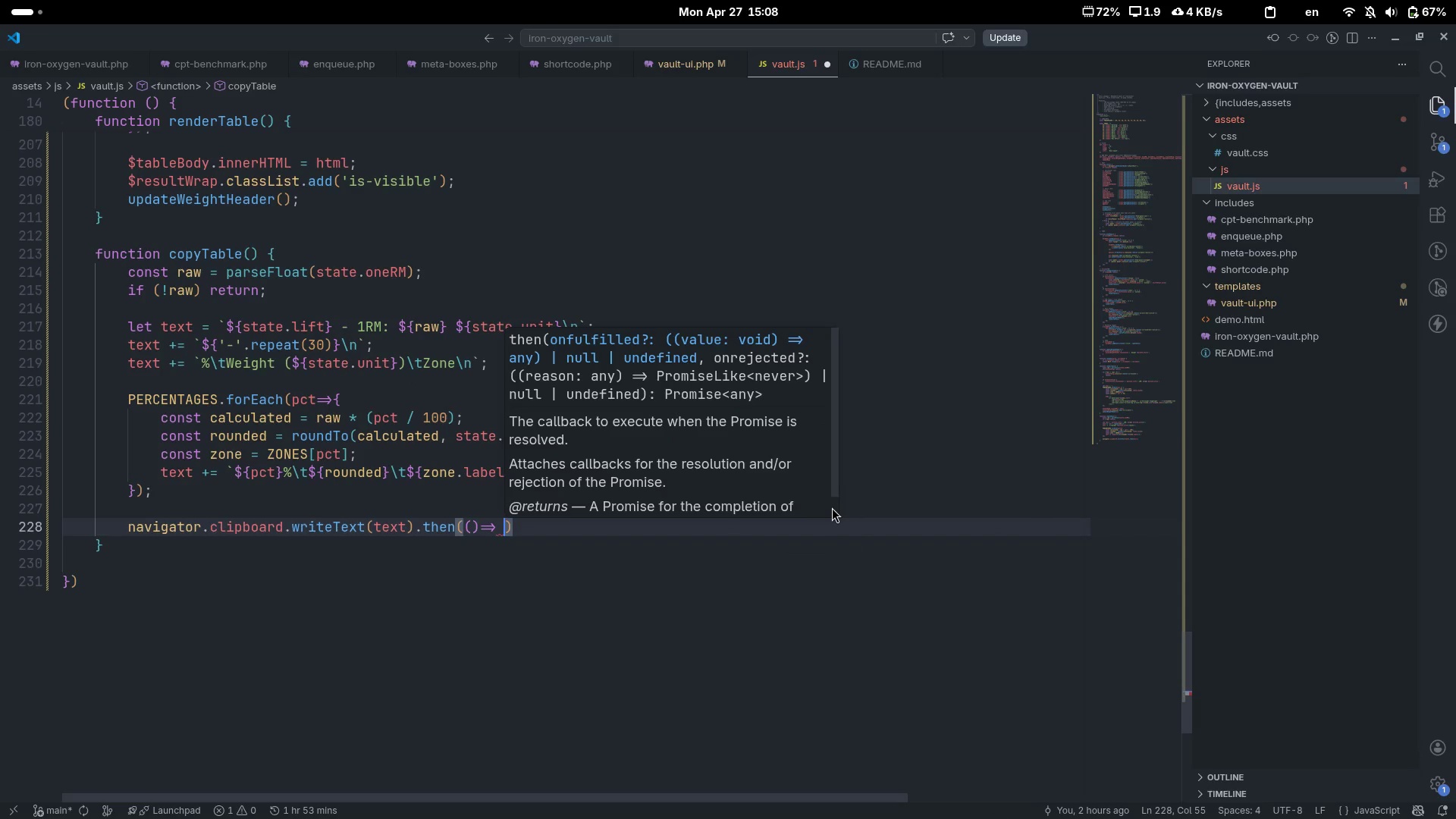 
key(Shift+BracketLeft)
 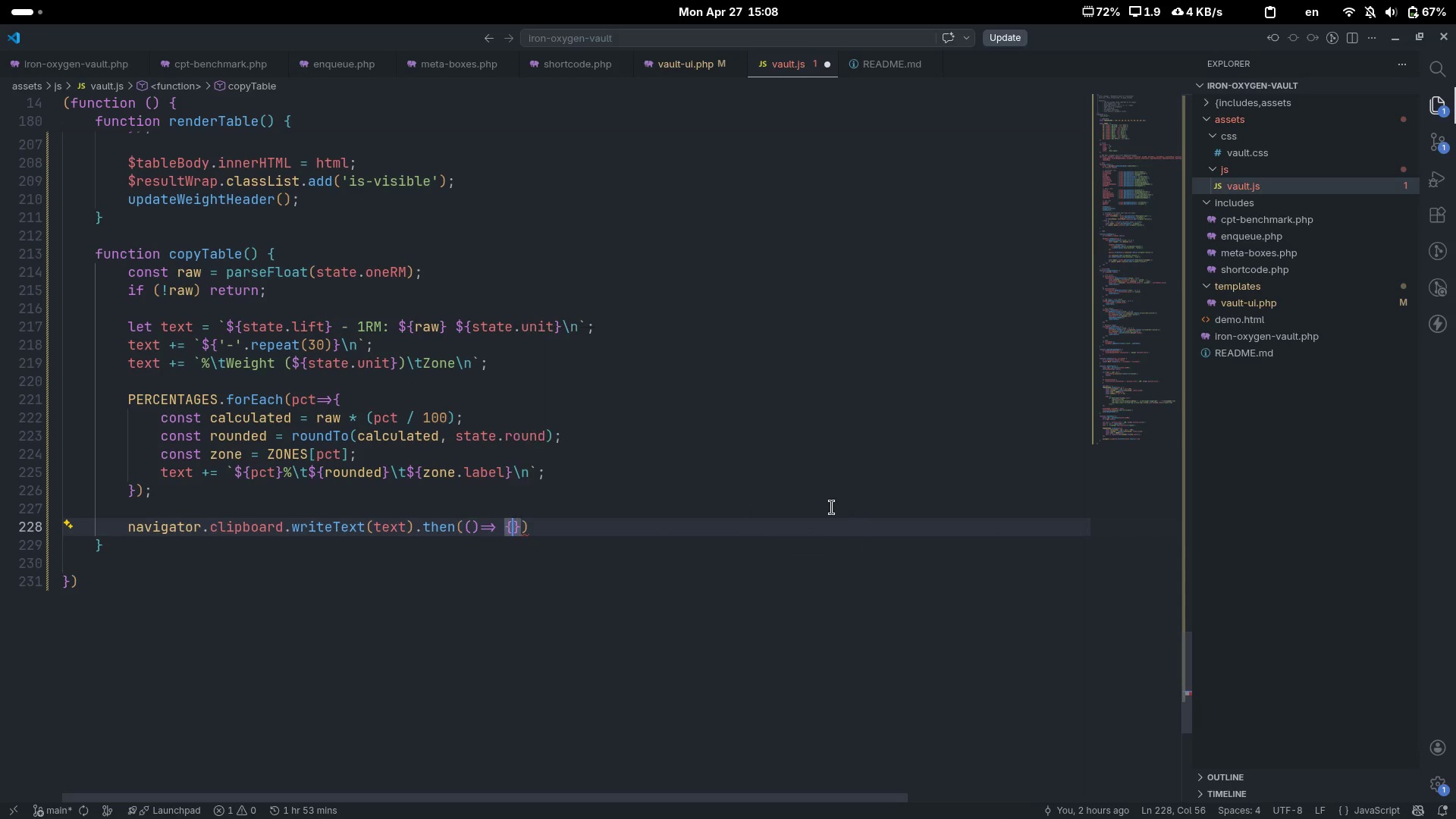 
key(Enter)
 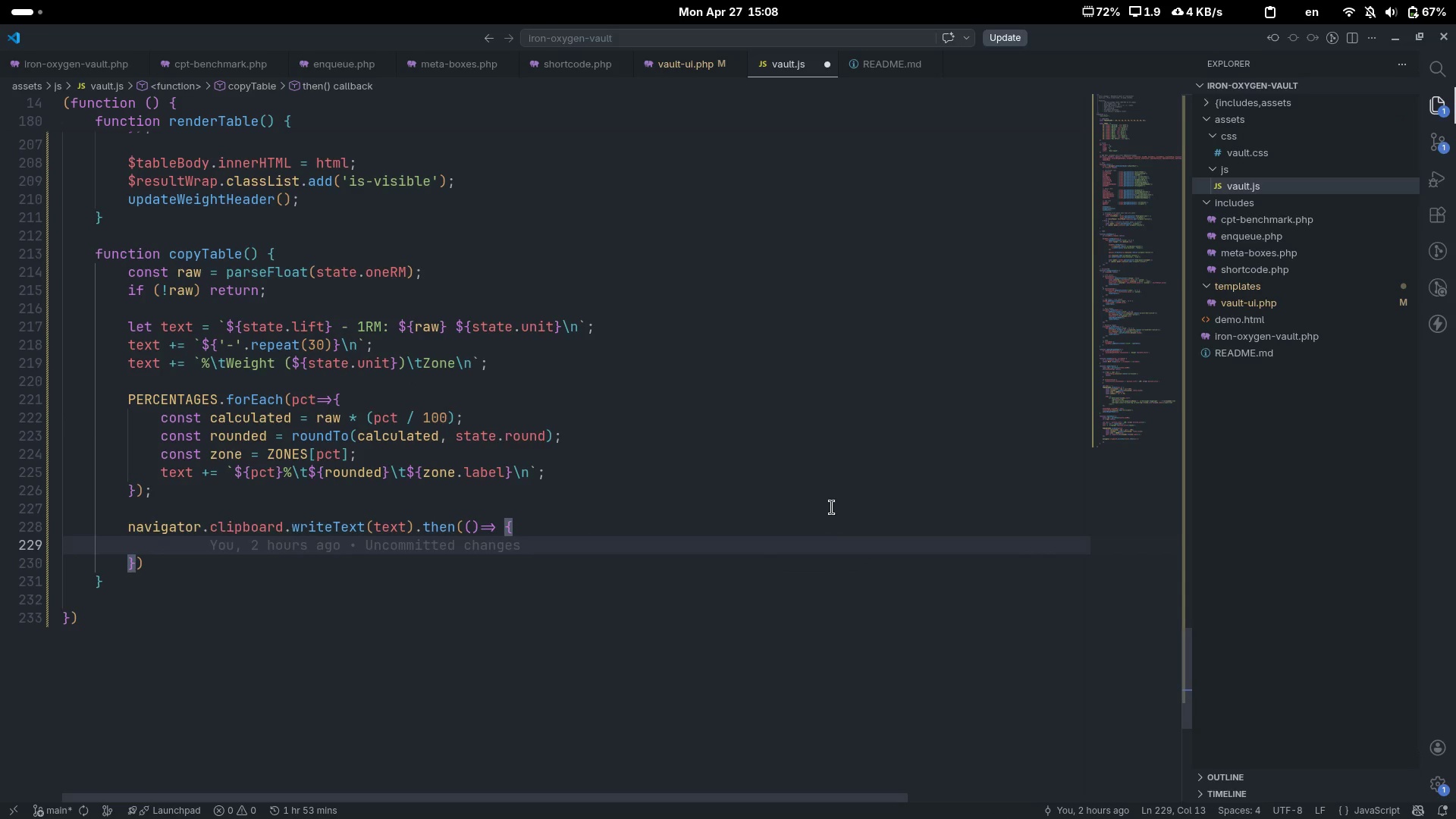 
type($cop)
key(Tab)
type(.class)
key(Tab)
type(.add('copied)
 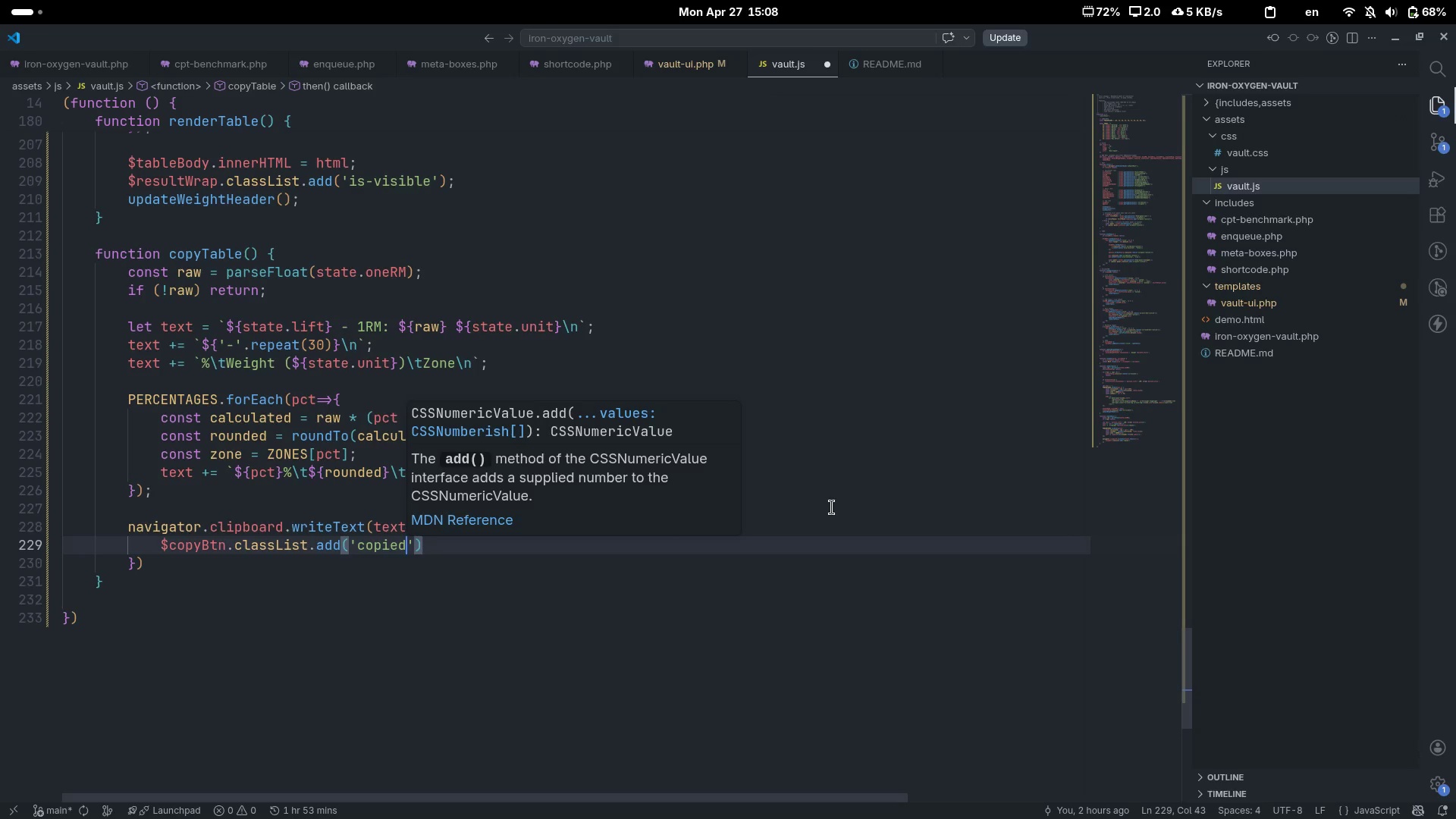 
key(ArrowRight)
 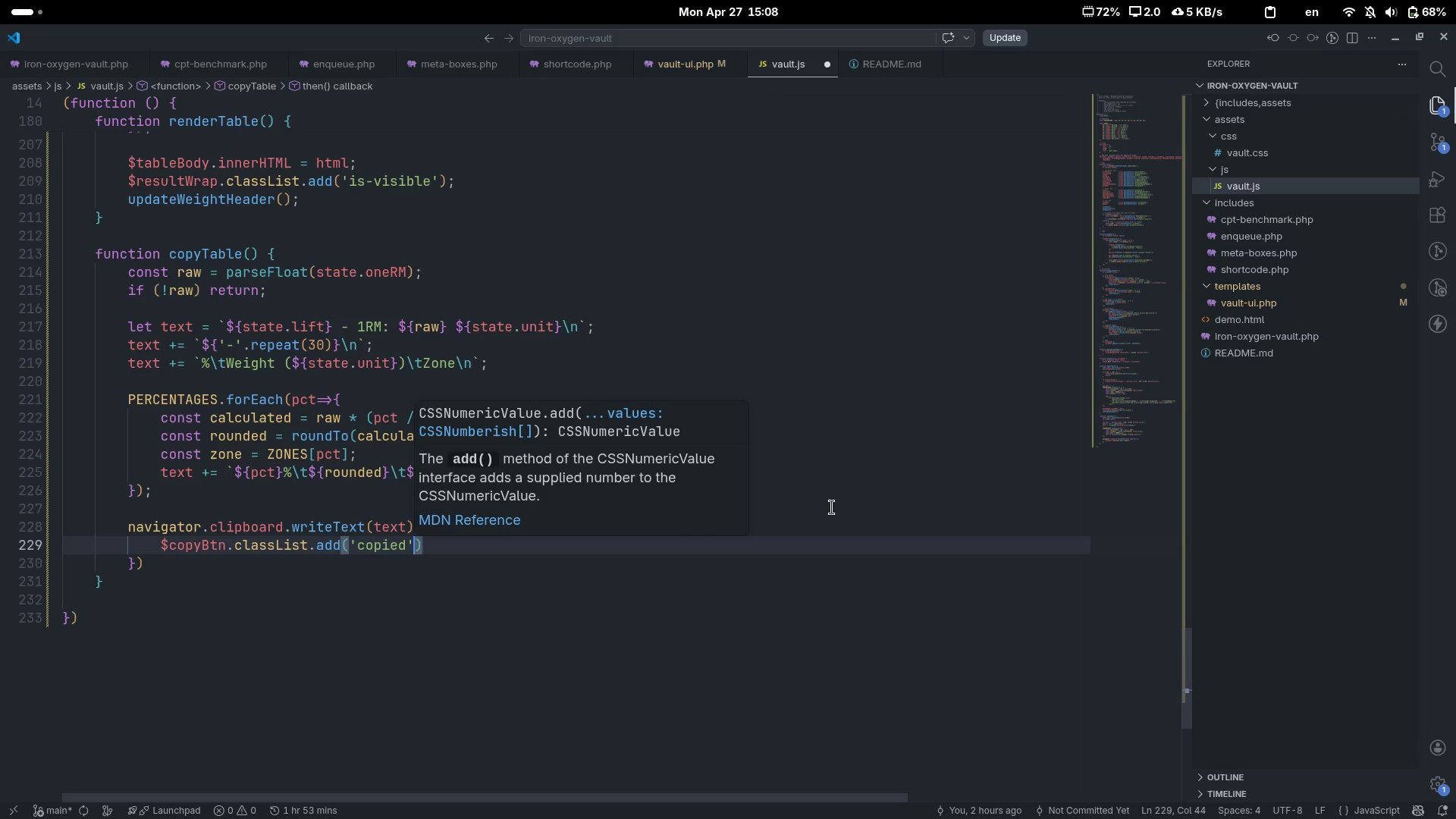 
key(ArrowRight)
 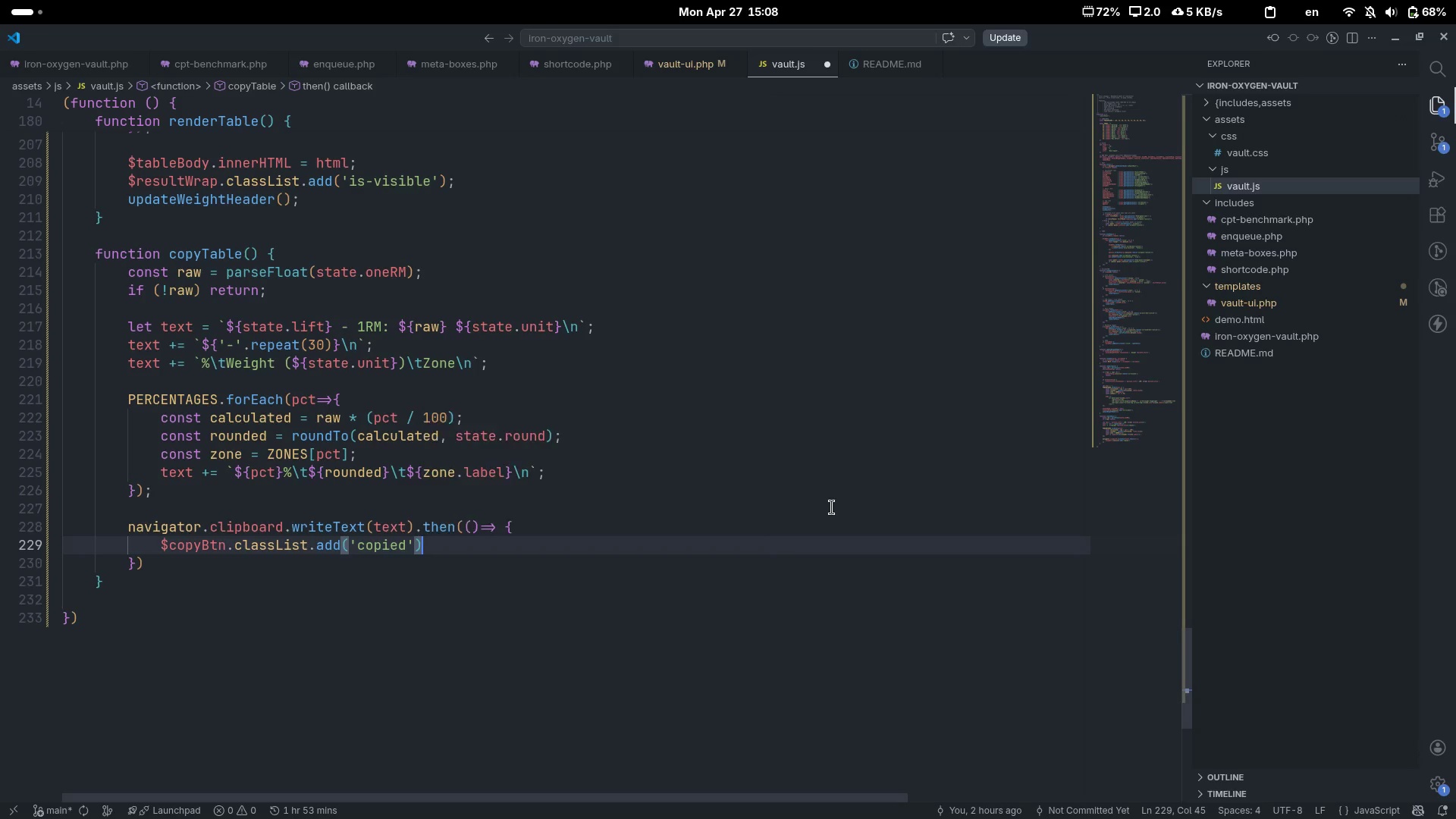 
key(Semicolon)
 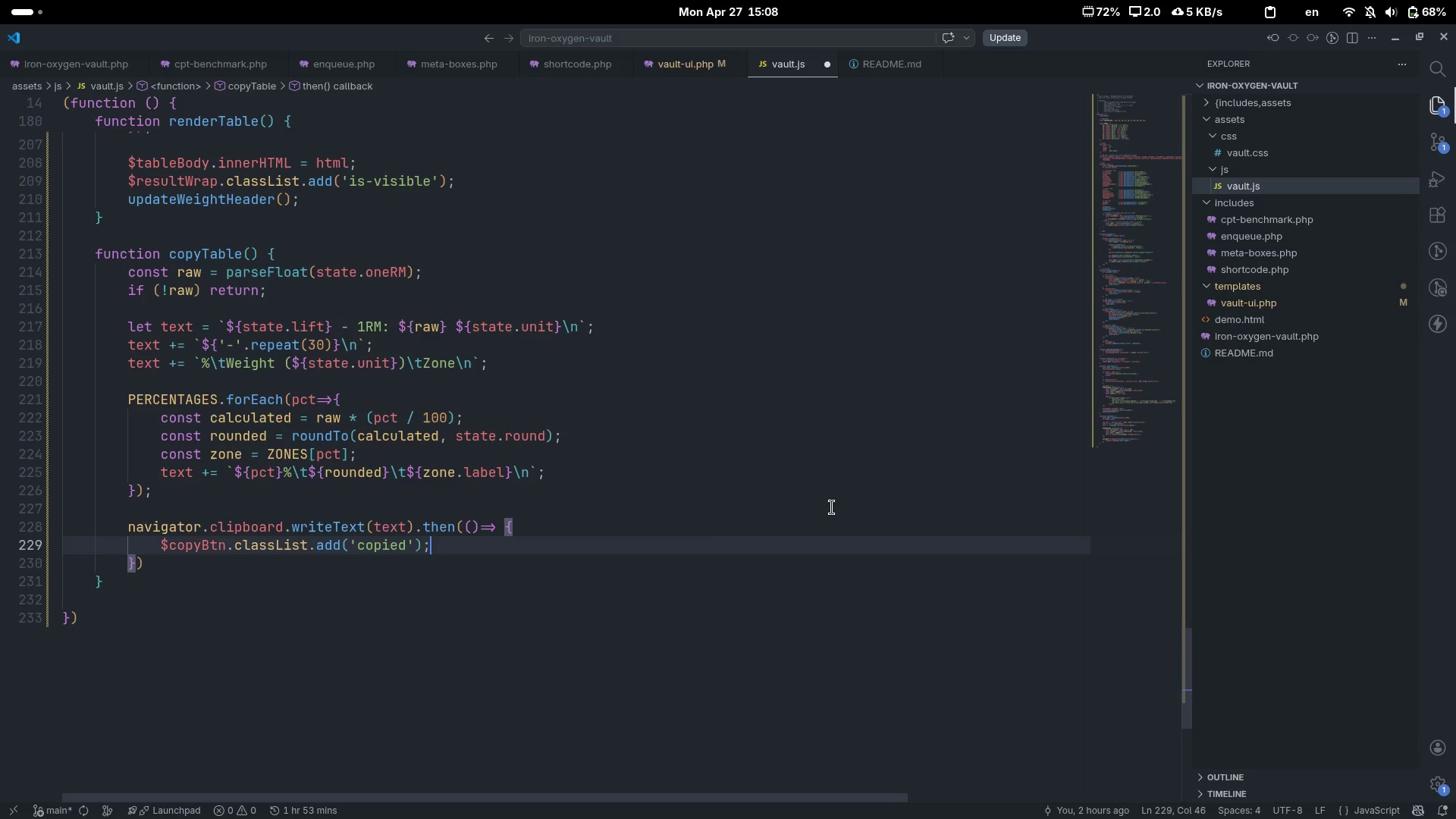 
key(Enter)
 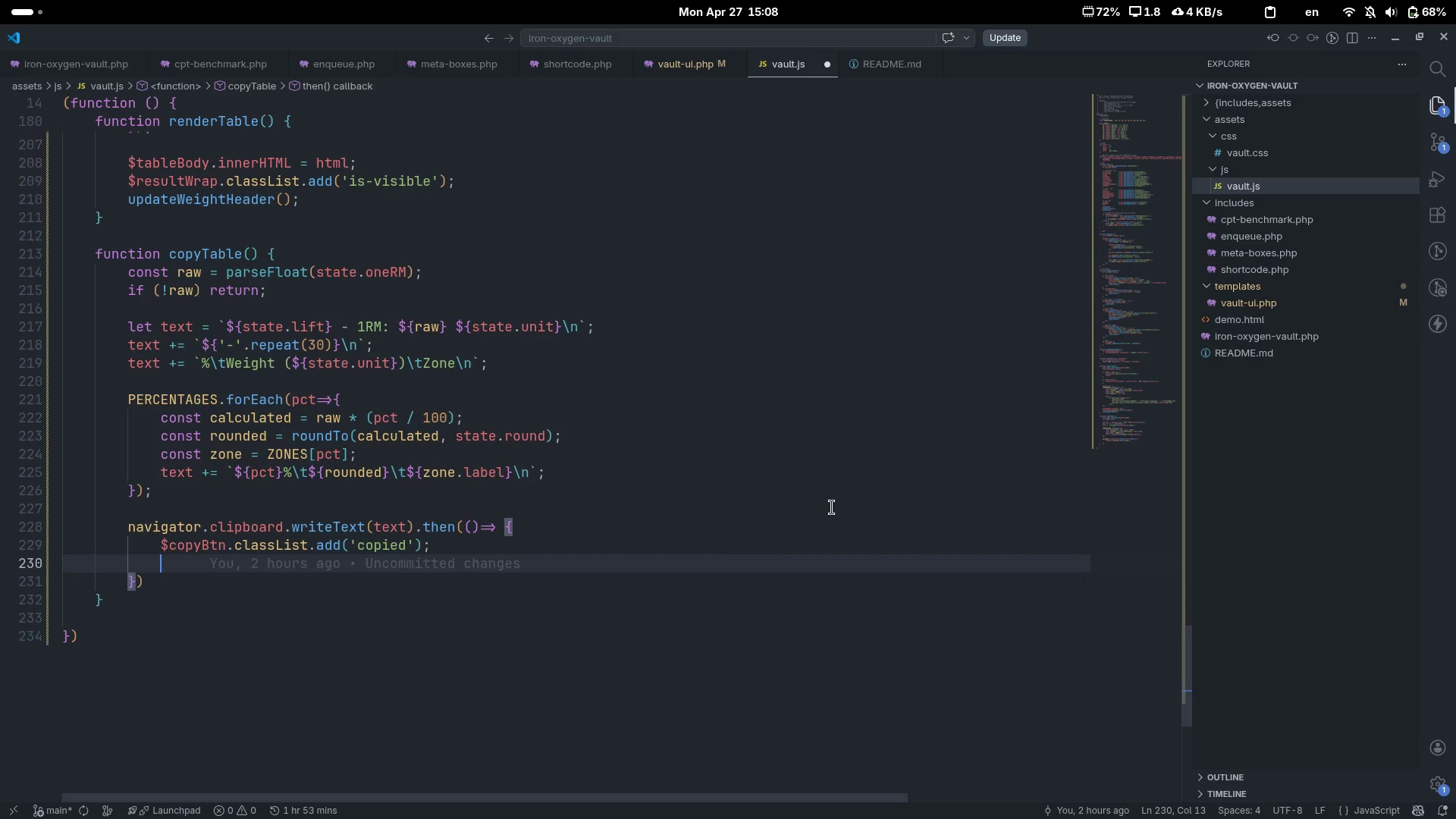 
type(const span = $cop)
key(Tab)
type(.que)
key(Tab)
type(('span)
 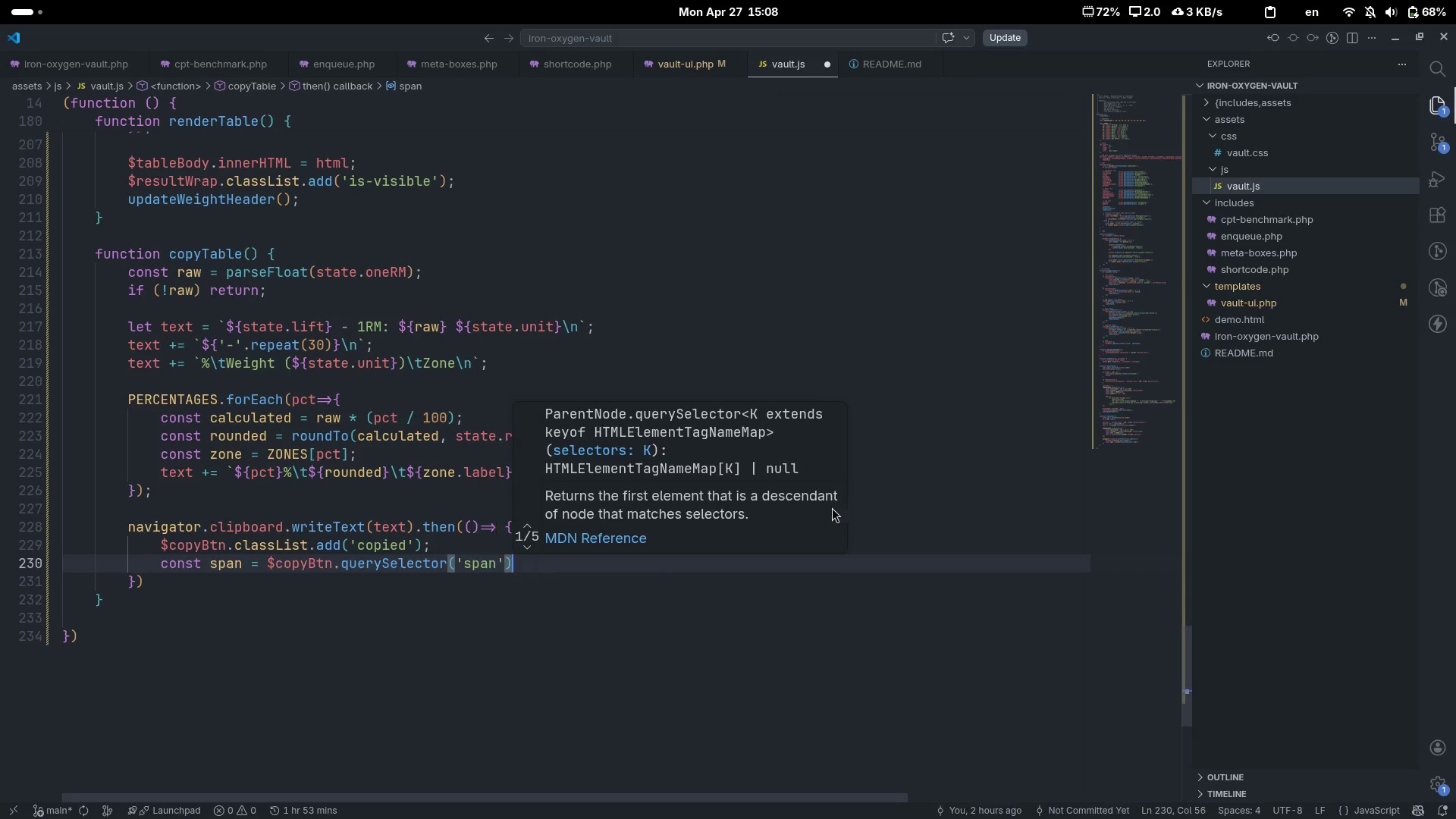 
 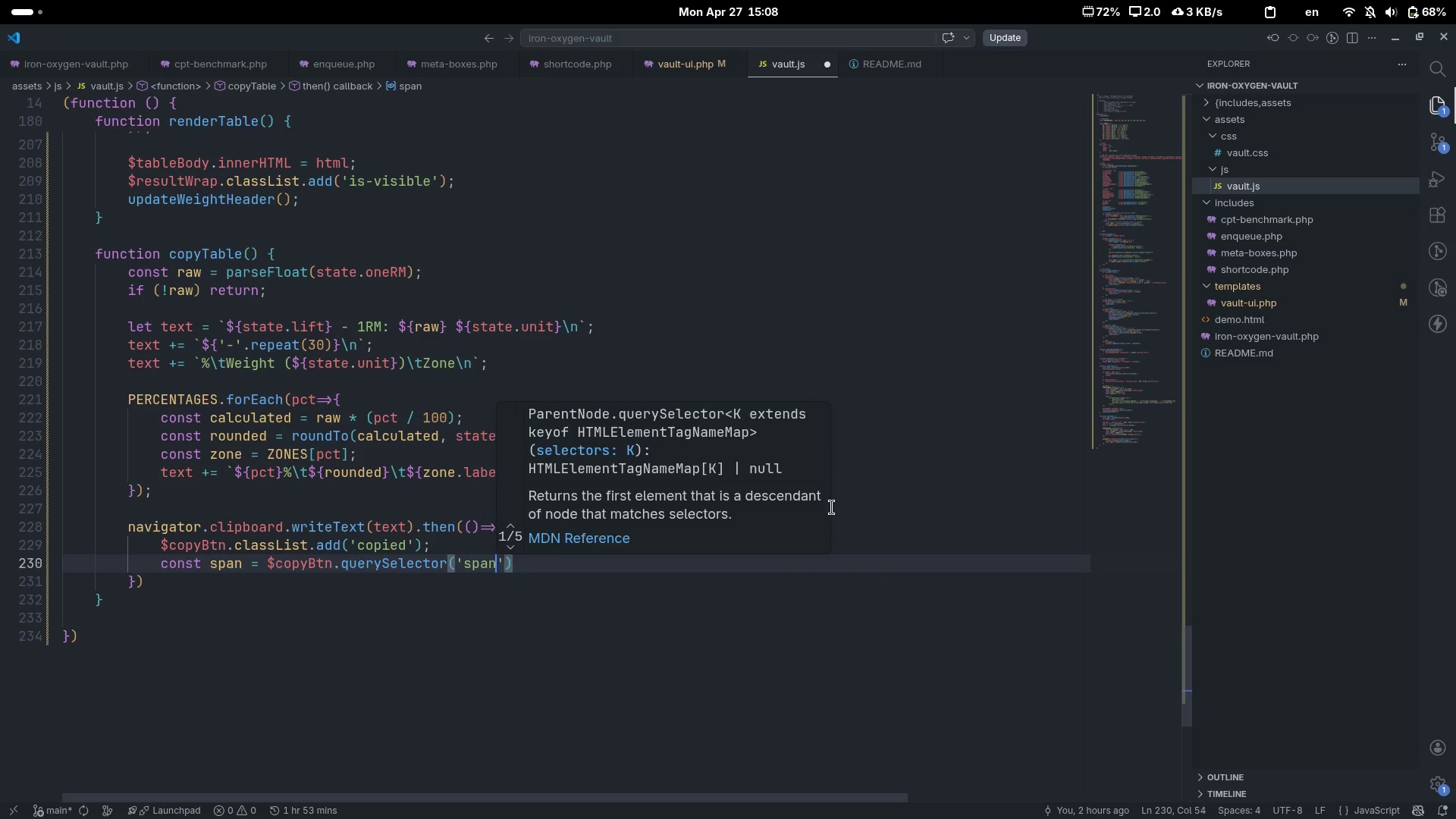 
key(Control+ControlLeft)
 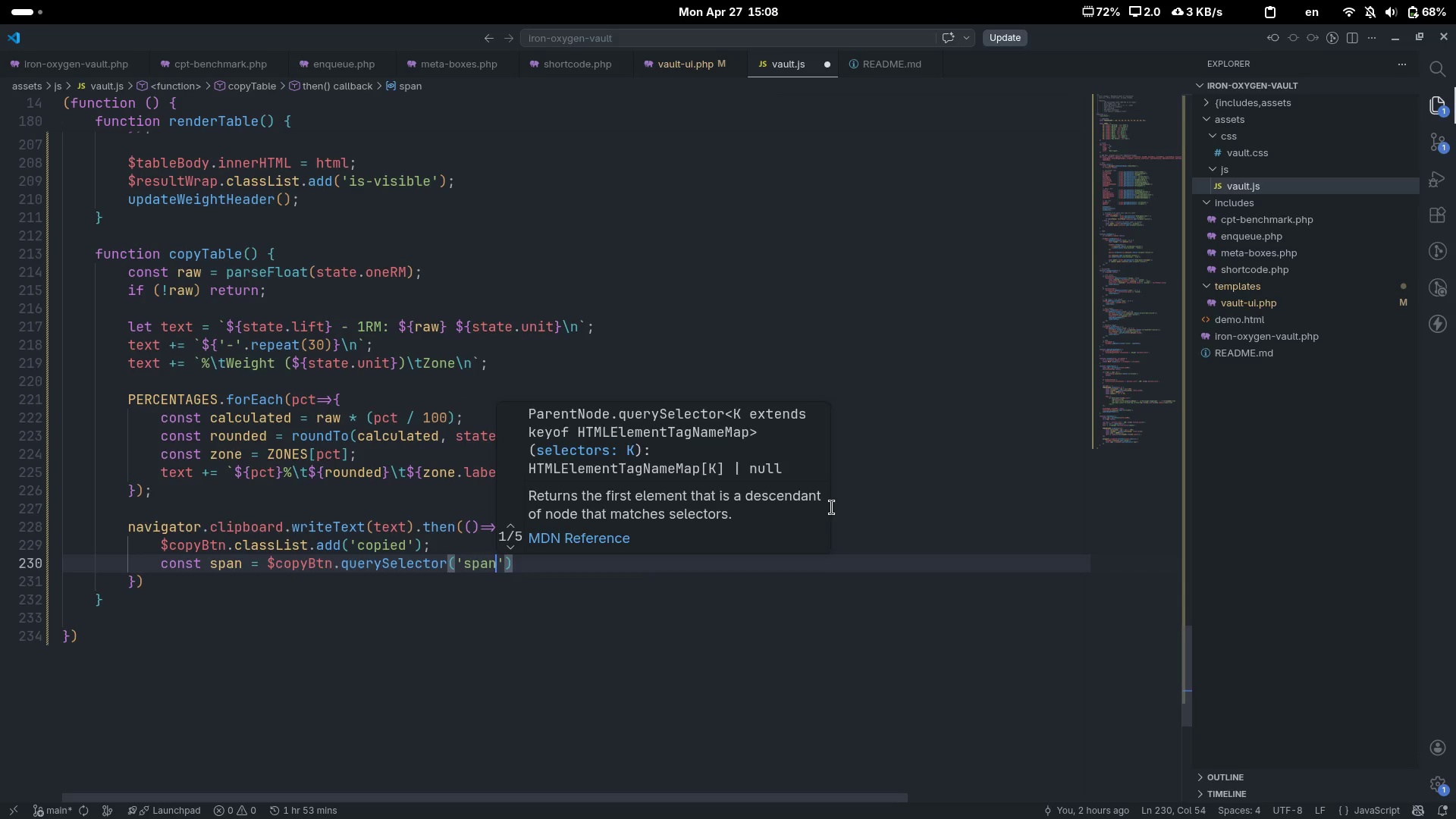 
key(Control+ArrowRight)
 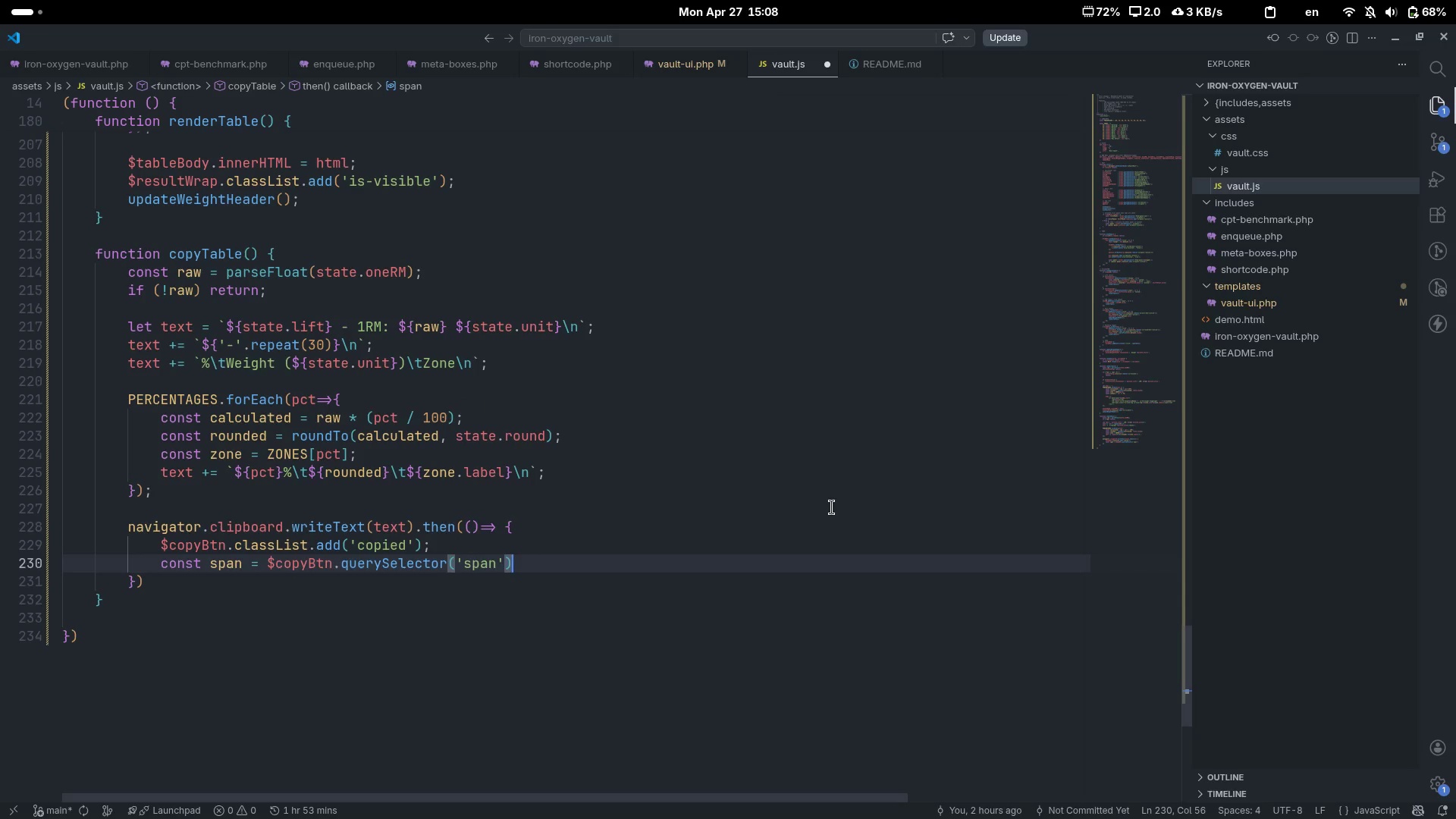 
key(Semicolon)
 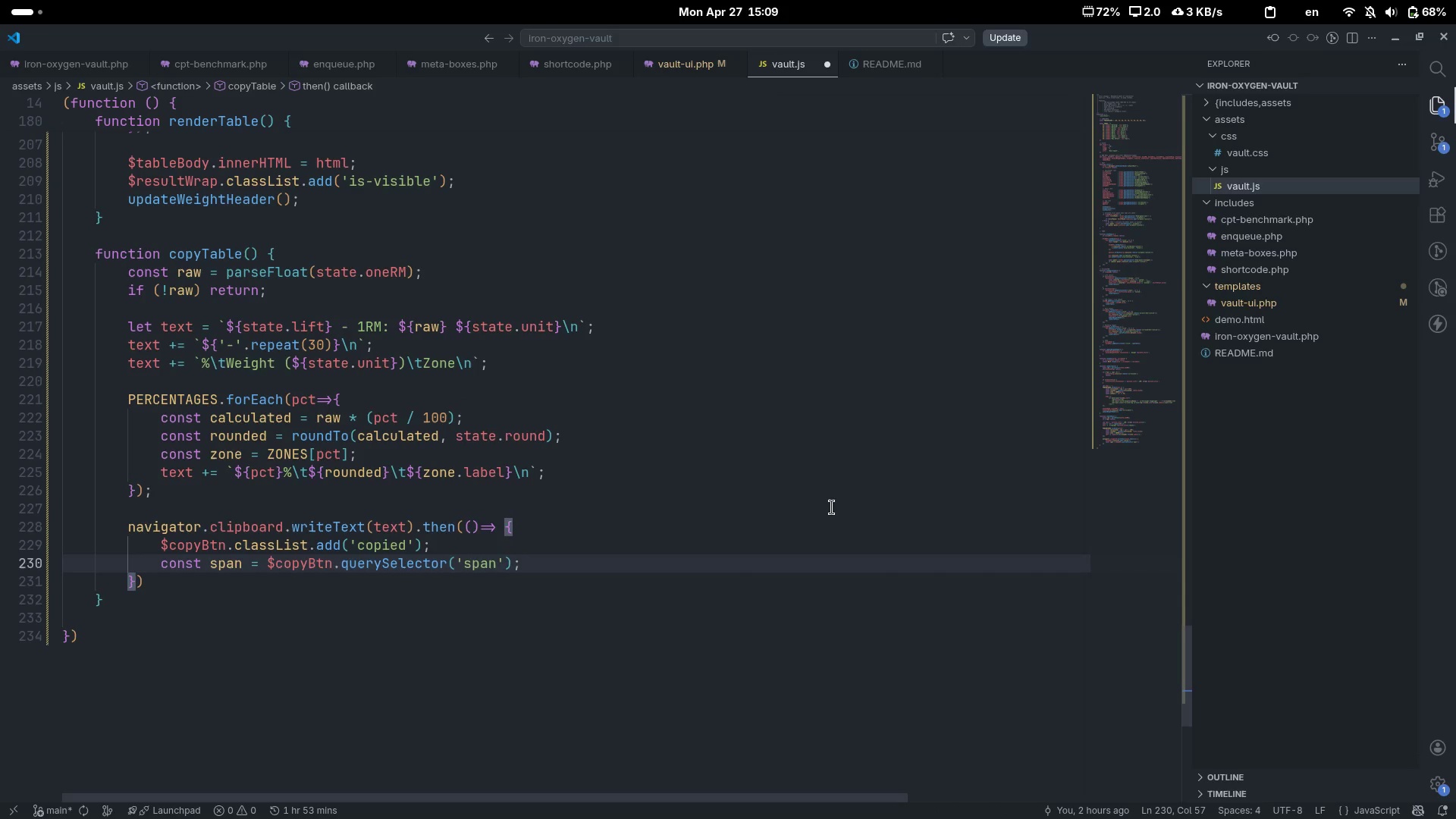 
key(Enter)
 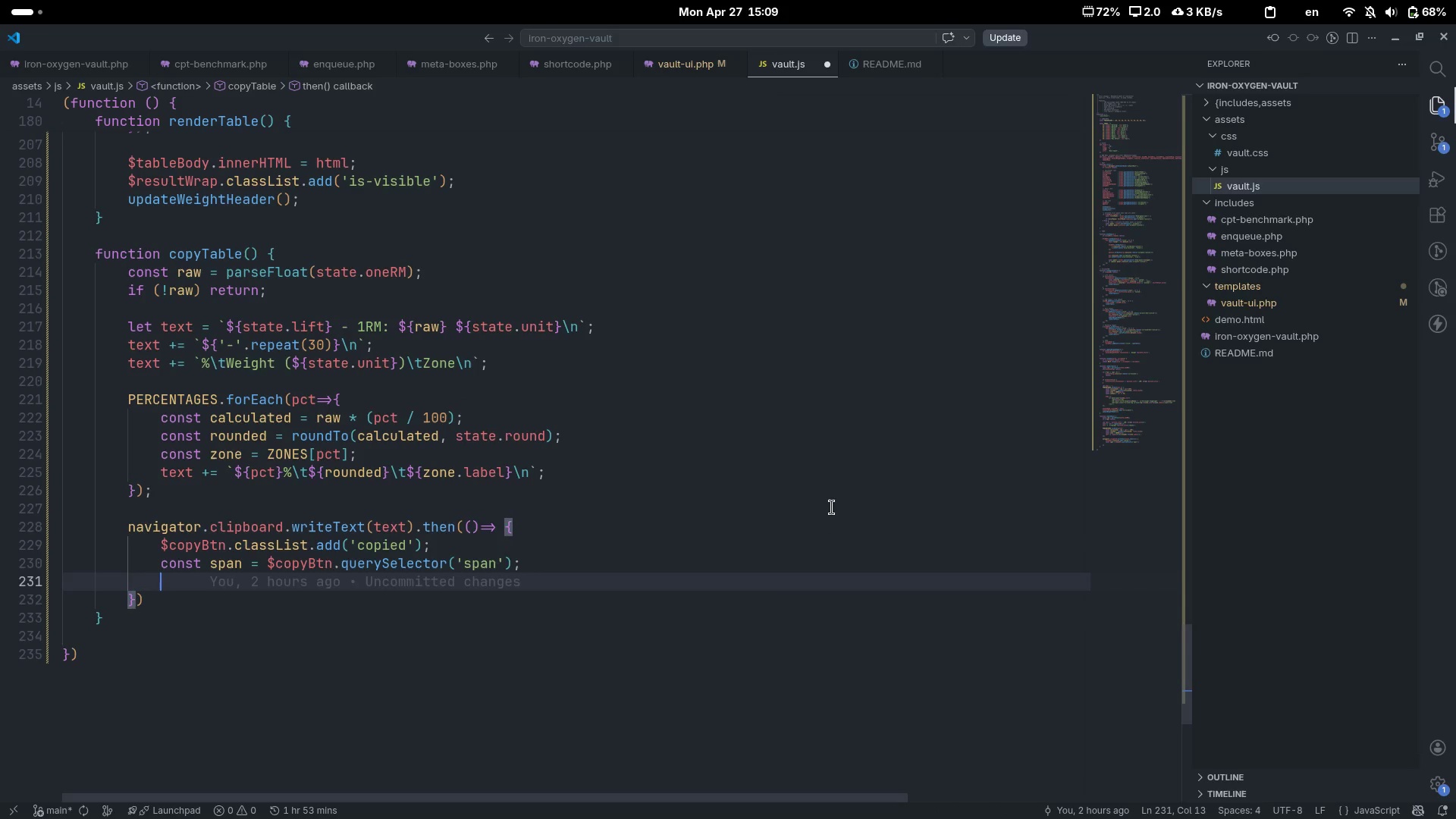 
type(ons)
key(Backspace)
 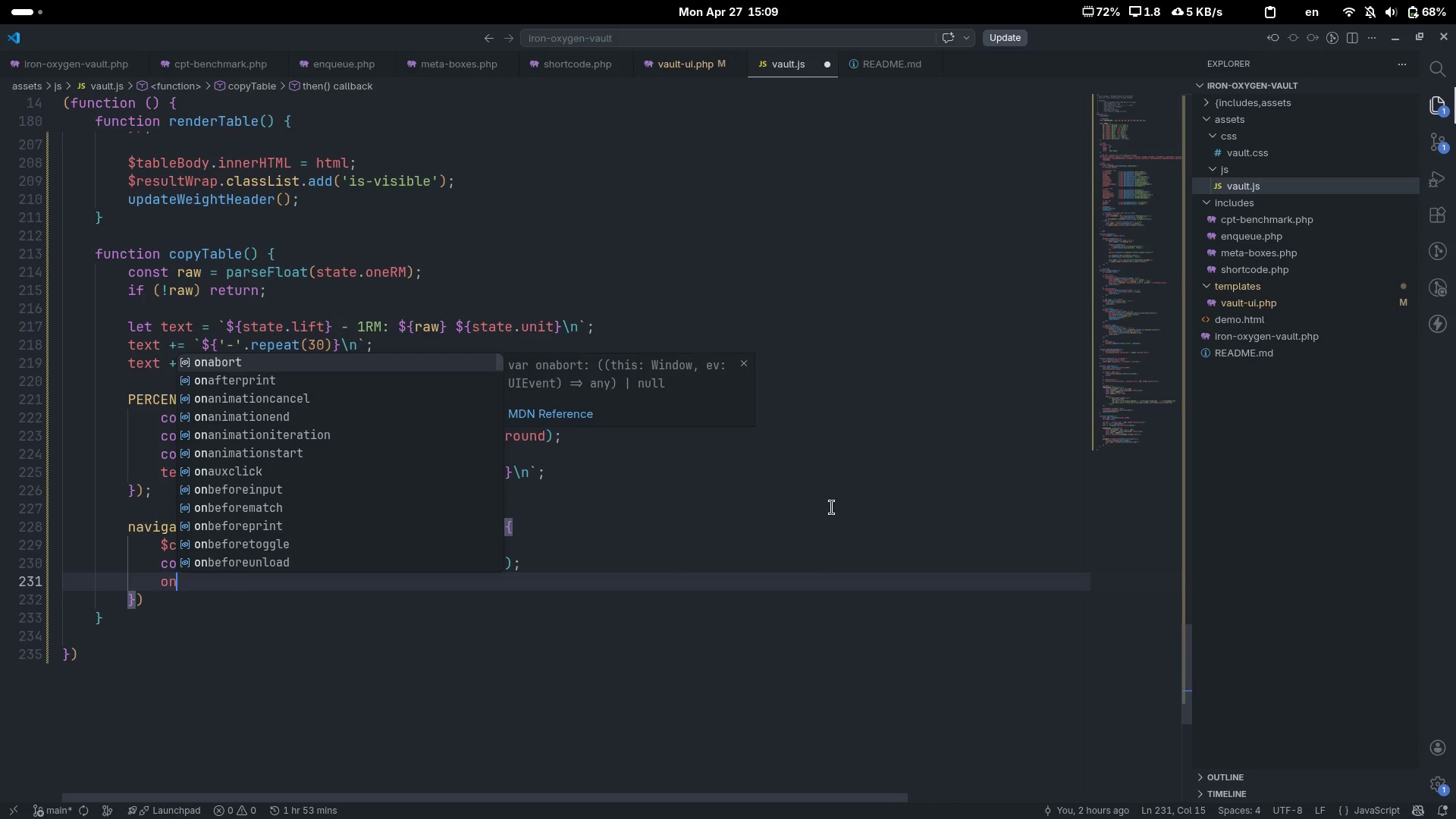 
key(Control+ControlLeft)
 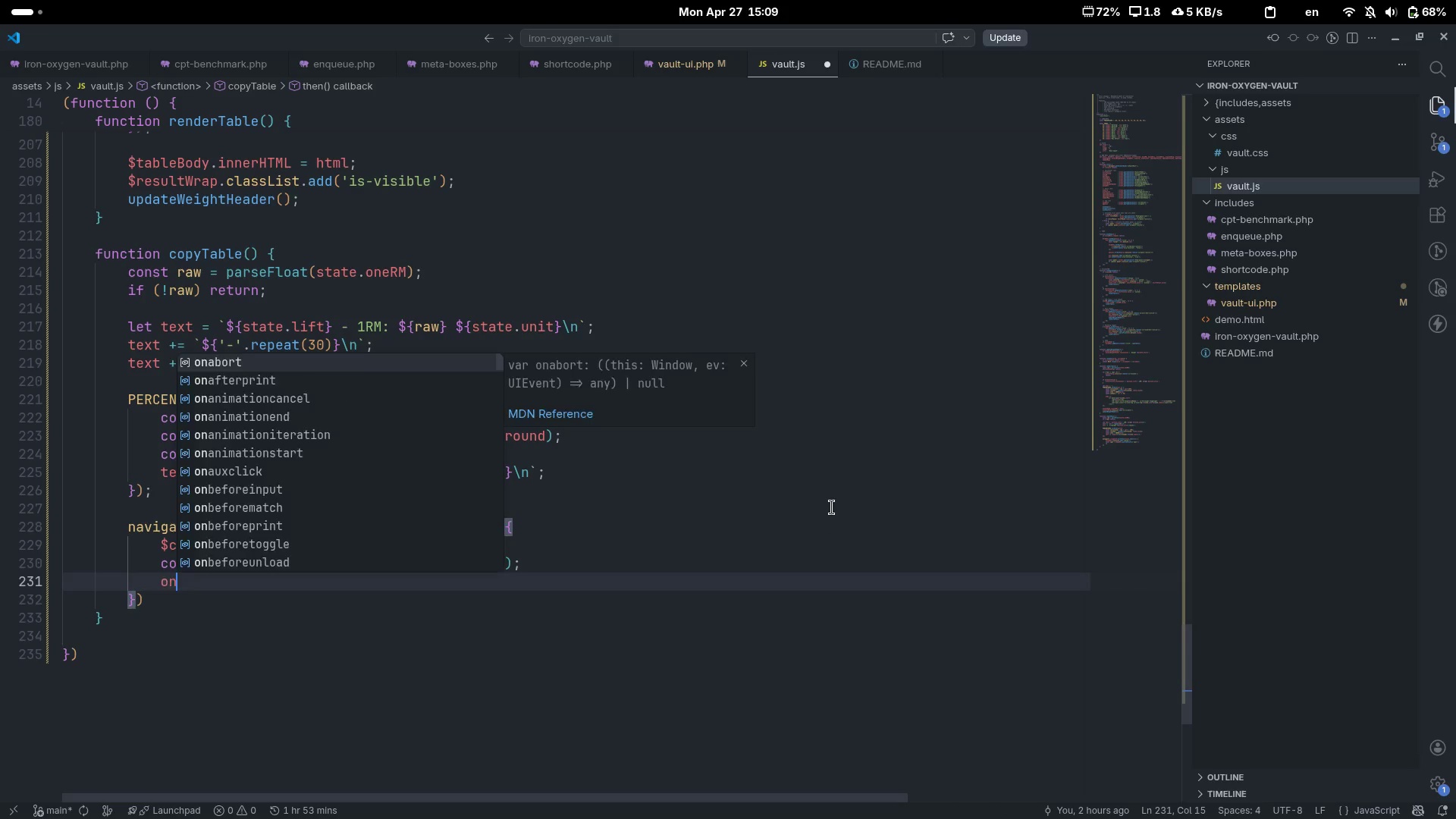 
key(Control+Backspace)
 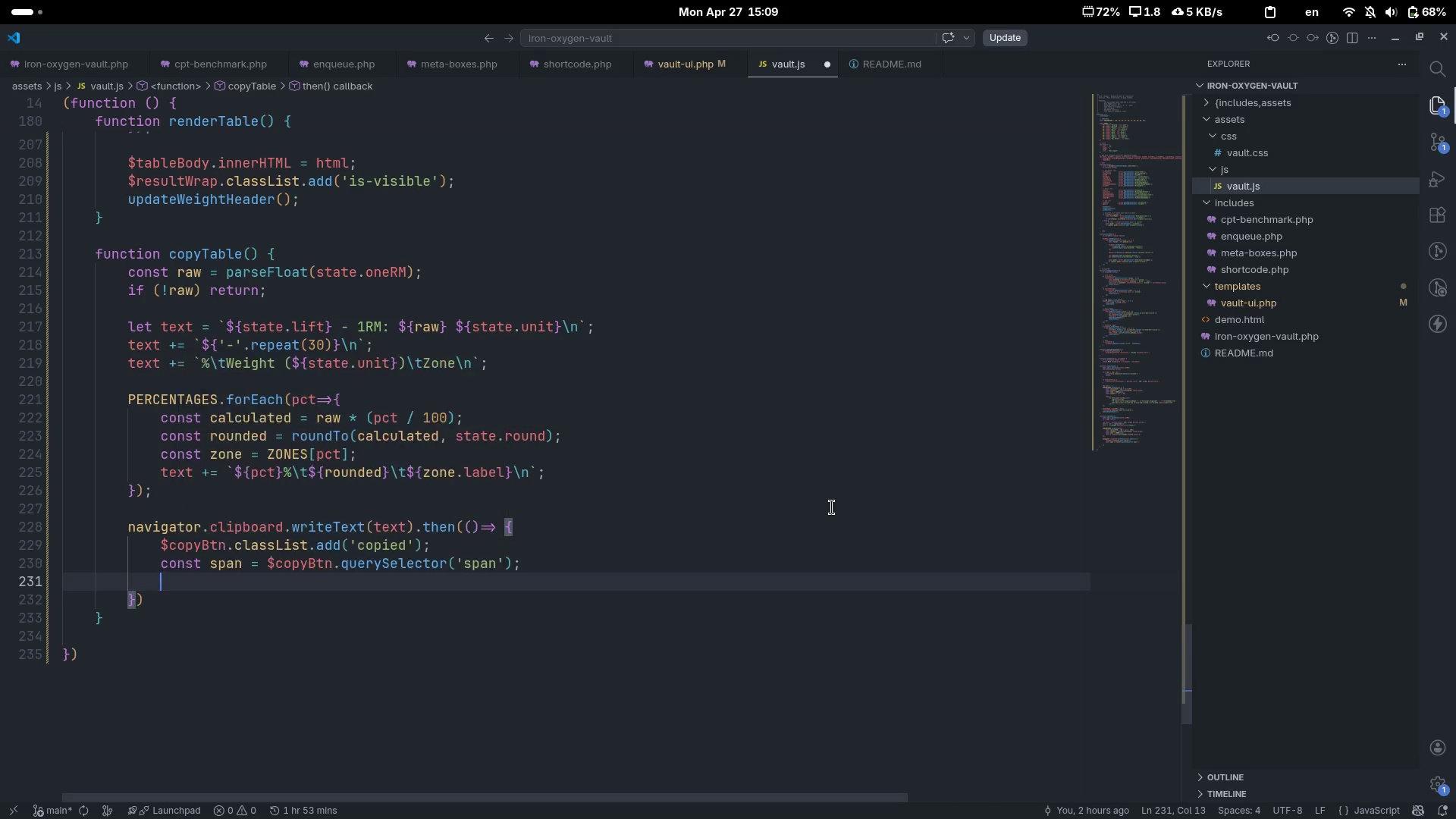 
type(const oig)
key(Backspace)
key(Backspace)
type(rig = span ? span.textConte)
key(Tab)
type(()
key(Backspace)
type( : ')
 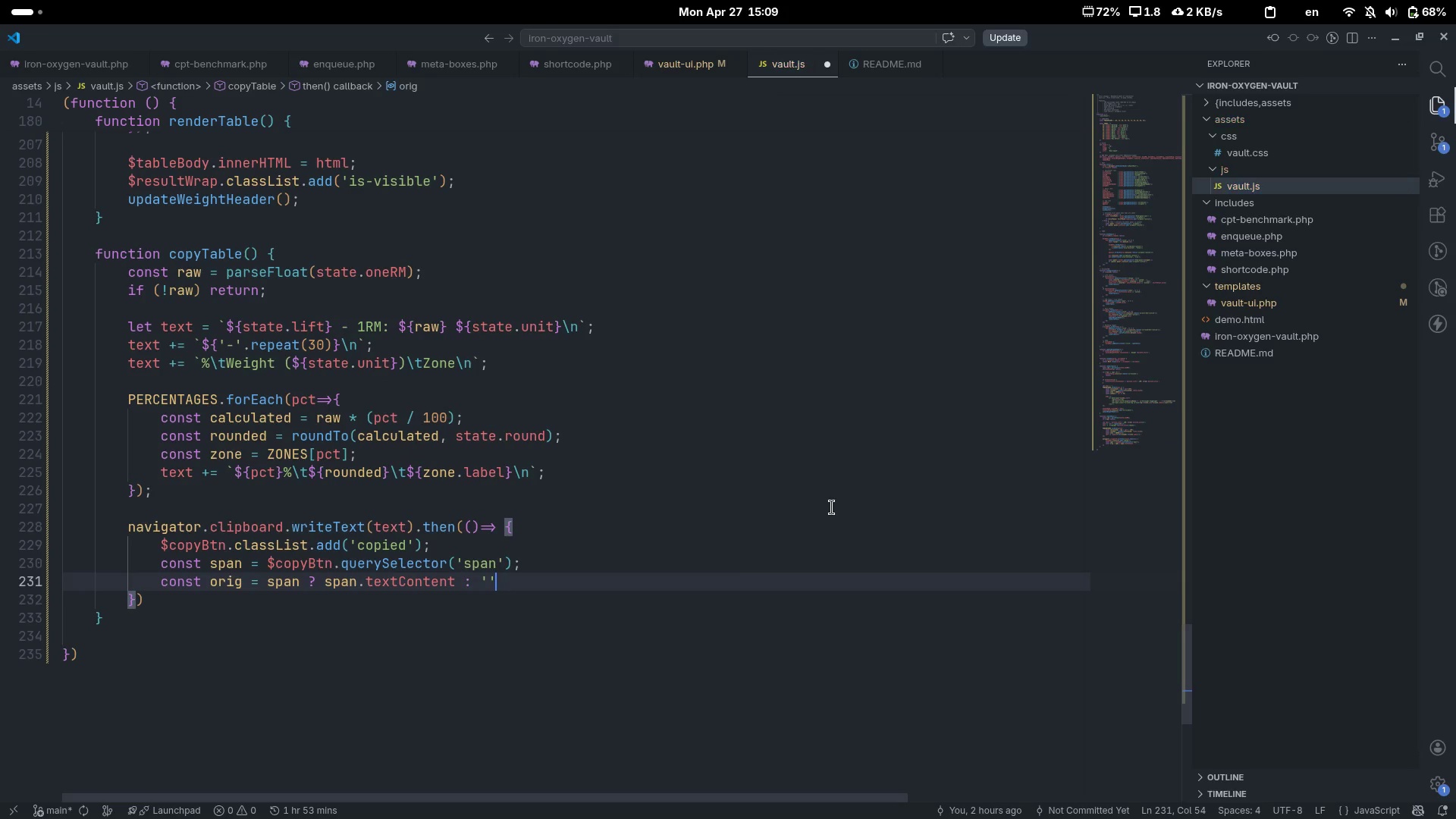 
 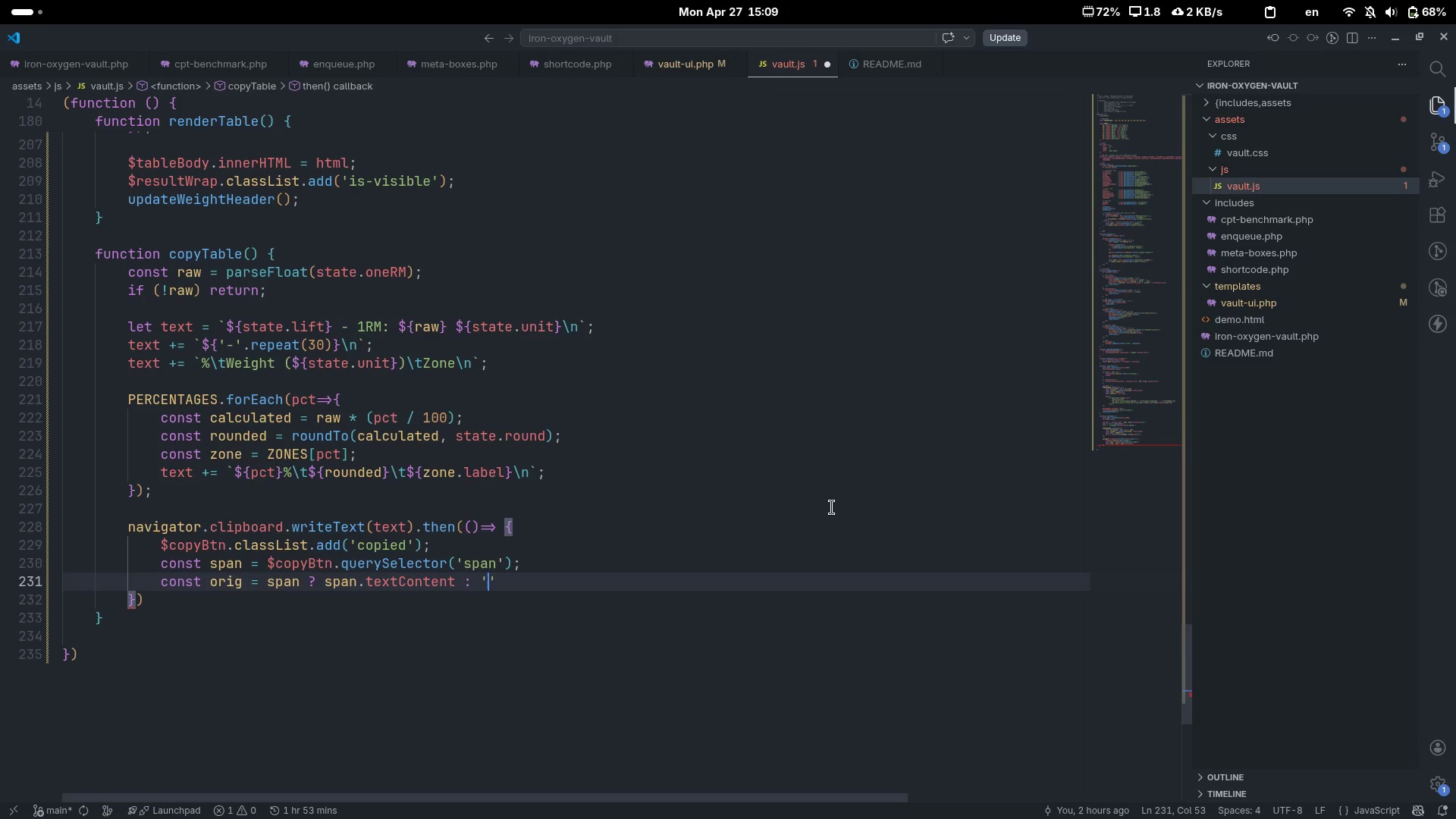 
key(ArrowRight)
 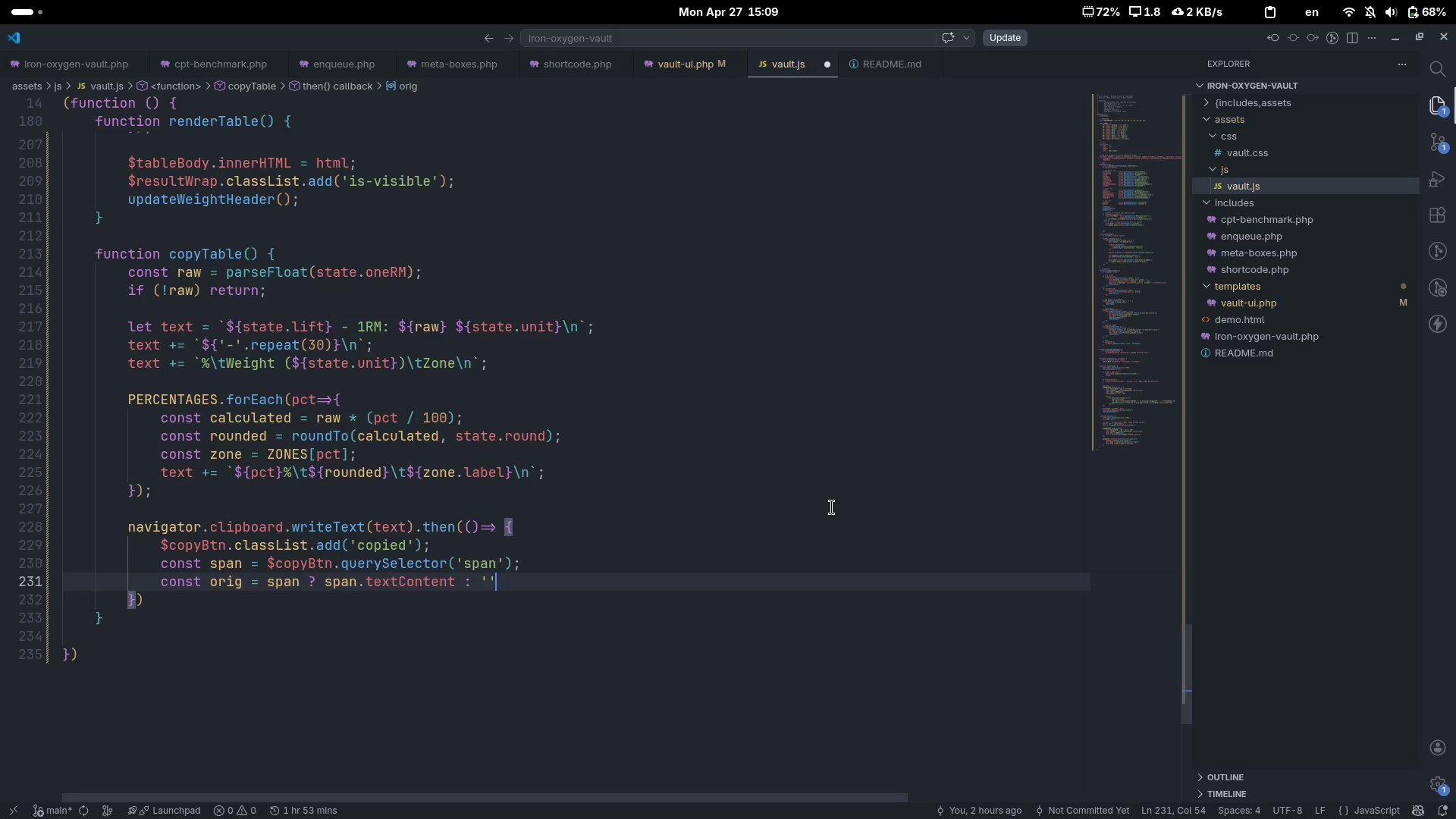 
key(Semicolon)
 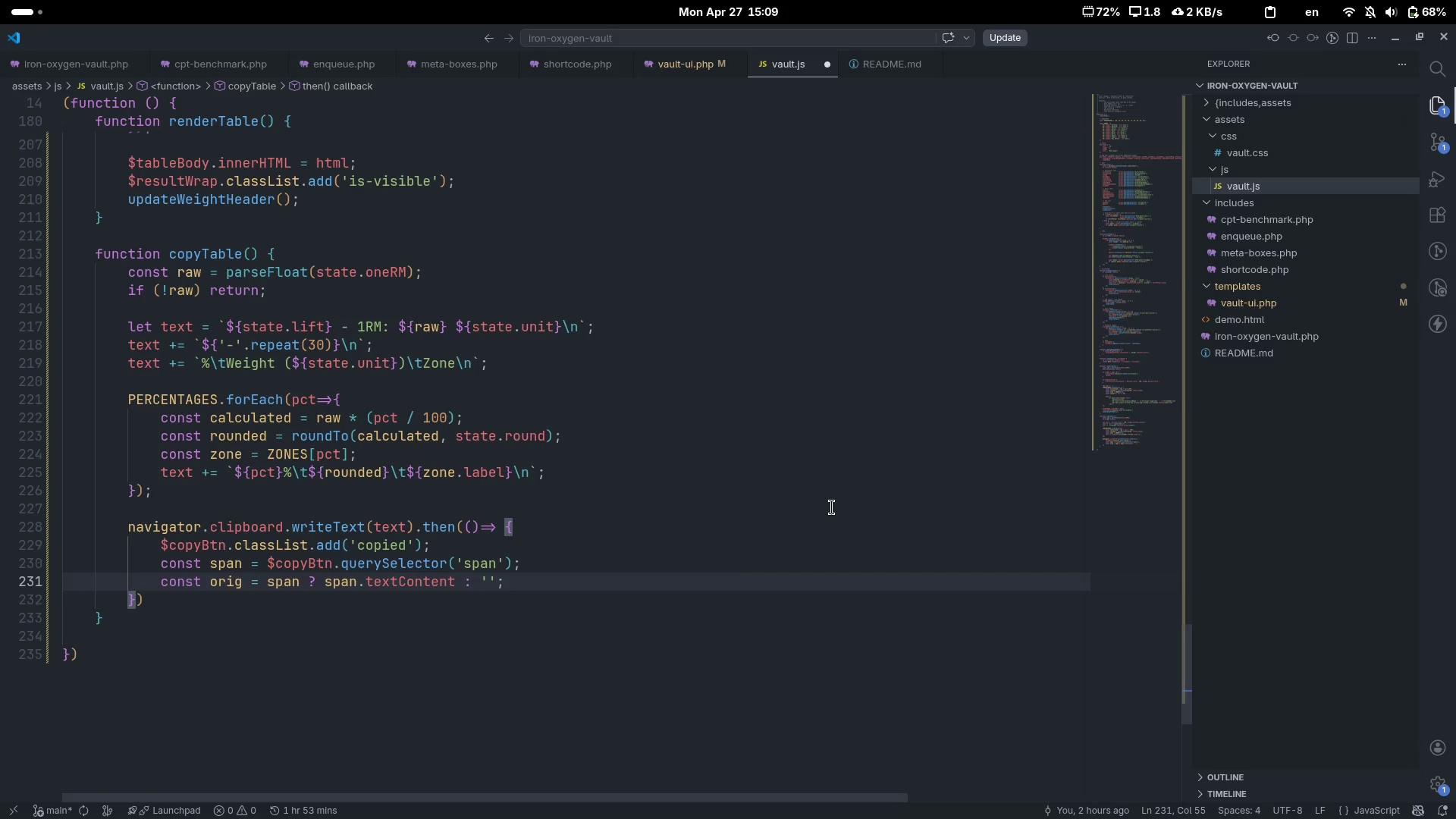 
key(Enter)
 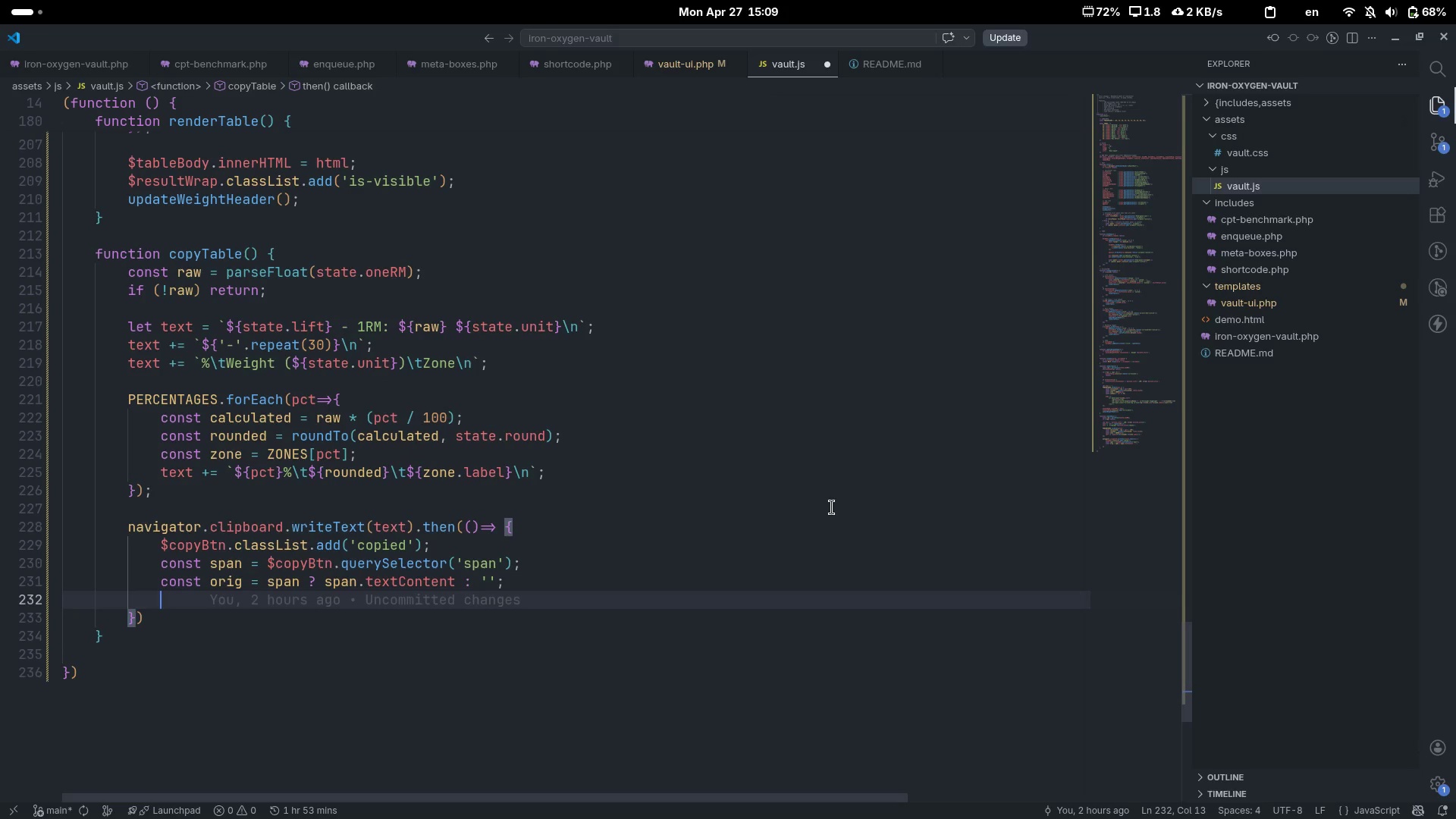 
type(if (sa)
key(Backspace)
type(pan)
 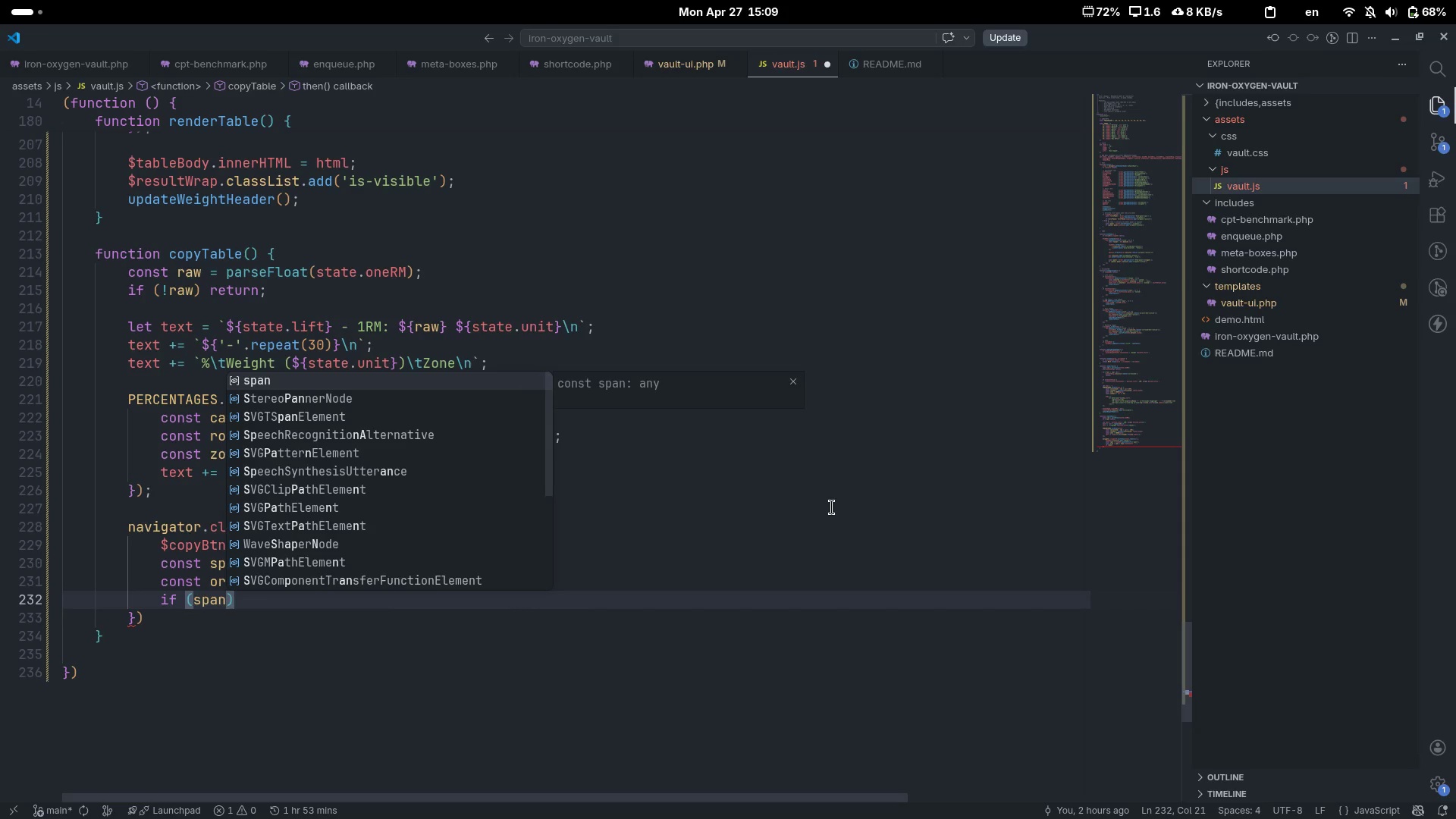 
key(ArrowRight)
 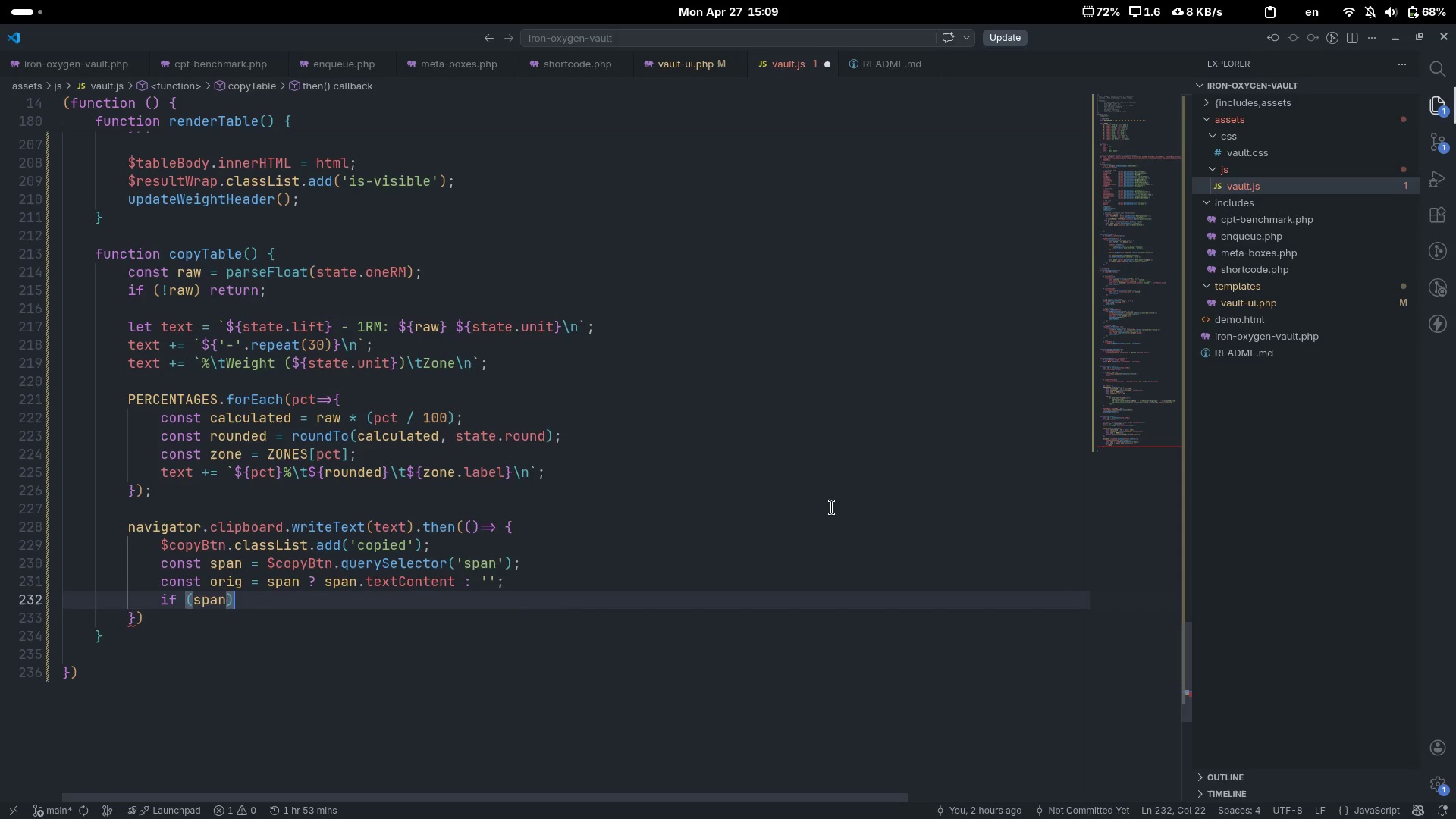 
type( span.textConte)
key(Tab)
type( = 'c)
key(Backspace)
type(Copied)
 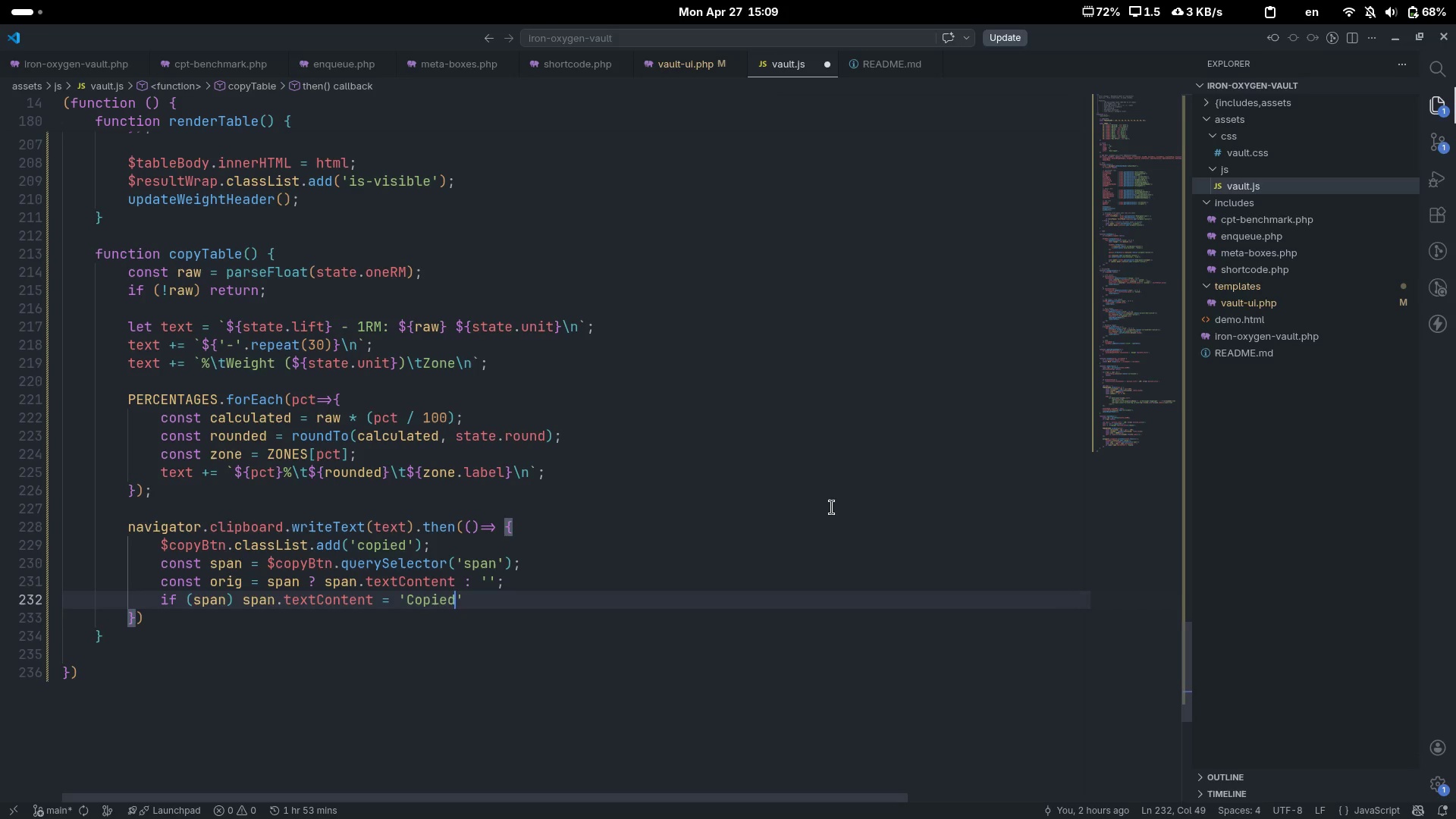 
key(ArrowRight)
 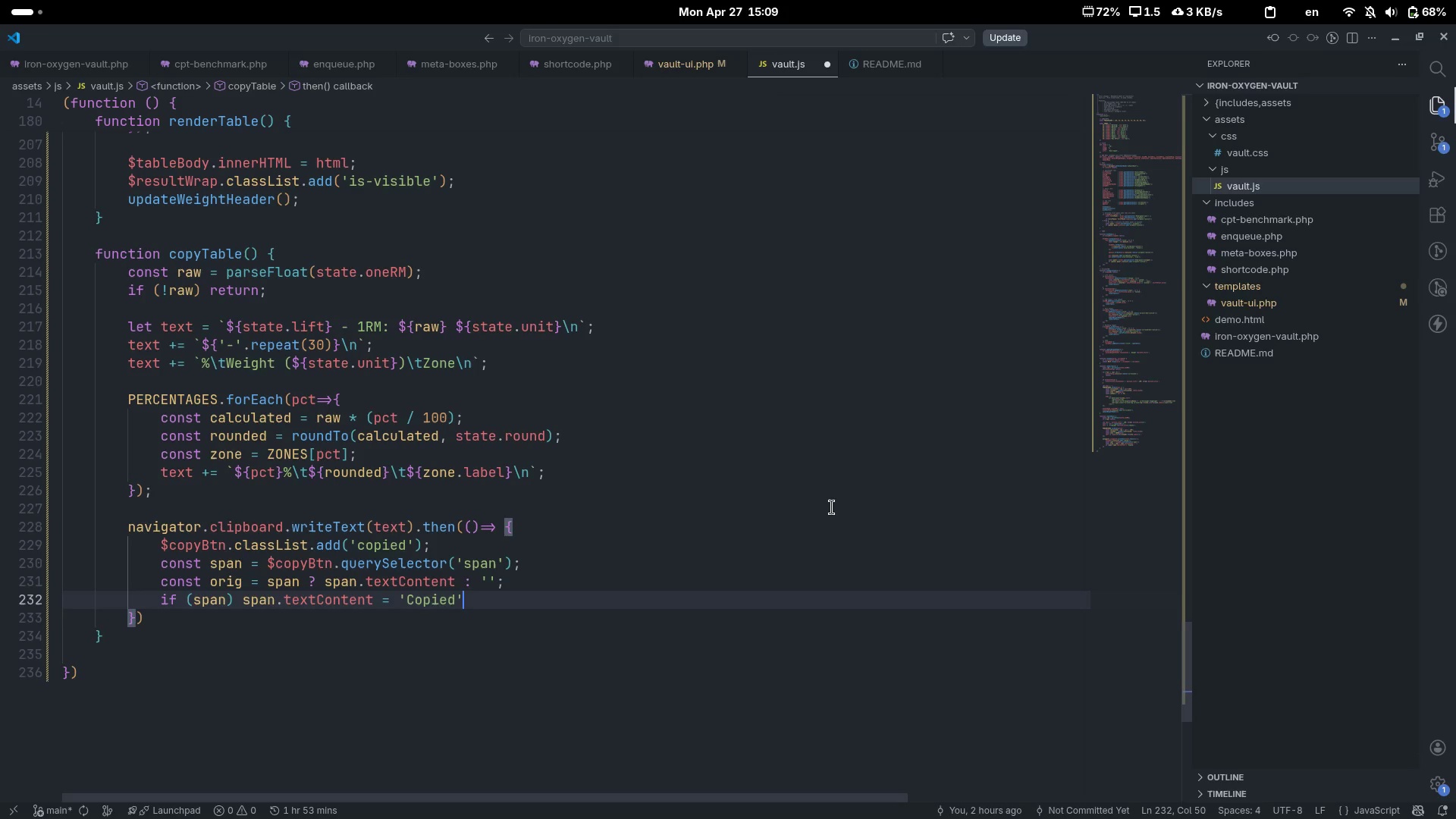 
key(Semicolon)
 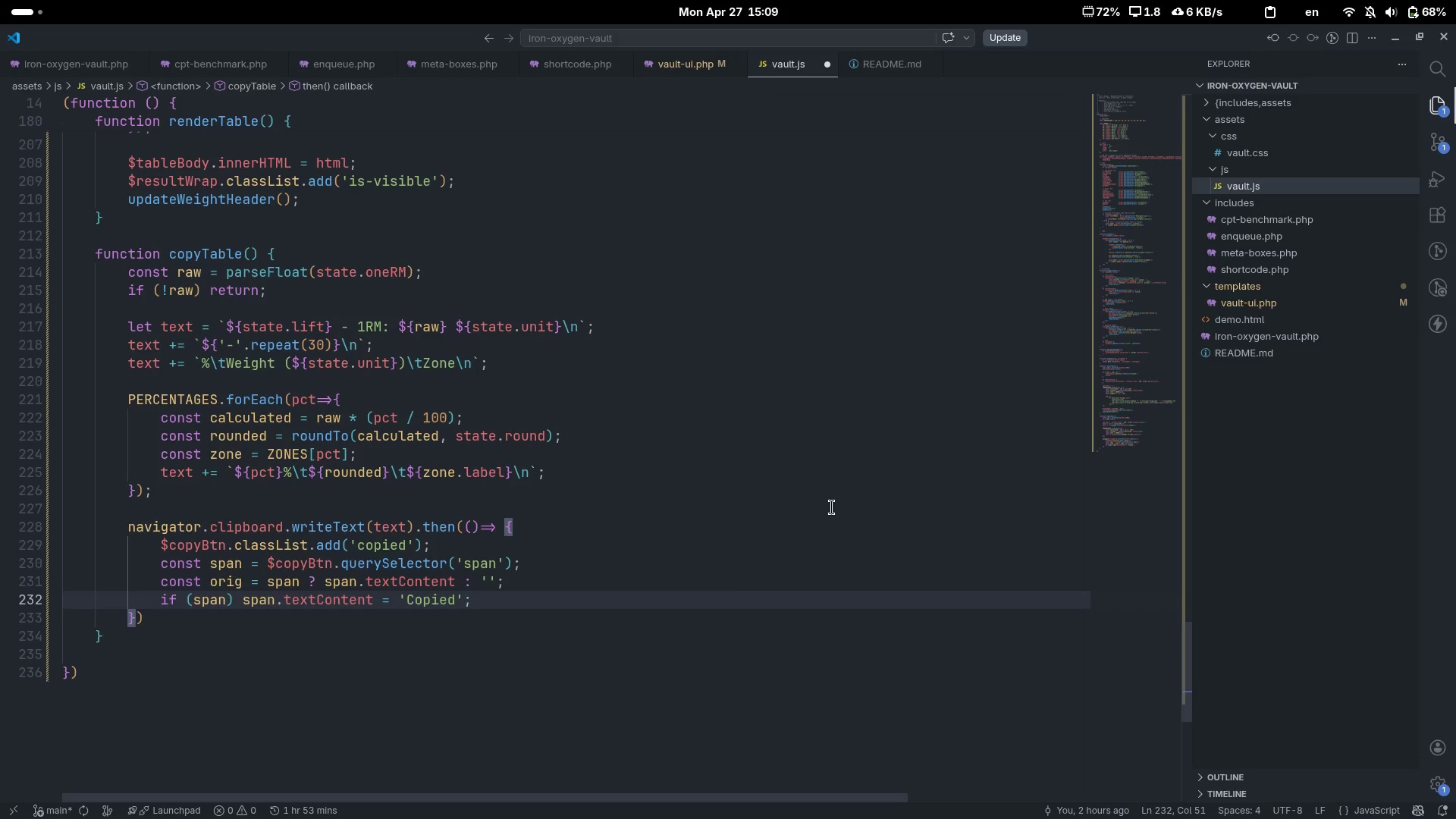 
key(ArrowLeft)
 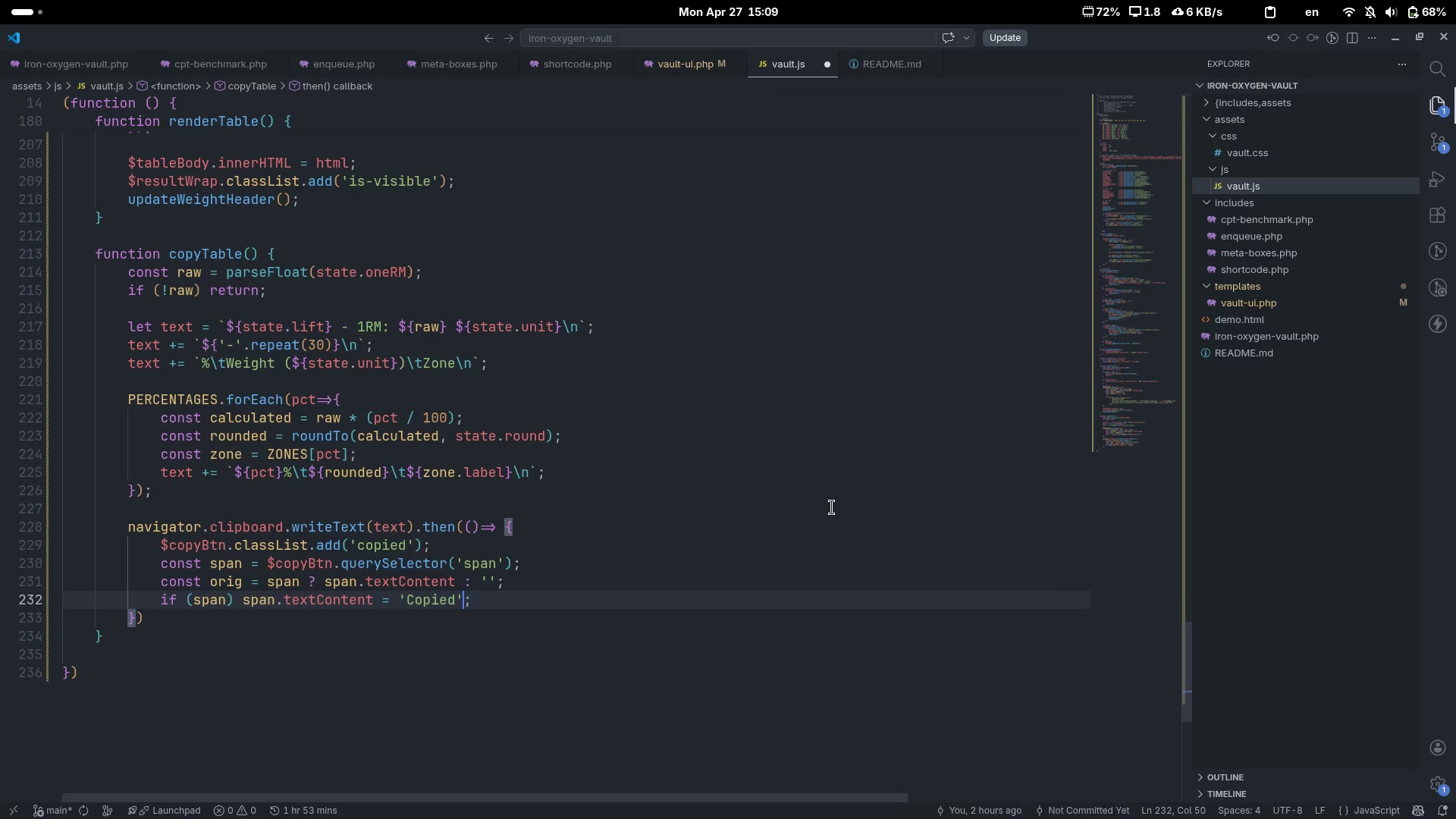 
key(ArrowLeft)
 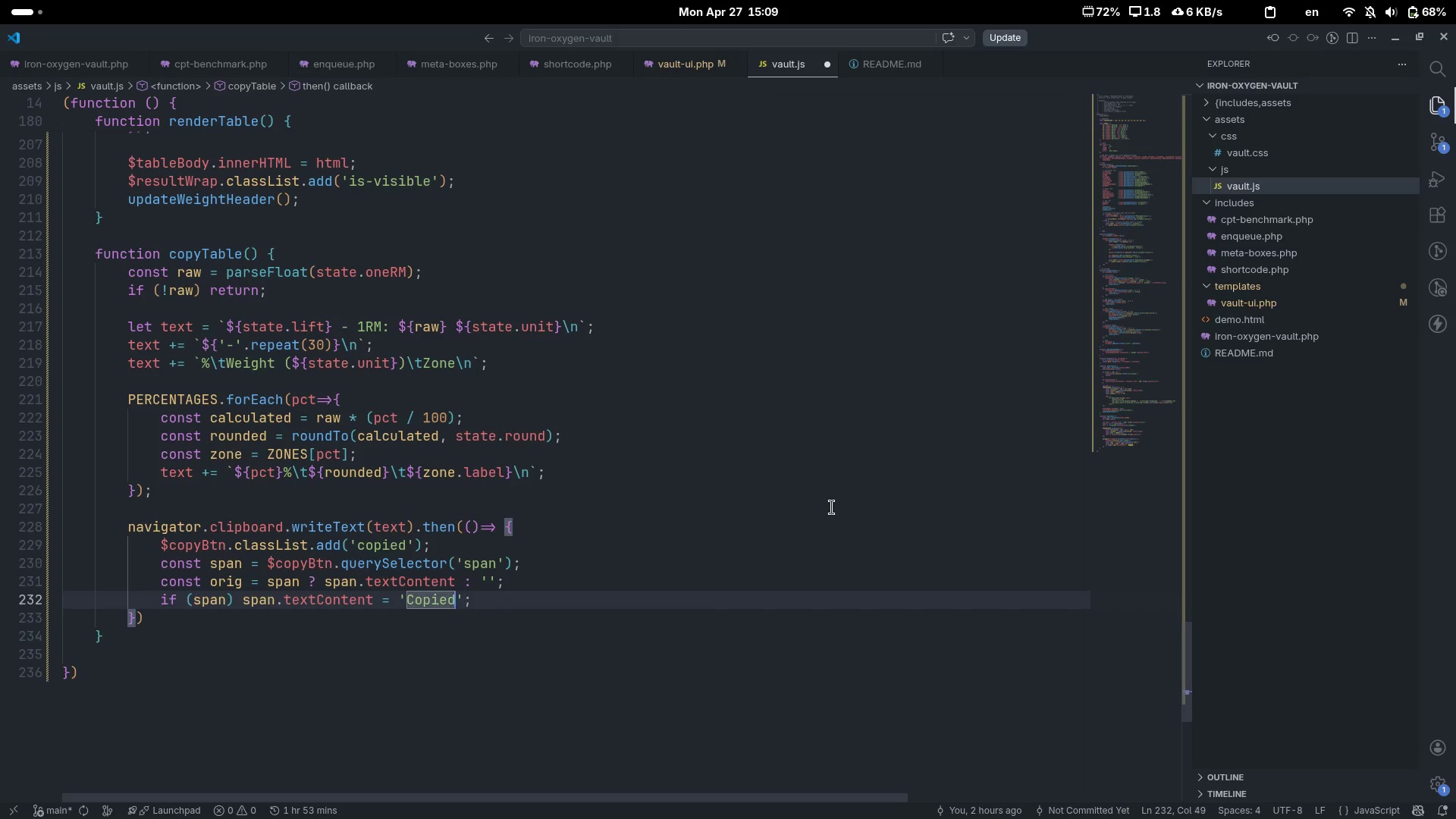 
key(Shift+ShiftLeft)
 